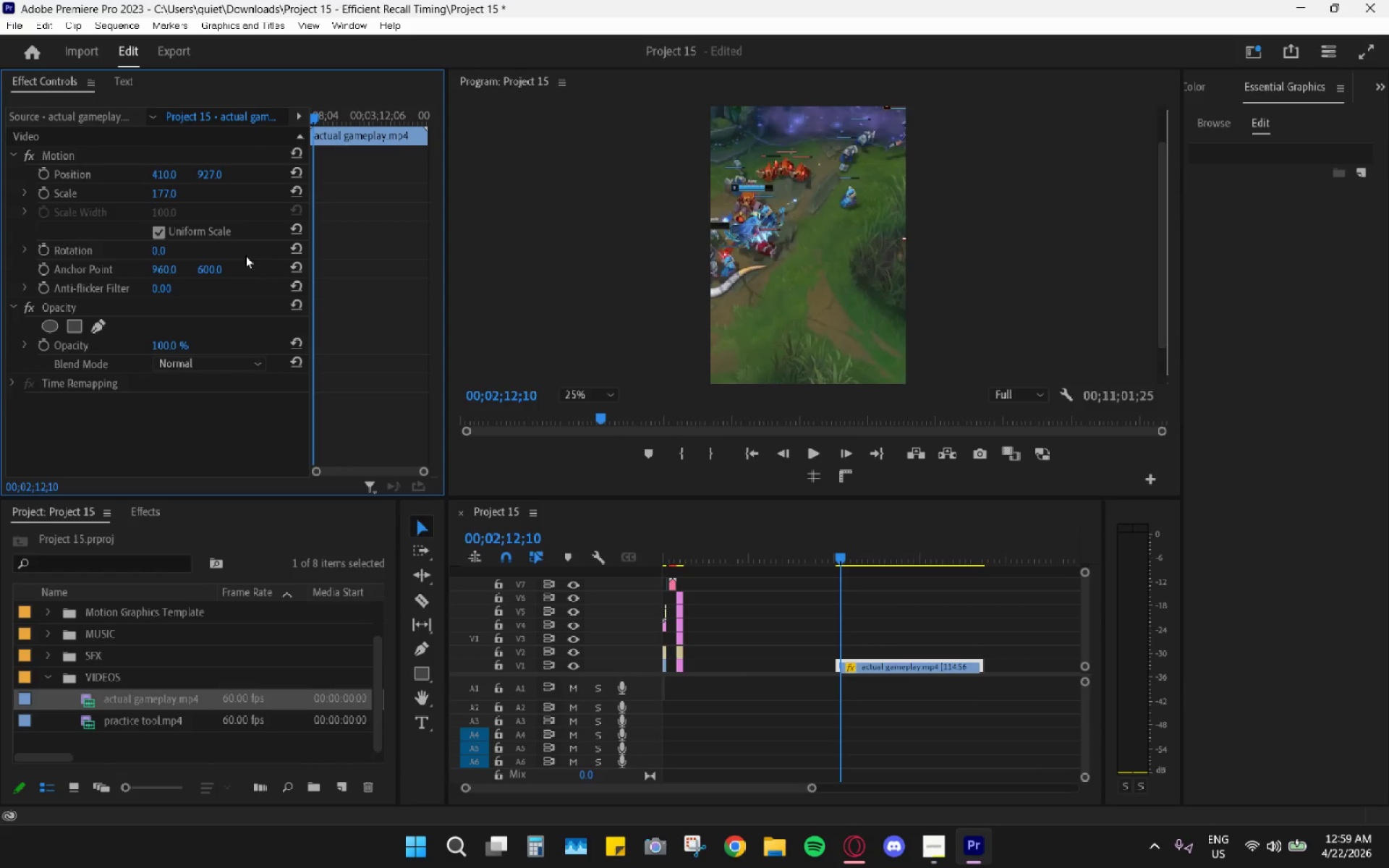 
key(Space)
 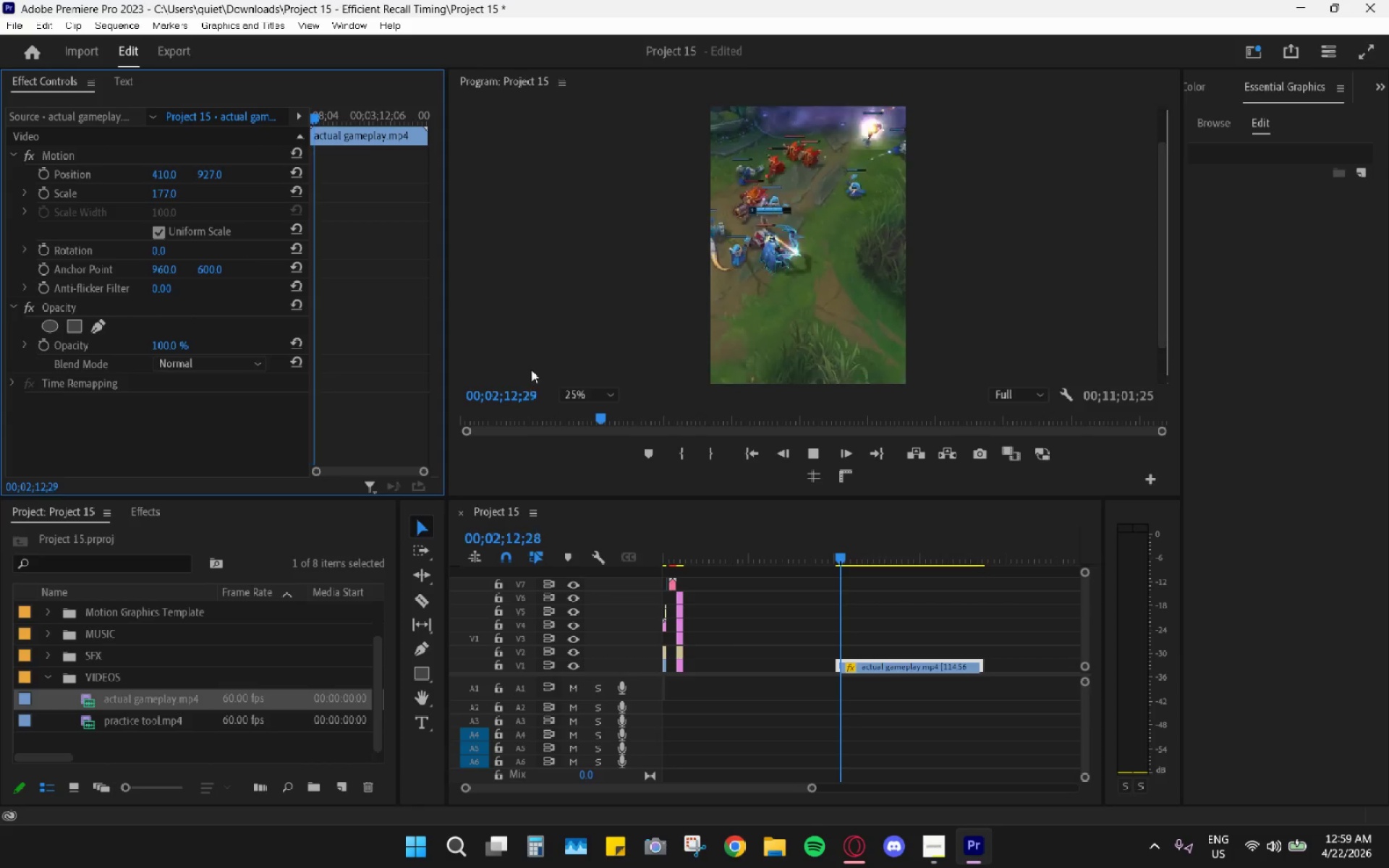 
key(Space)
 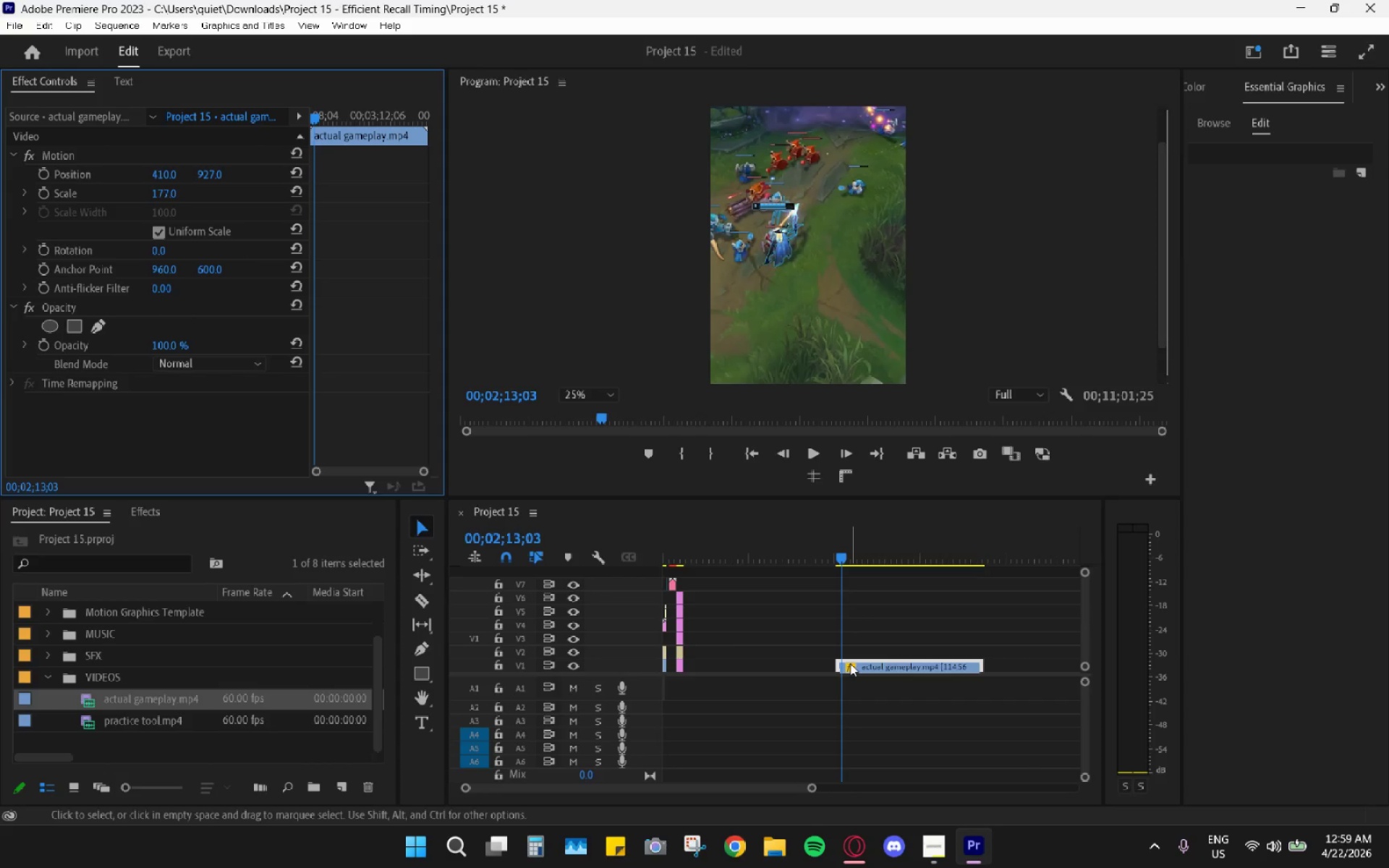 
key(C)
 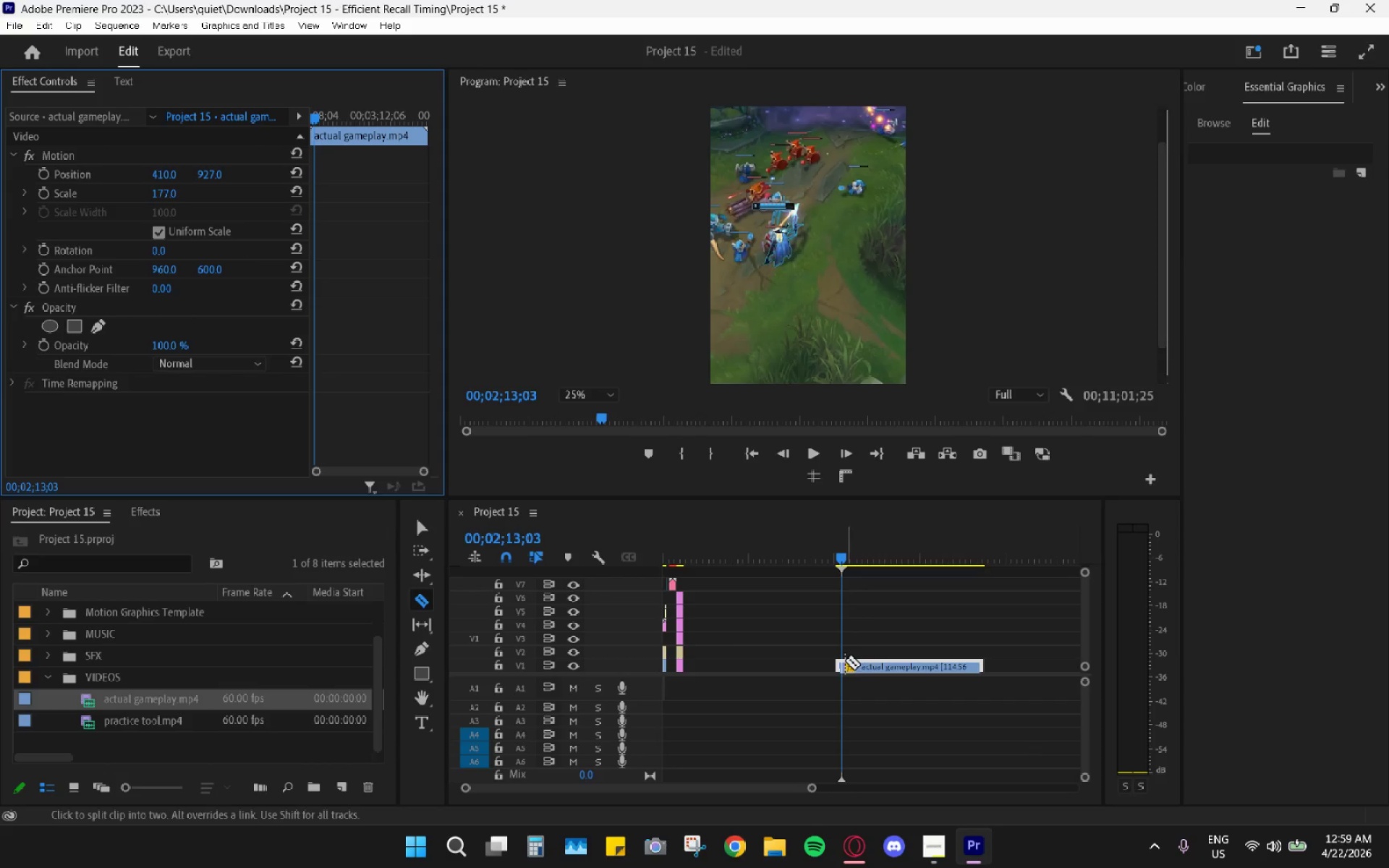 
left_click([844, 660])
 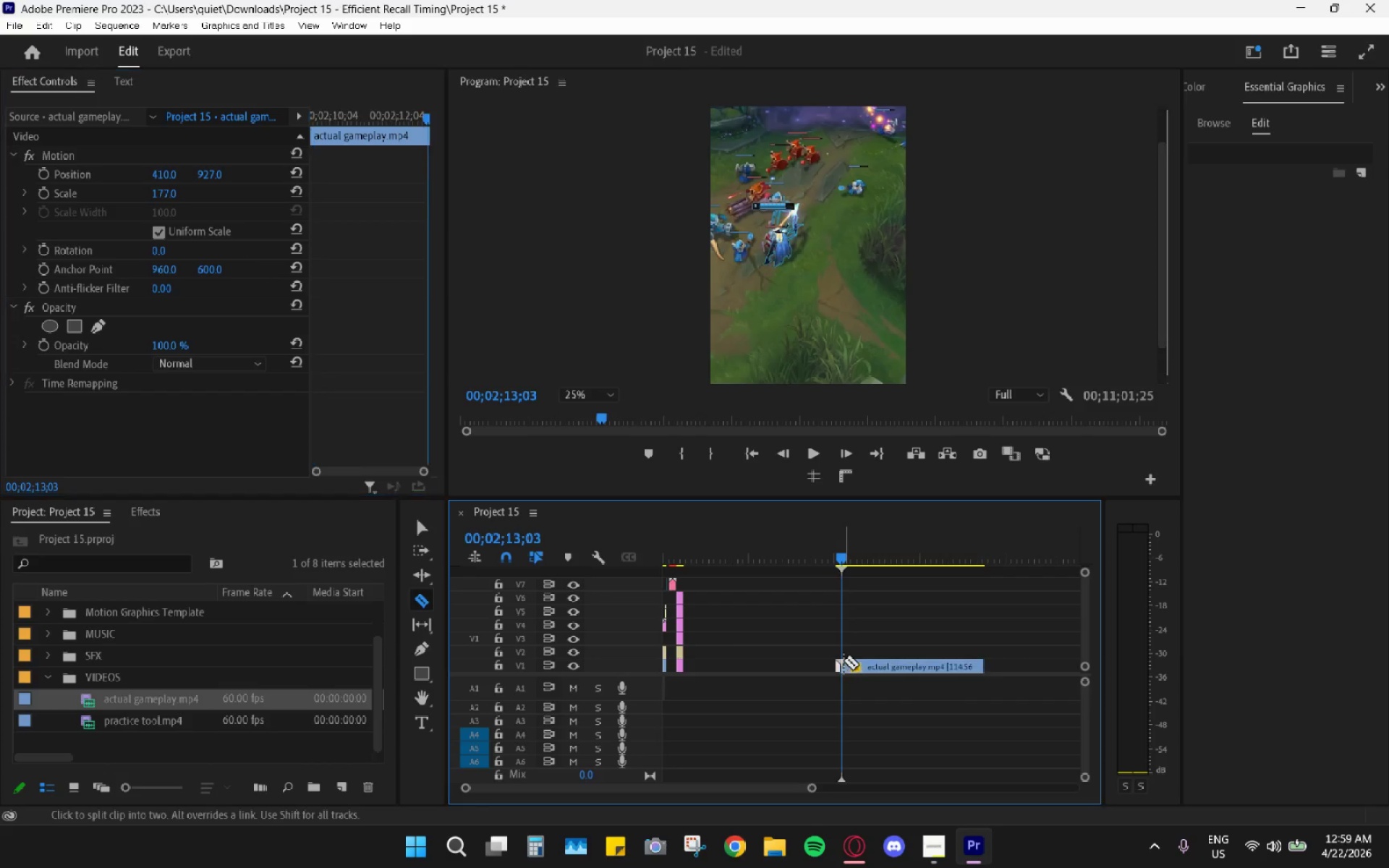 
key(V)
 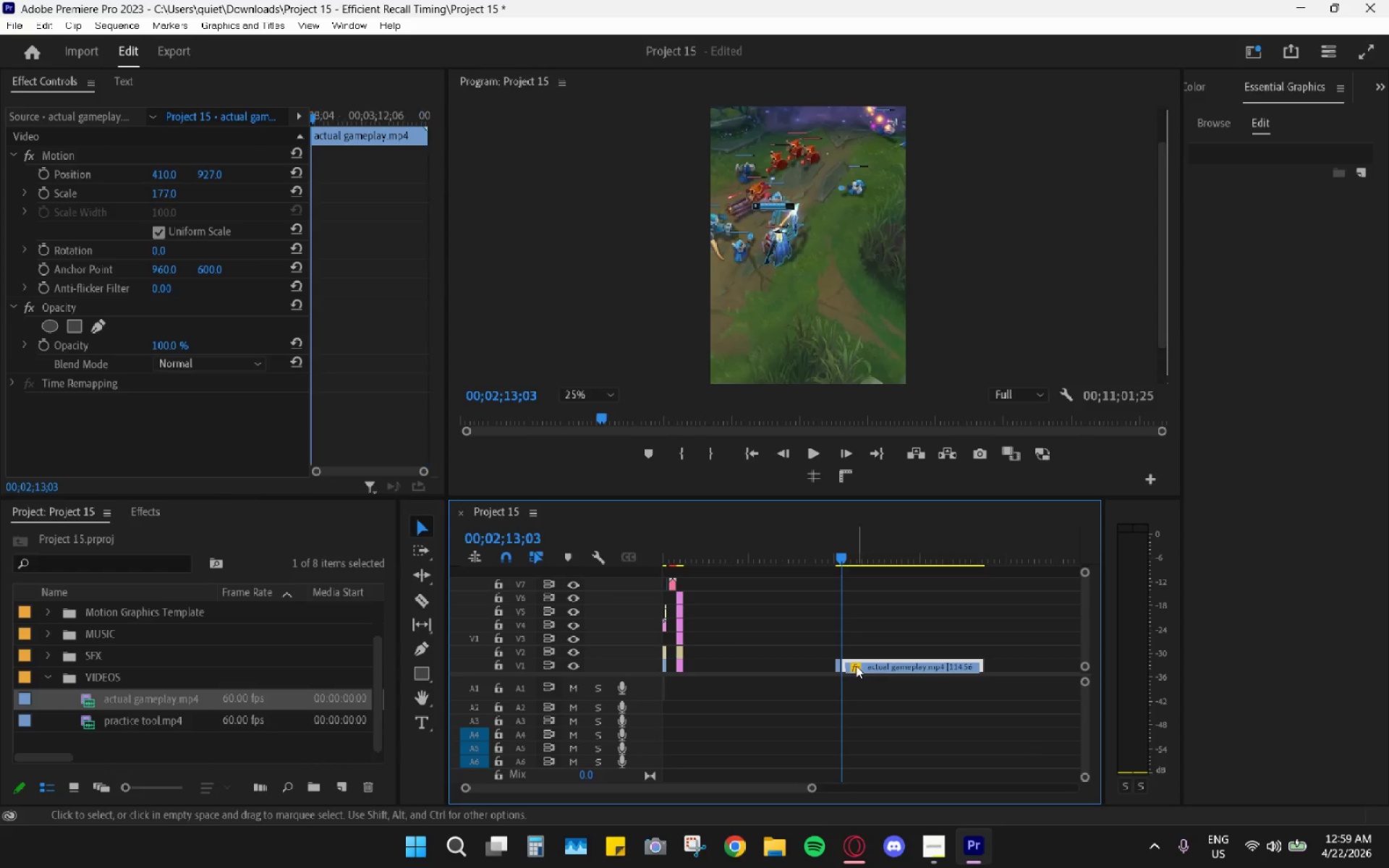 
key(H)
 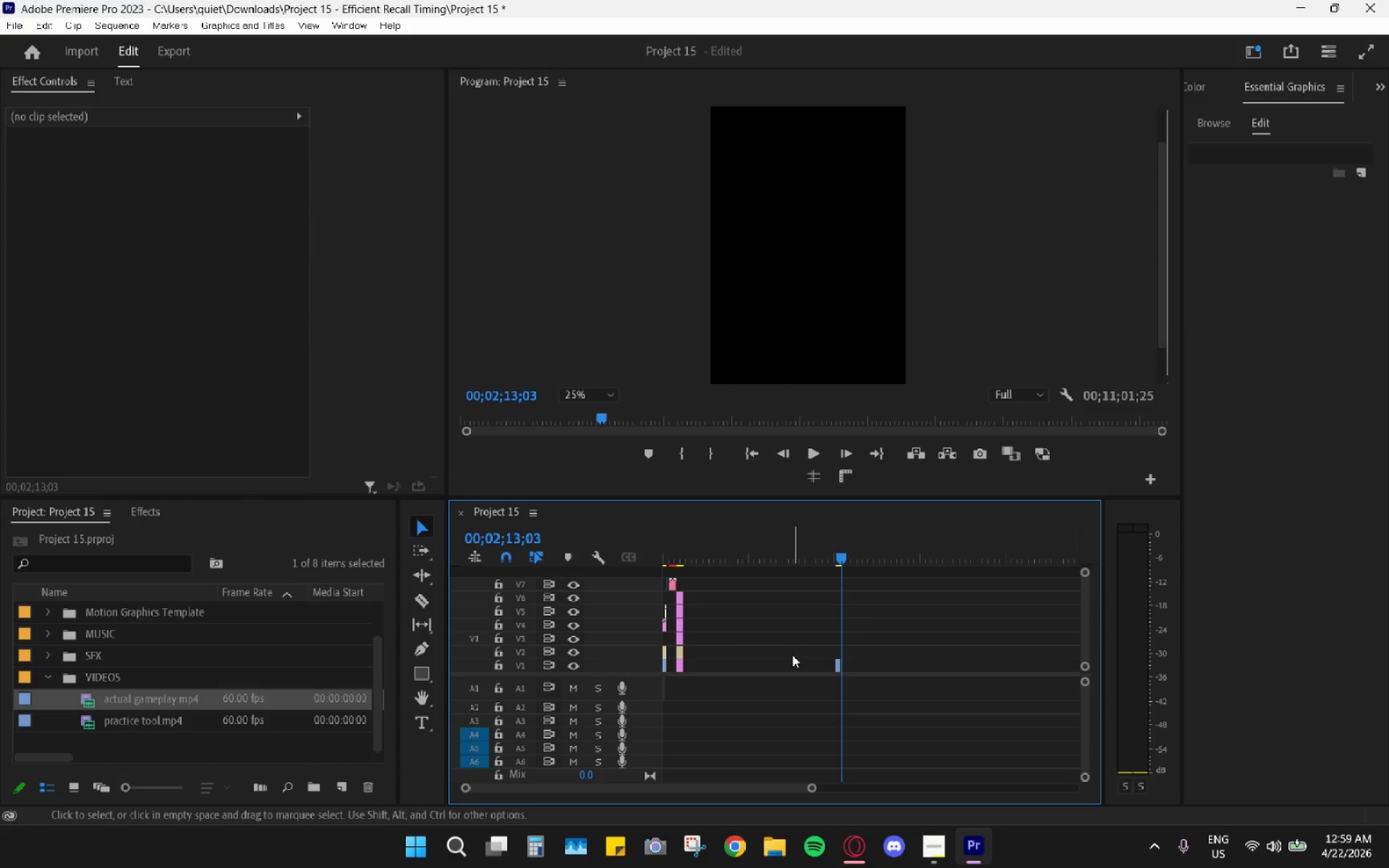 
hold_key(key=AltLeft, duration=0.45)
scroll: coordinate [928, 660], scroll_direction: up, amount: 20.0
 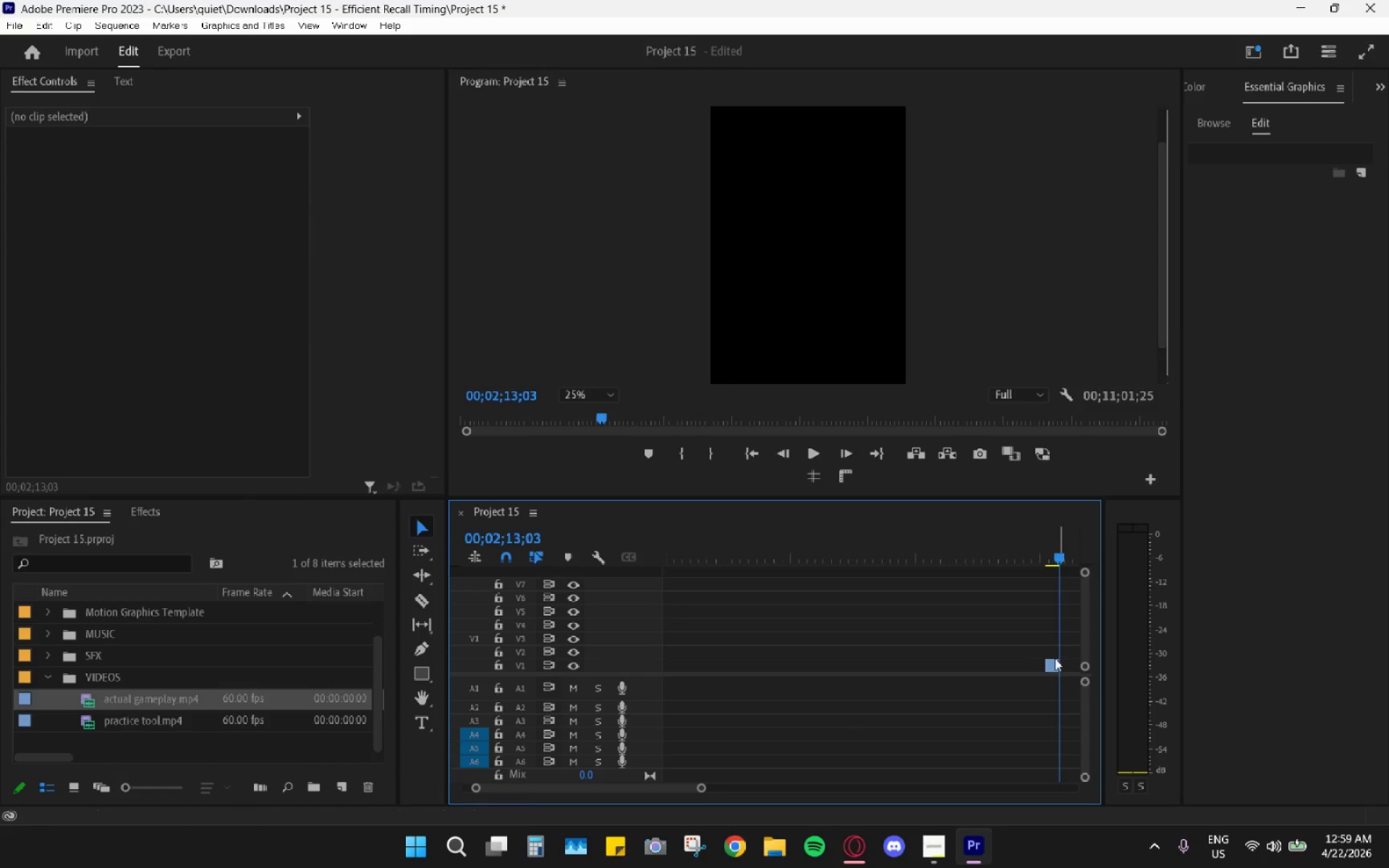 
left_click_drag(start_coordinate=[1048, 665], to_coordinate=[1042, 666])
 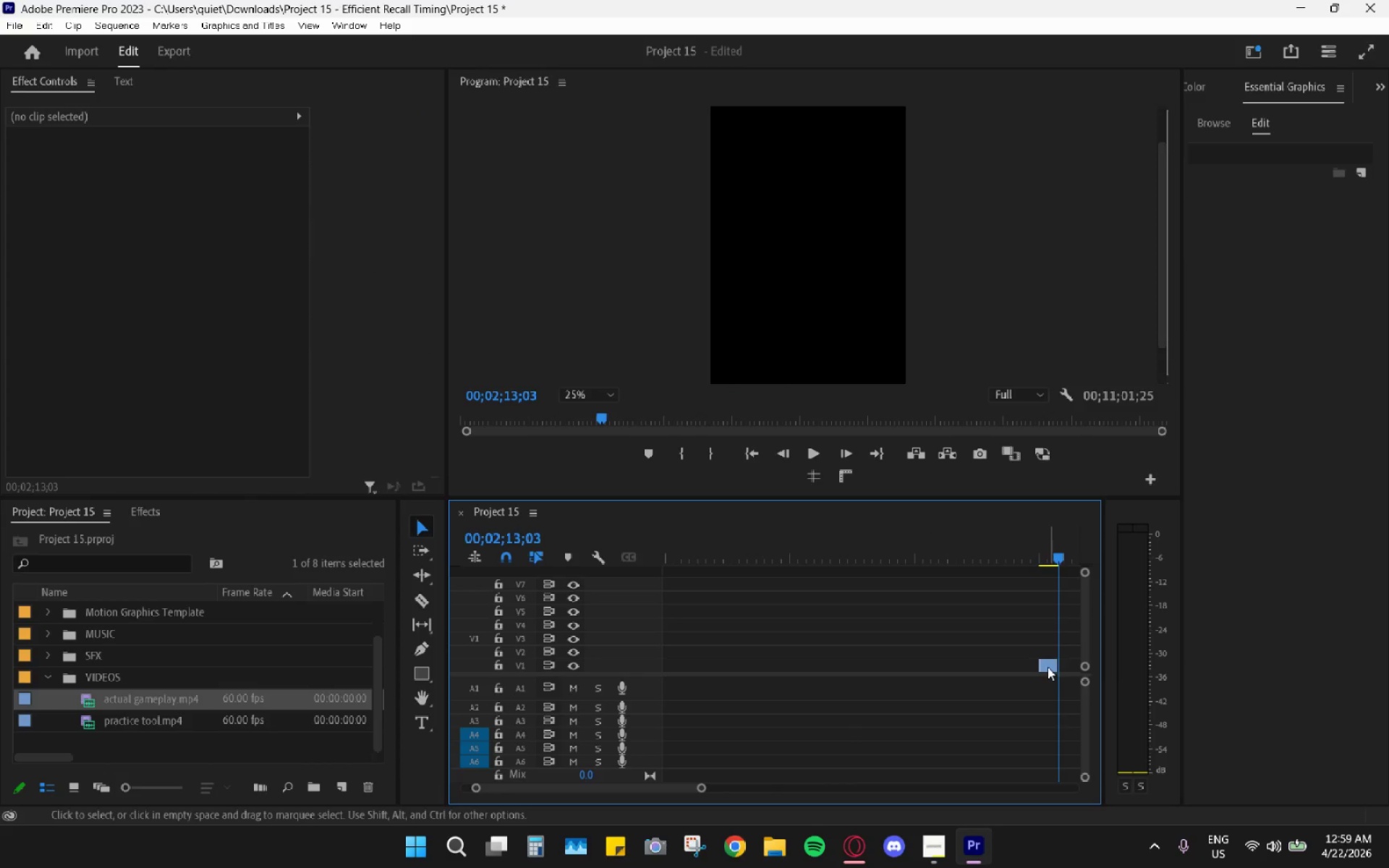 
left_click_drag(start_coordinate=[1048, 667], to_coordinate=[685, 665])
 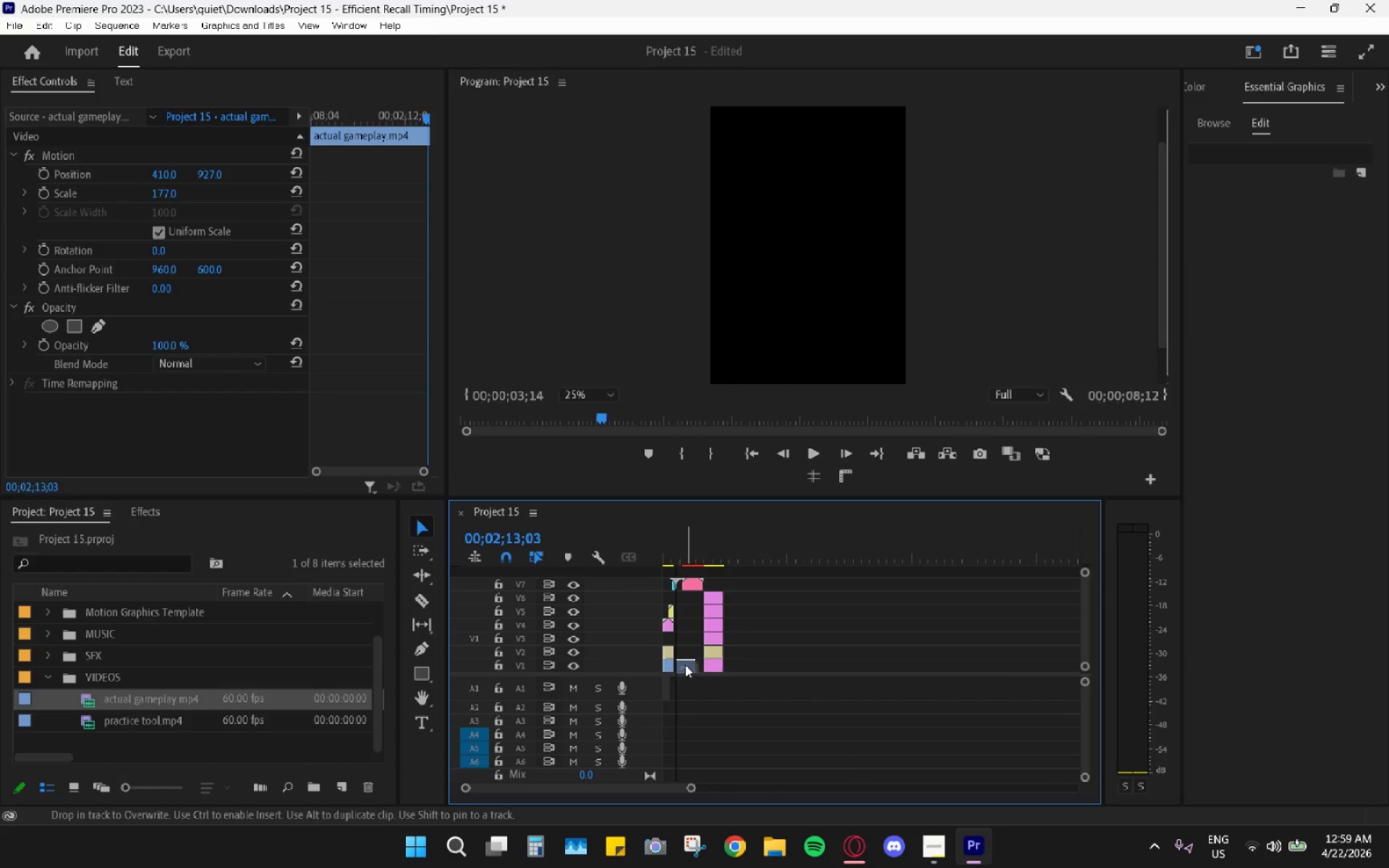 
hold_key(key=AltLeft, duration=0.53)
 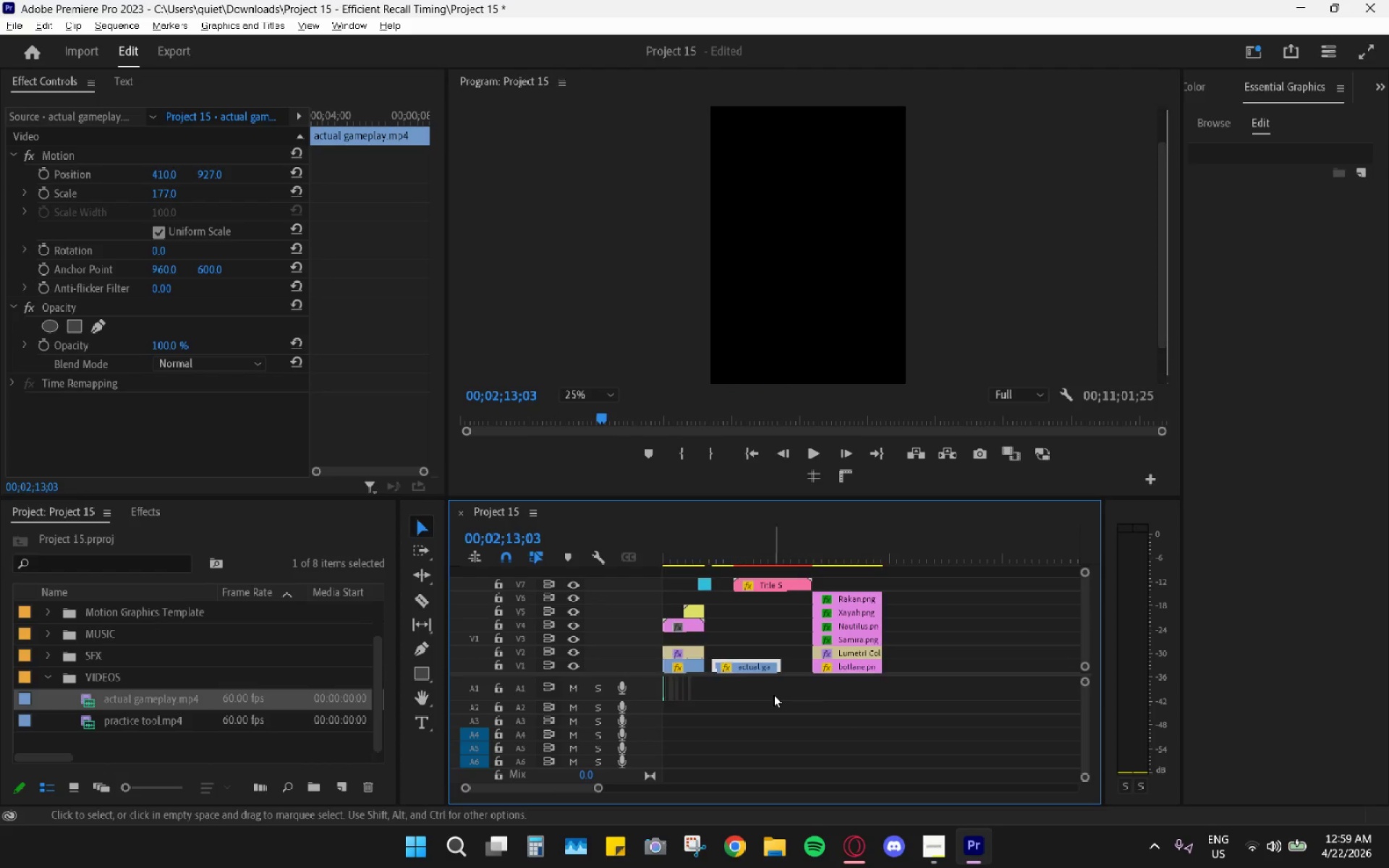 
hold_key(key=AltLeft, duration=0.36)
 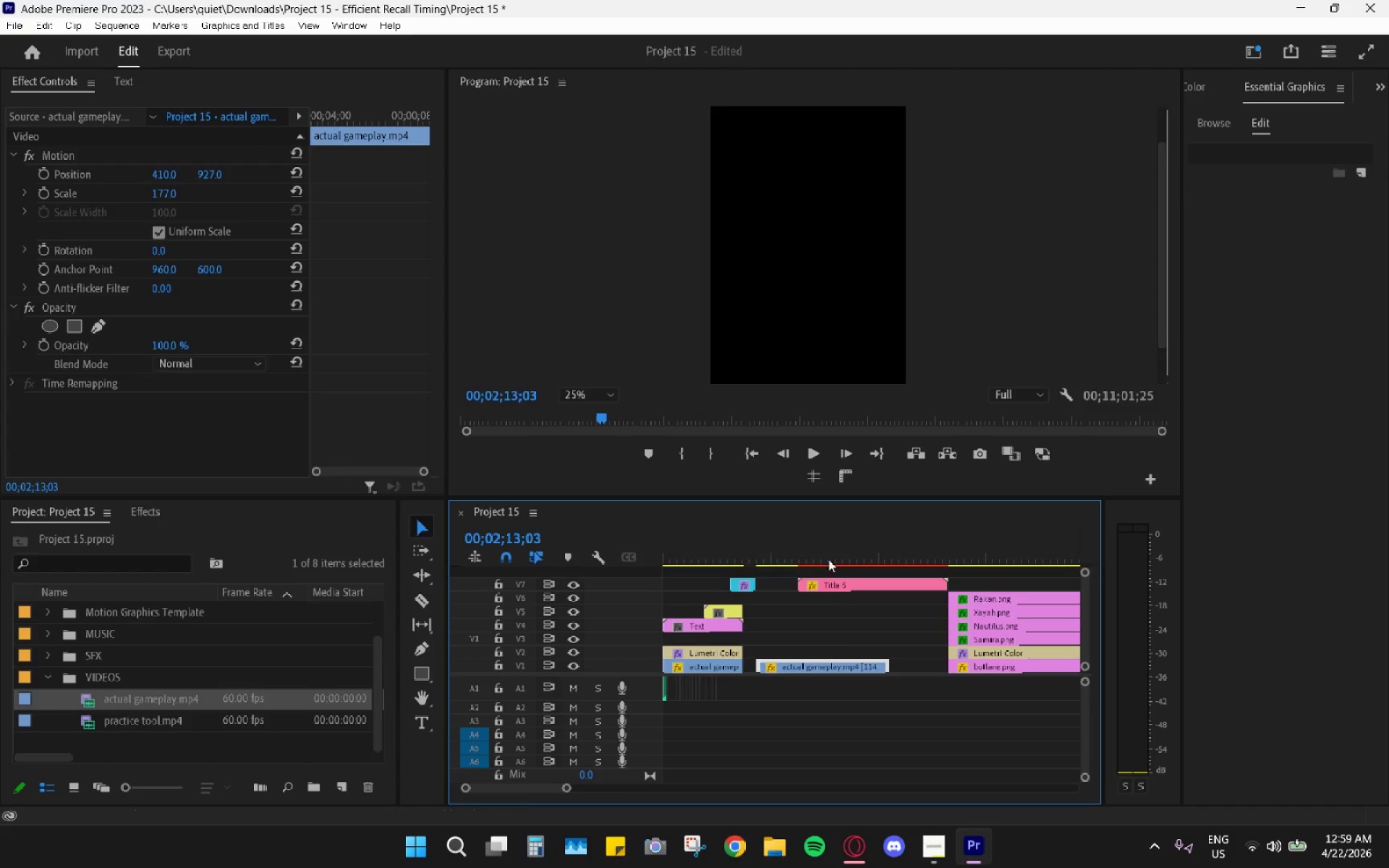 
left_click([778, 522])
 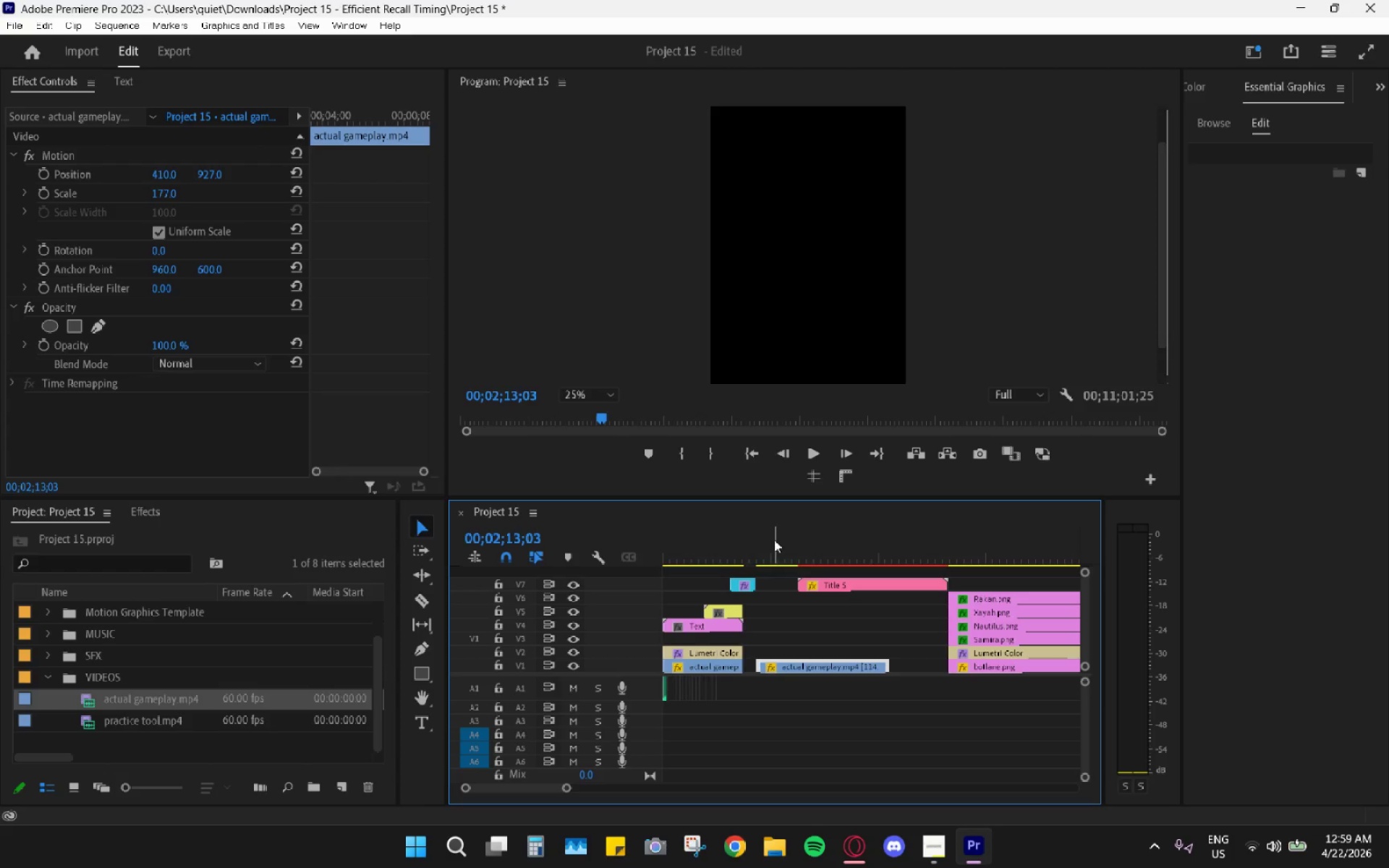 
scroll: coordinate [803, 683], scroll_direction: up, amount: 35.0
 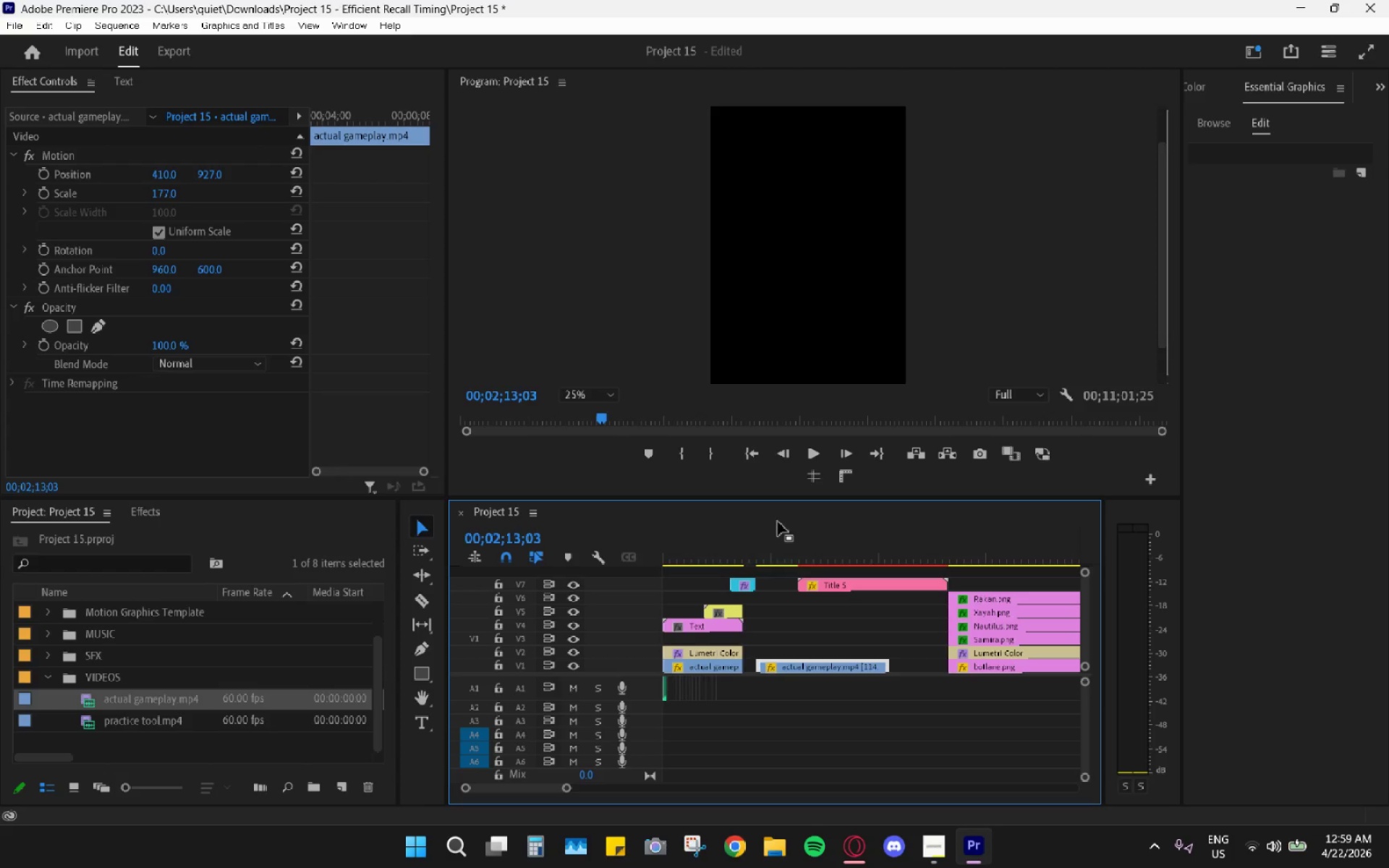 
double_click([774, 548])
 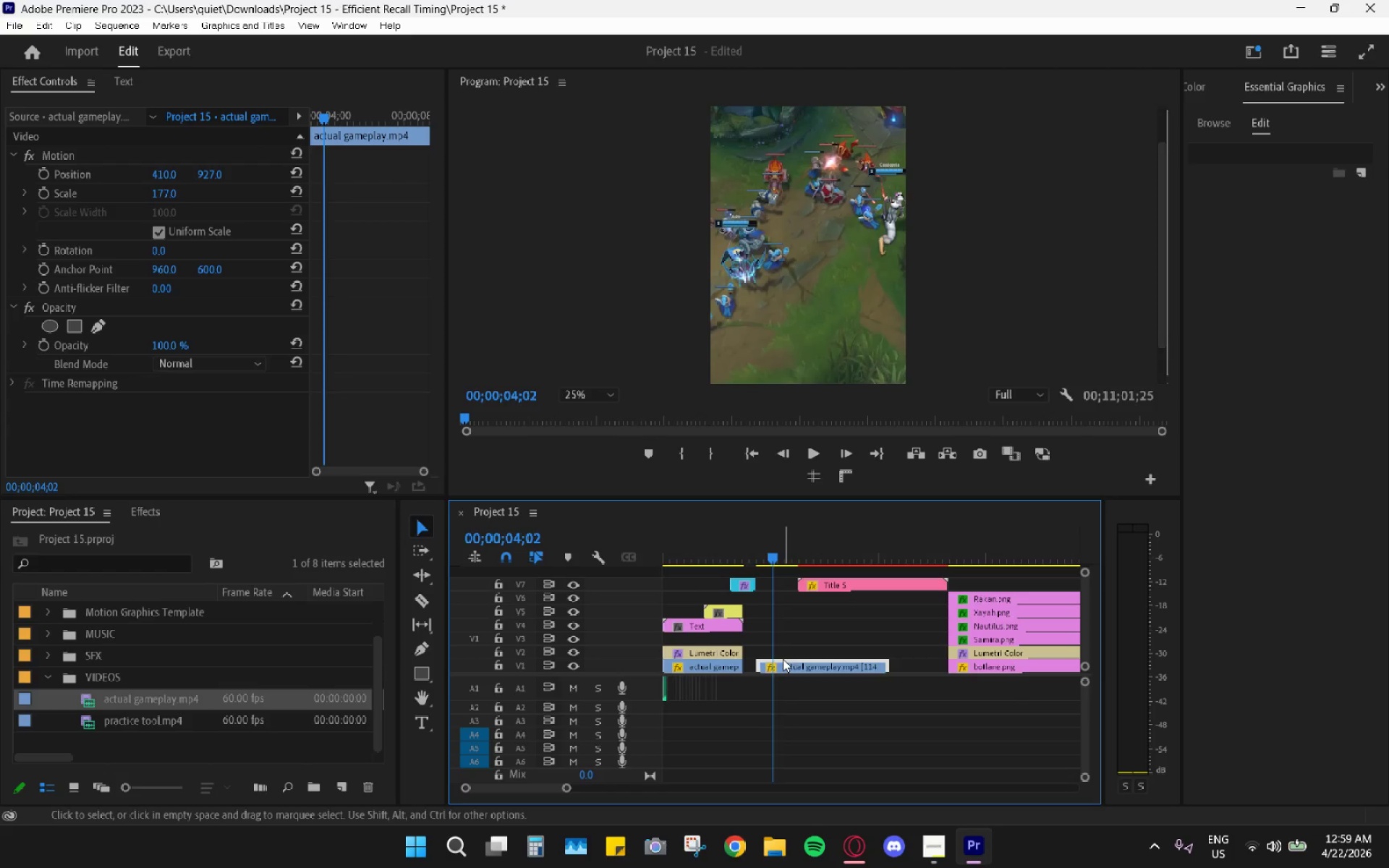 
left_click_drag(start_coordinate=[784, 660], to_coordinate=[774, 668])
 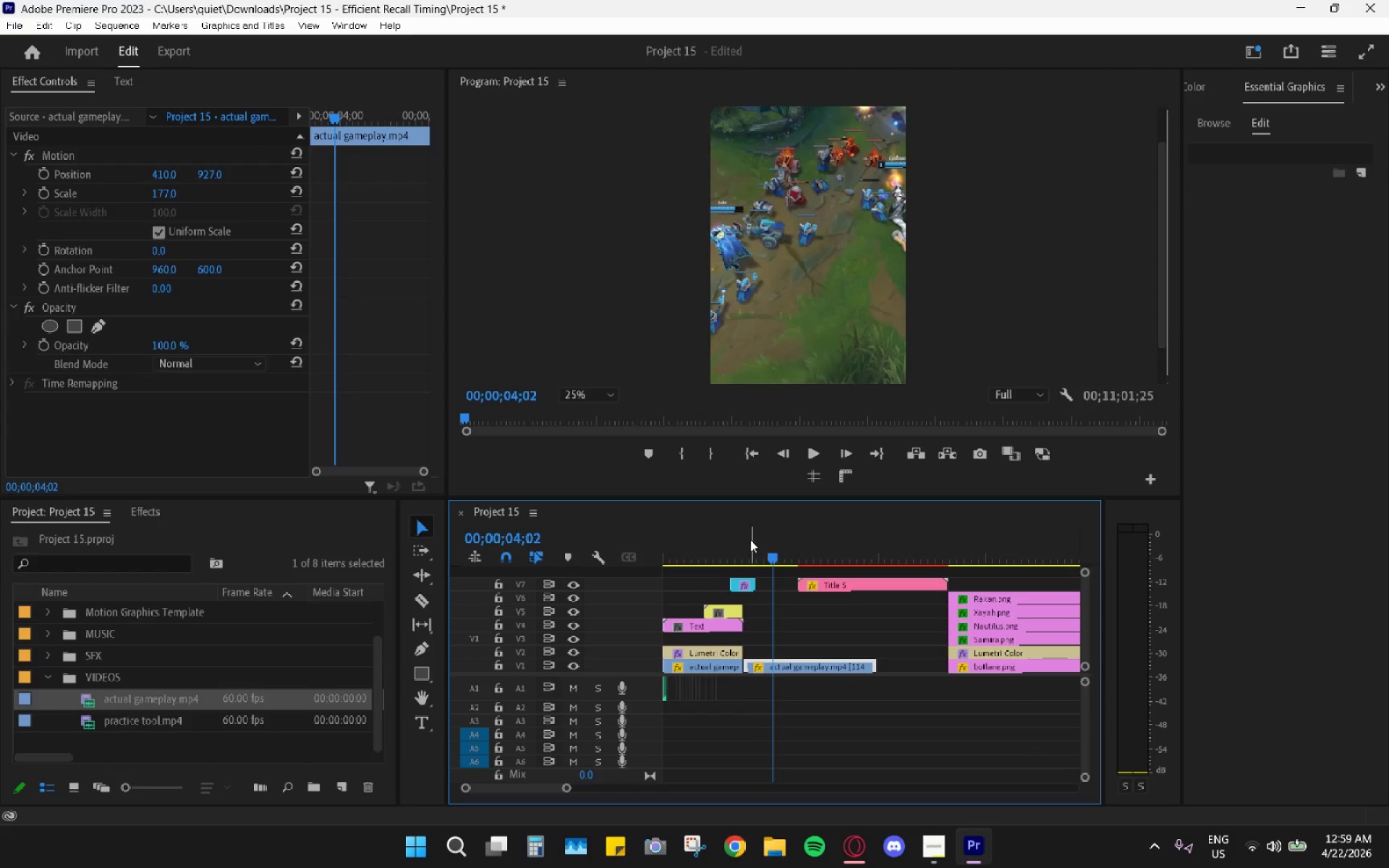 
left_click_drag(start_coordinate=[750, 540], to_coordinate=[752, 545])
 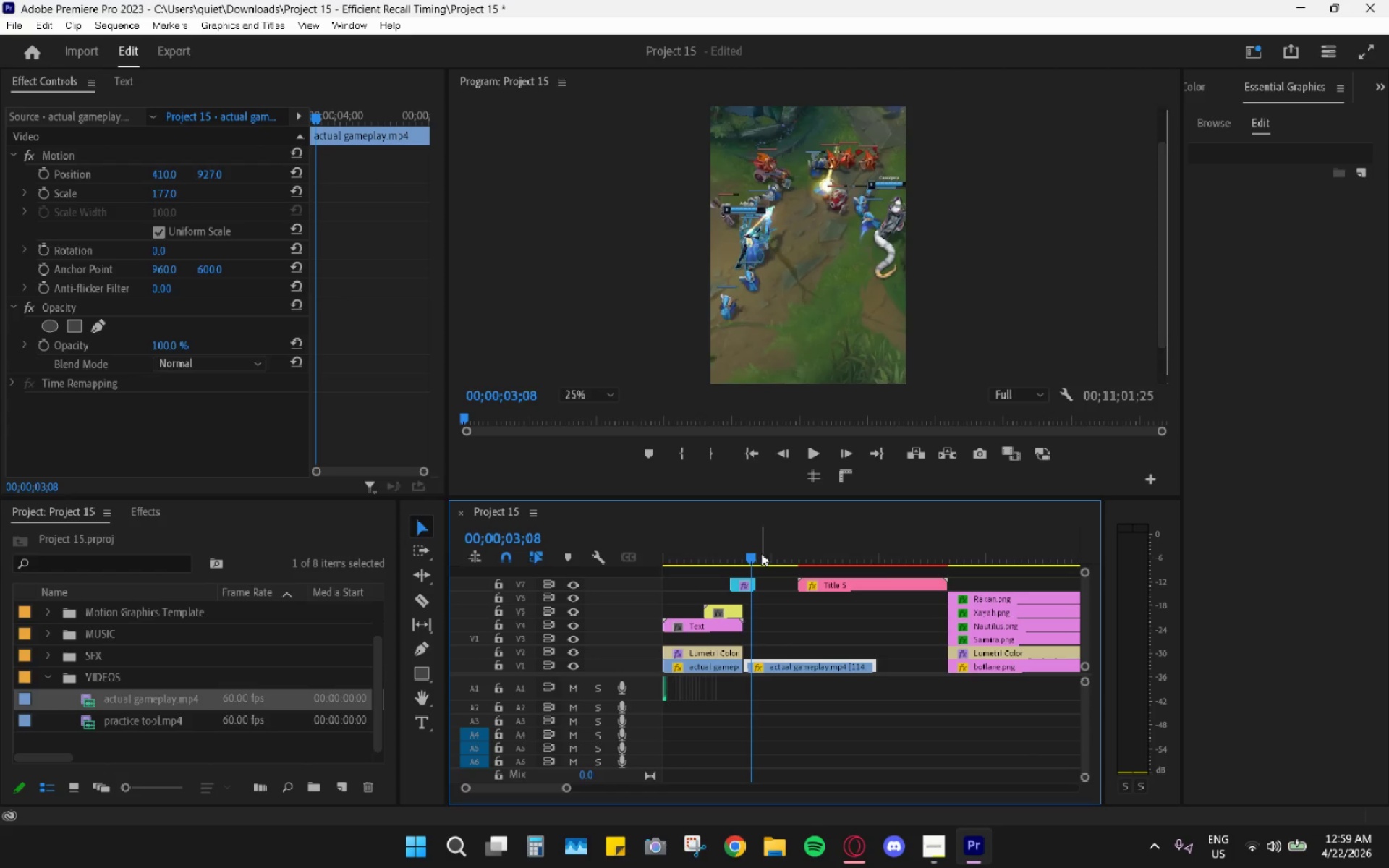 
key(Space)
 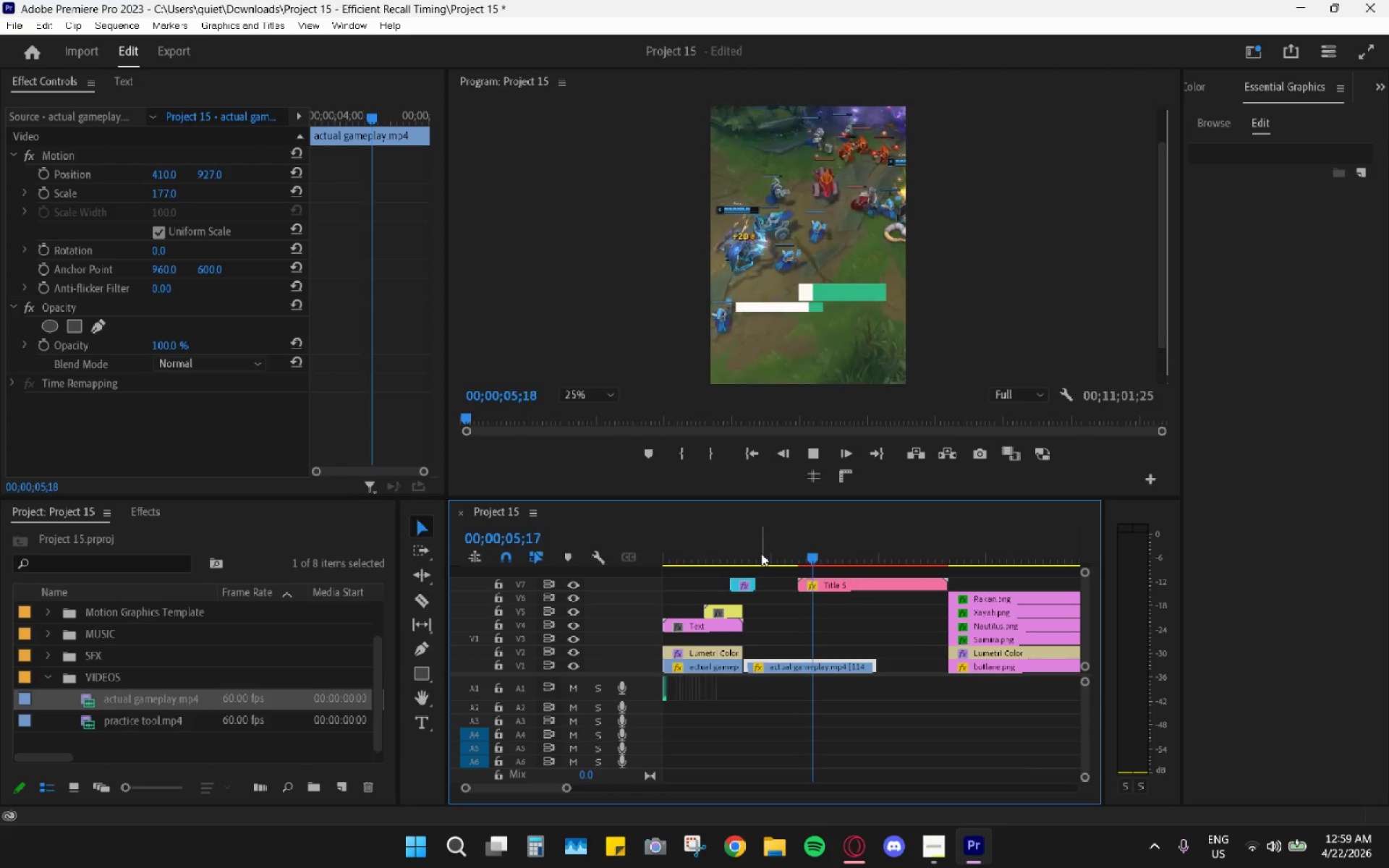 
key(Space)
 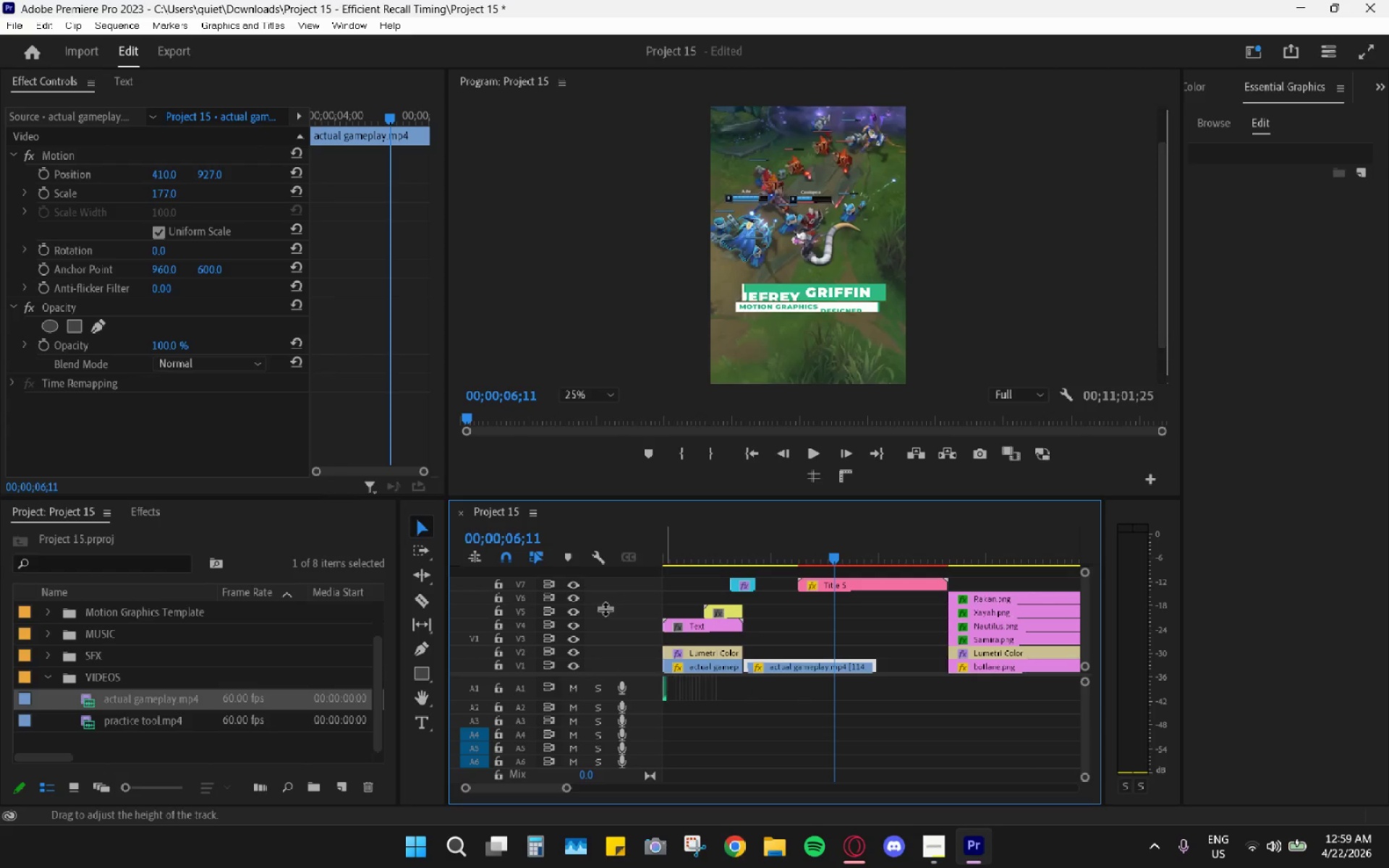 
key(Alt+AltLeft)
 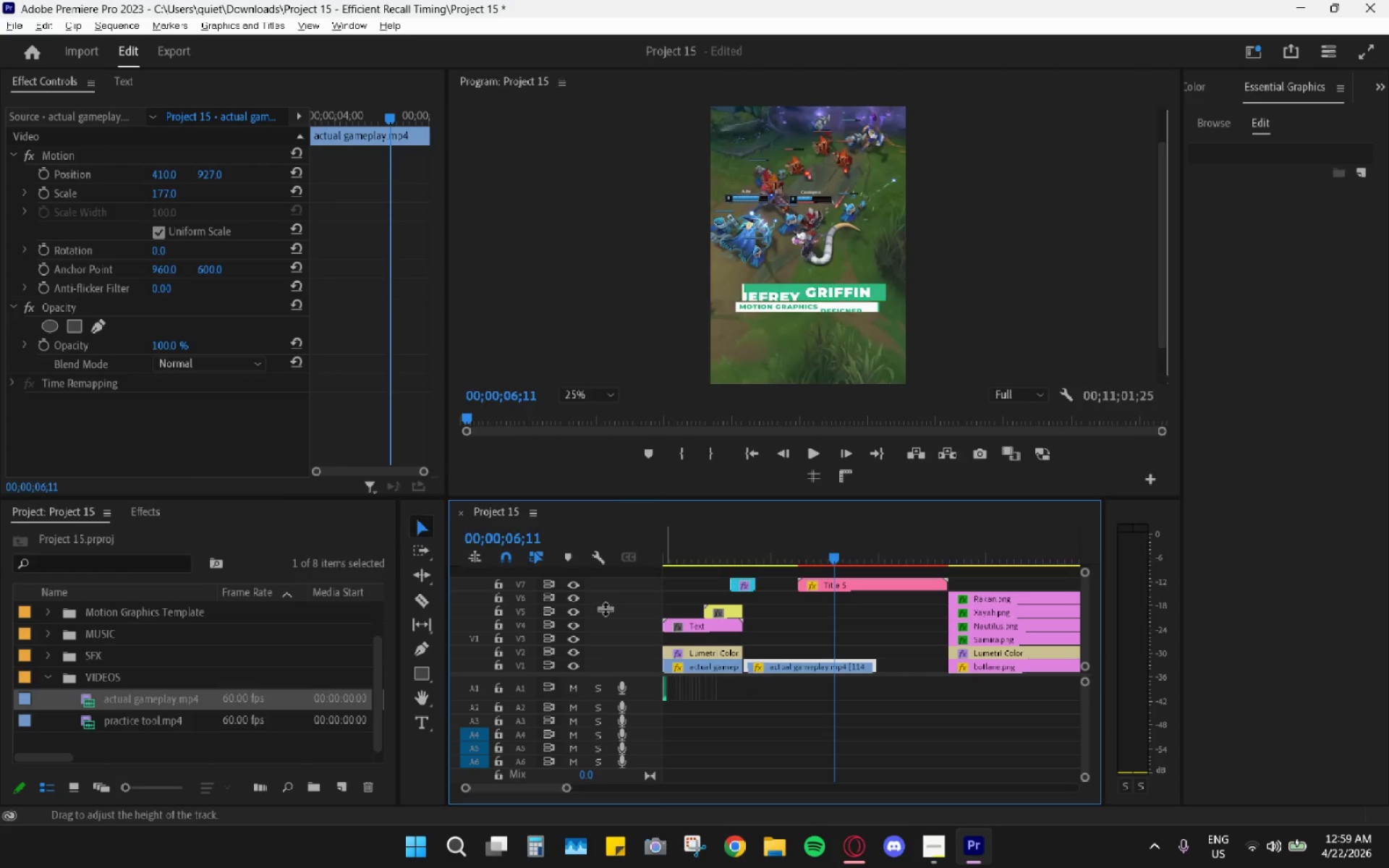 
key(Alt+Tab)
 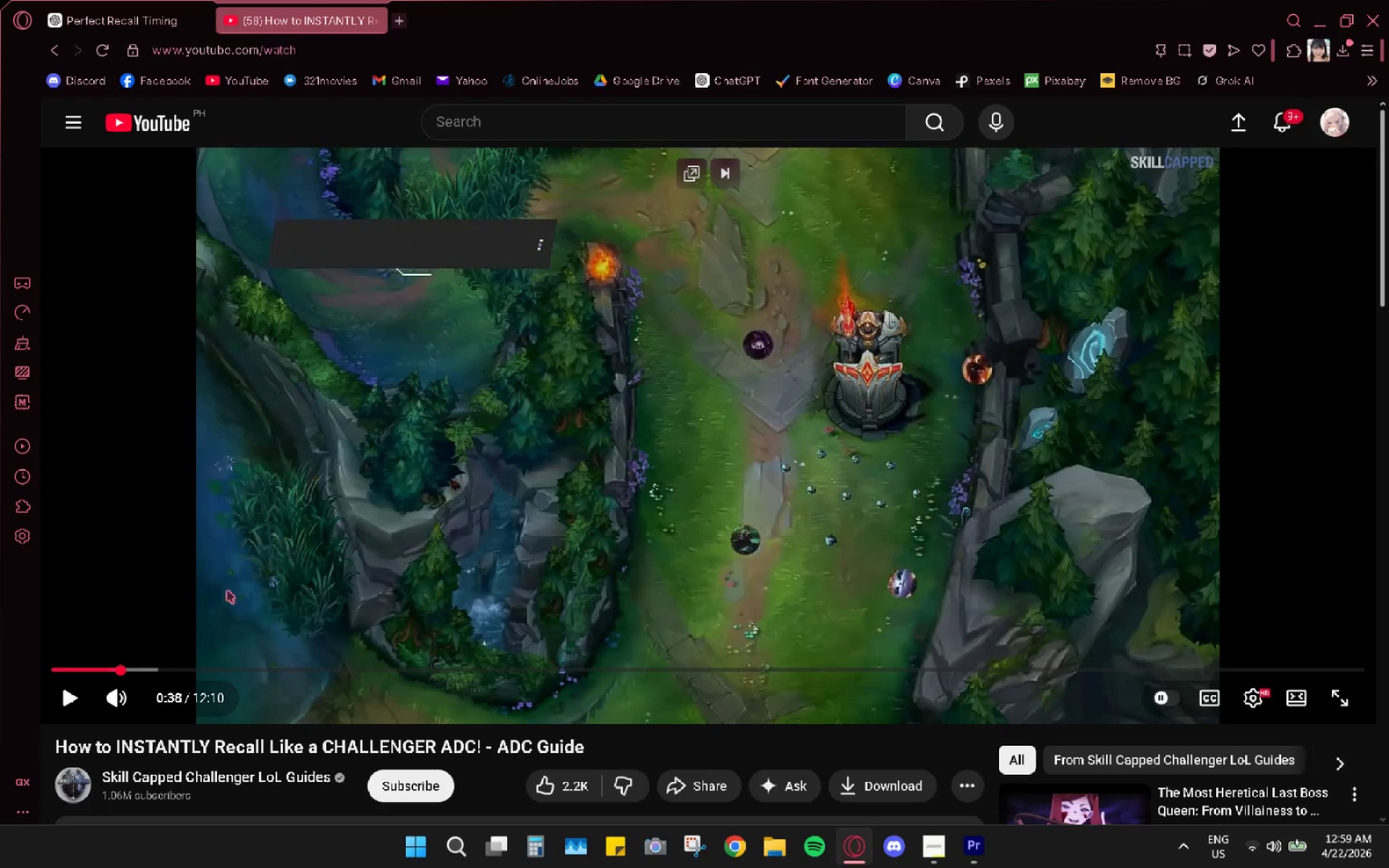 
left_click([107, 664])
 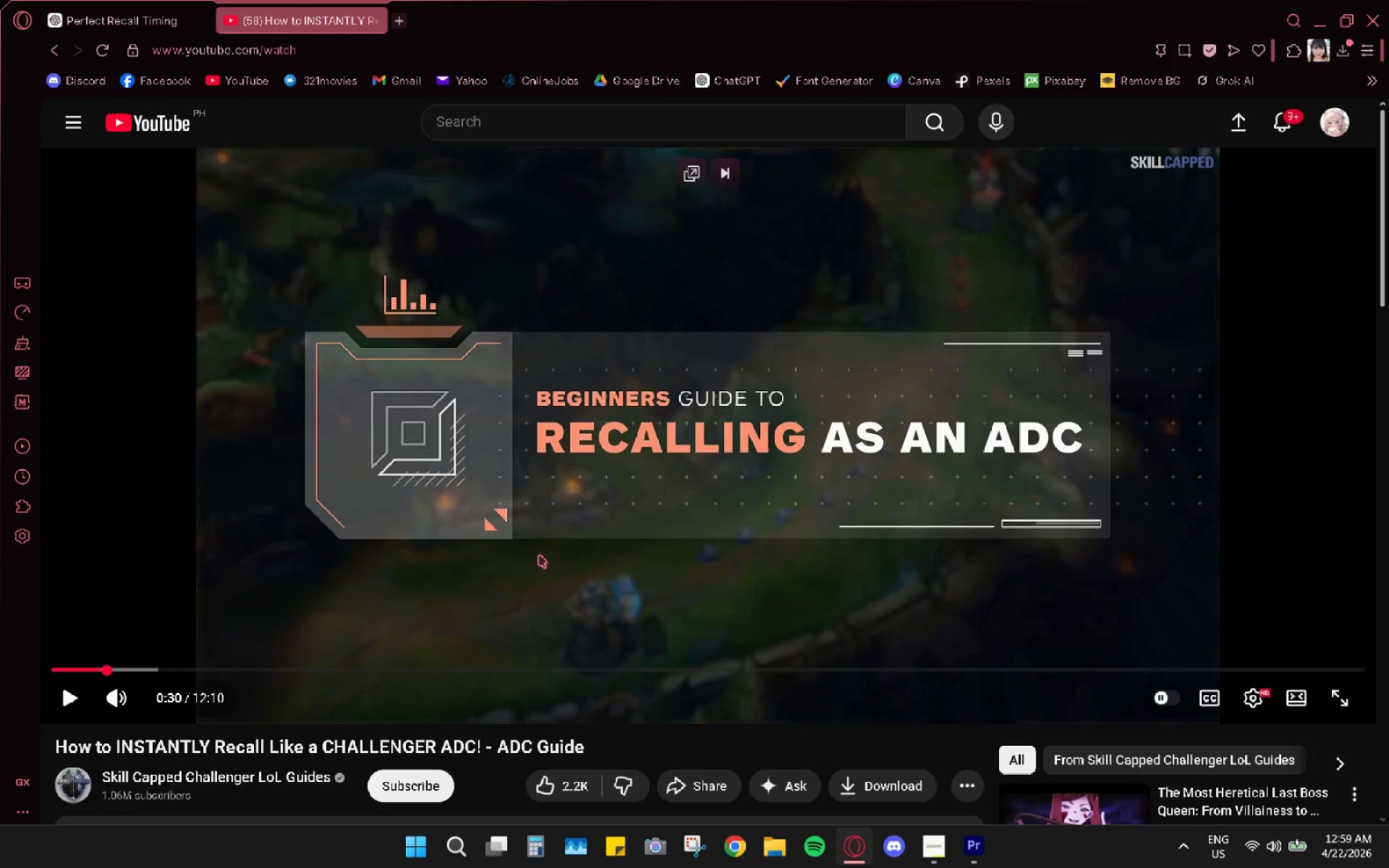 
key(Alt+AltLeft)
 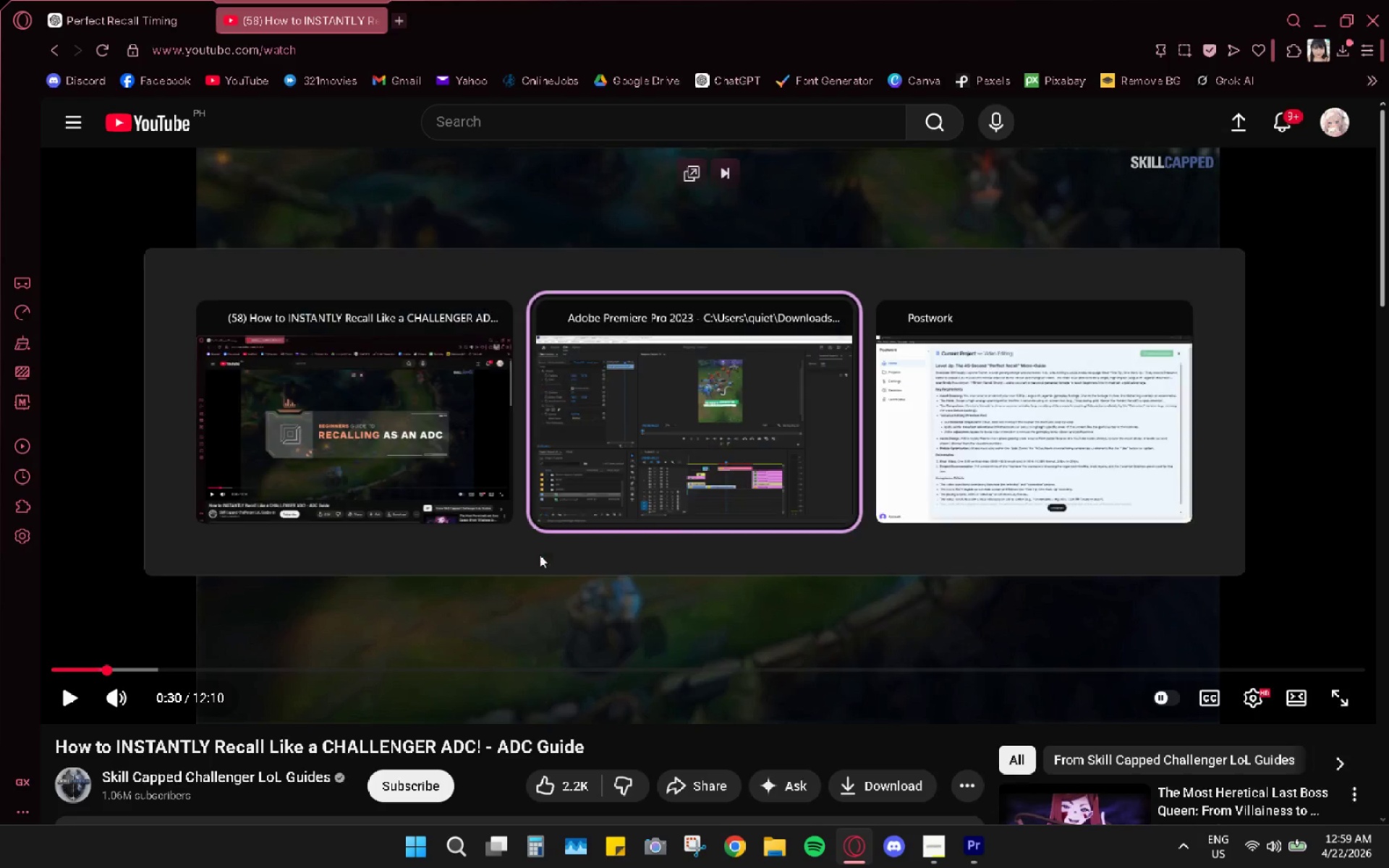 
key(Alt+Tab)
 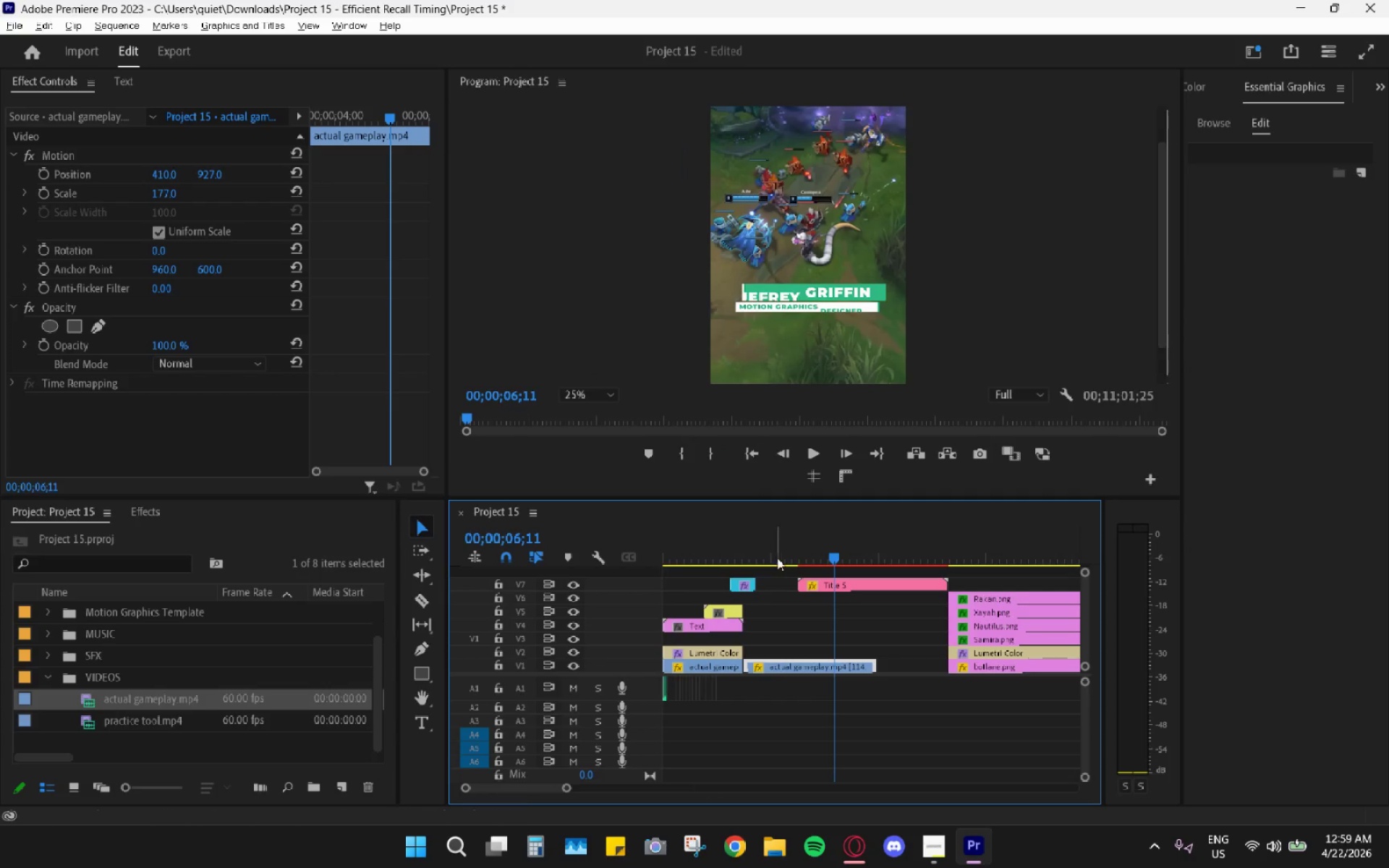 
left_click_drag(start_coordinate=[763, 545], to_coordinate=[718, 529])
 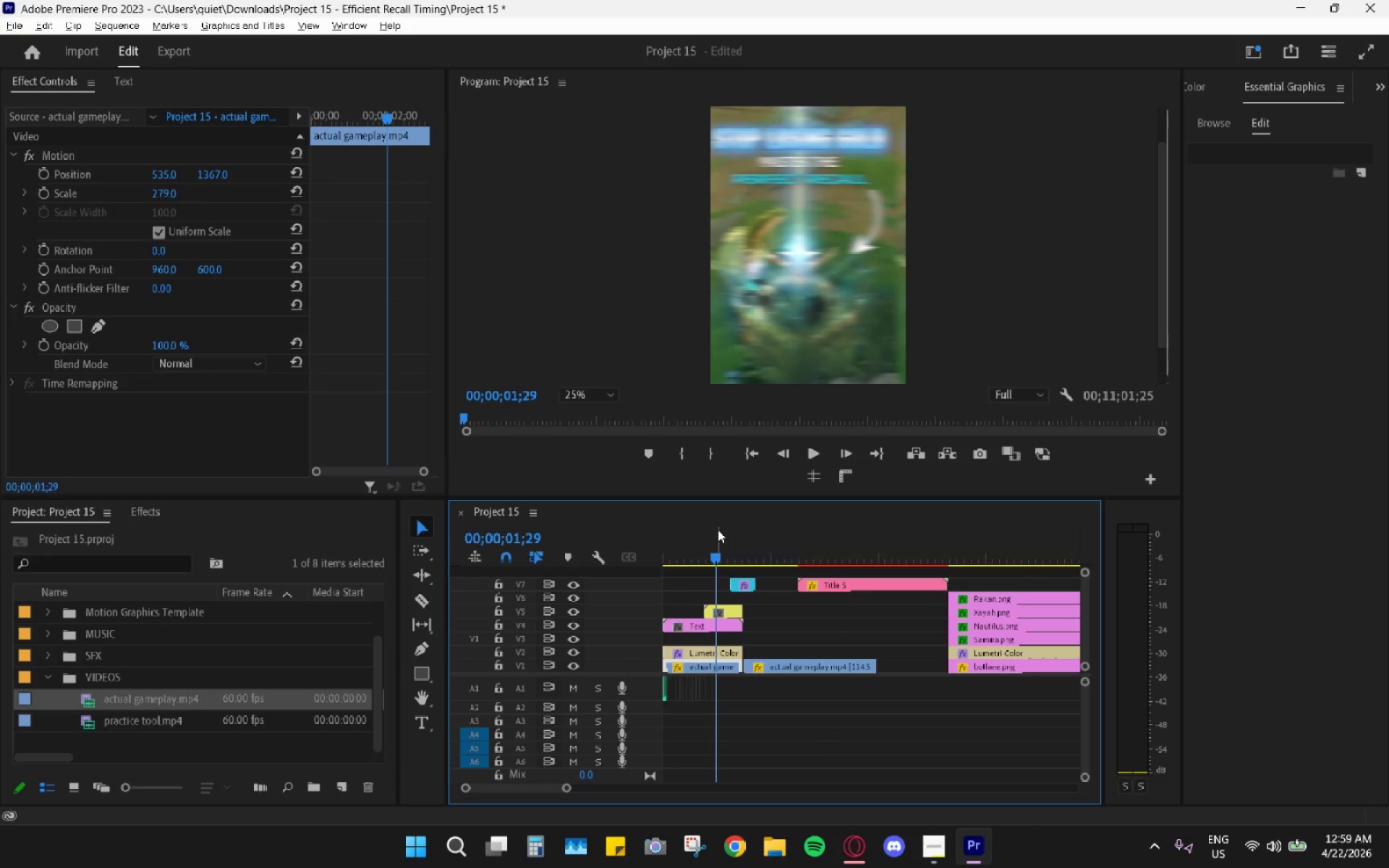 
key(Space)
 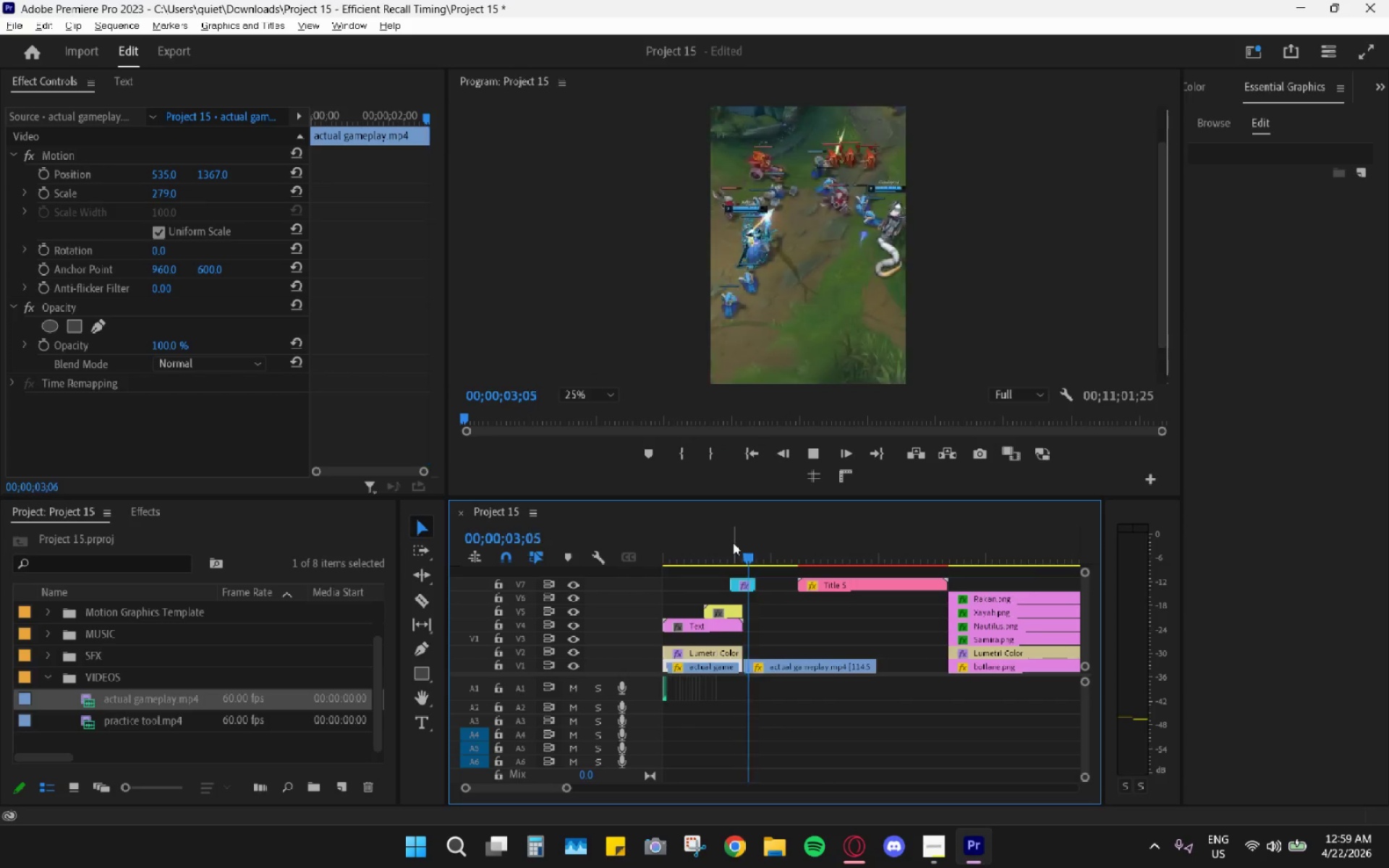 
key(Space)
 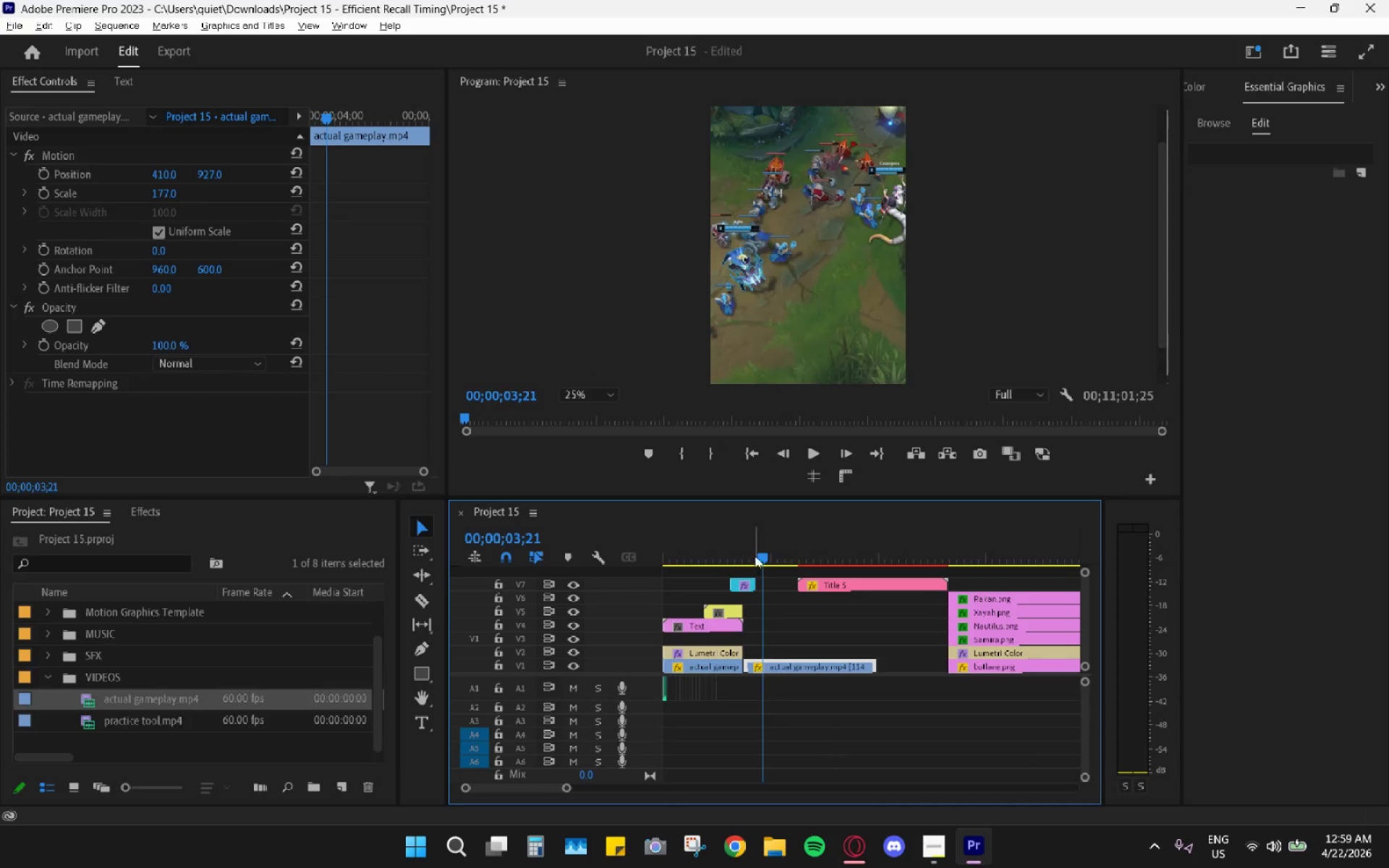 
left_click_drag(start_coordinate=[749, 545], to_coordinate=[757, 550])
 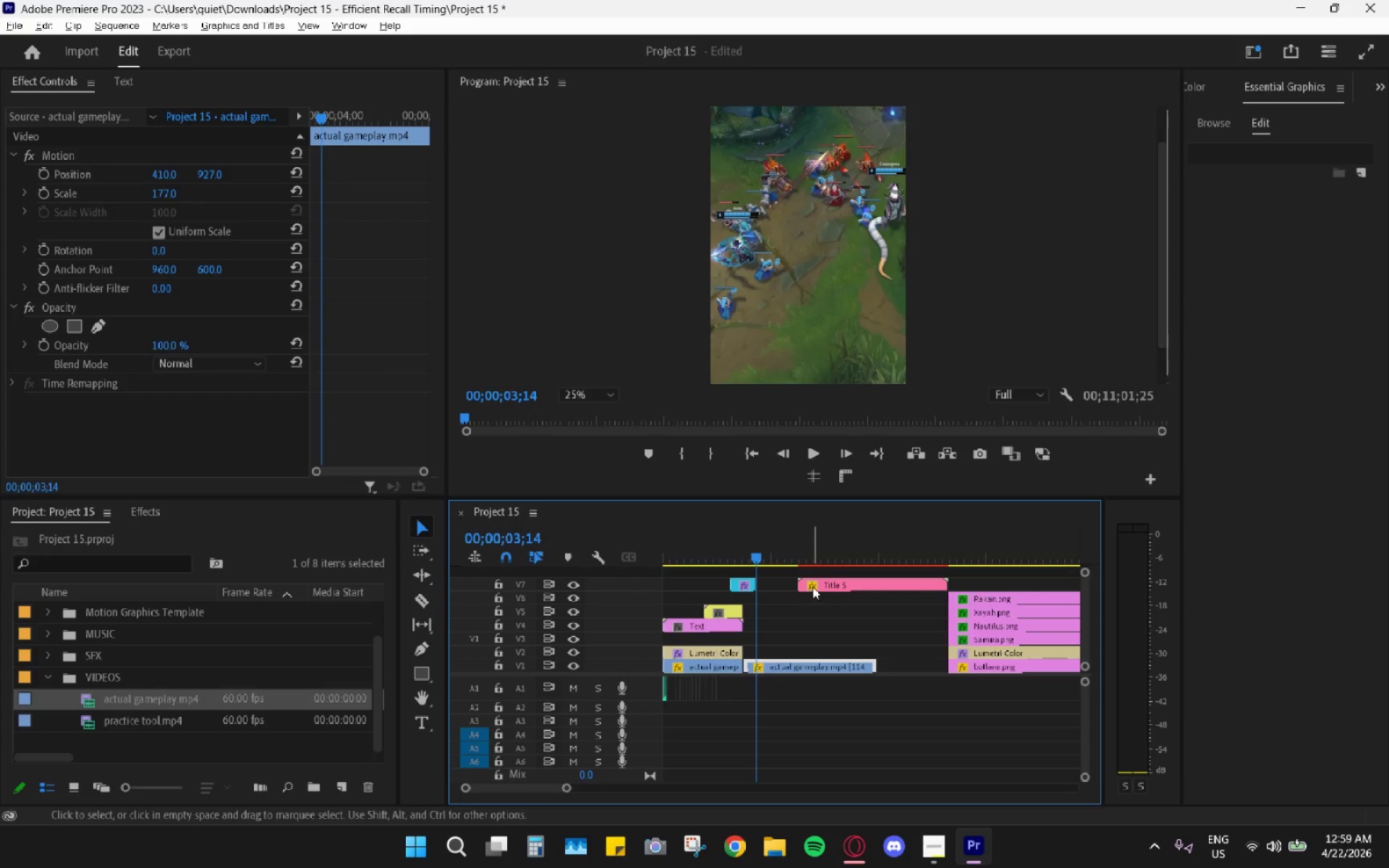 
left_click_drag(start_coordinate=[818, 582], to_coordinate=[764, 642])
 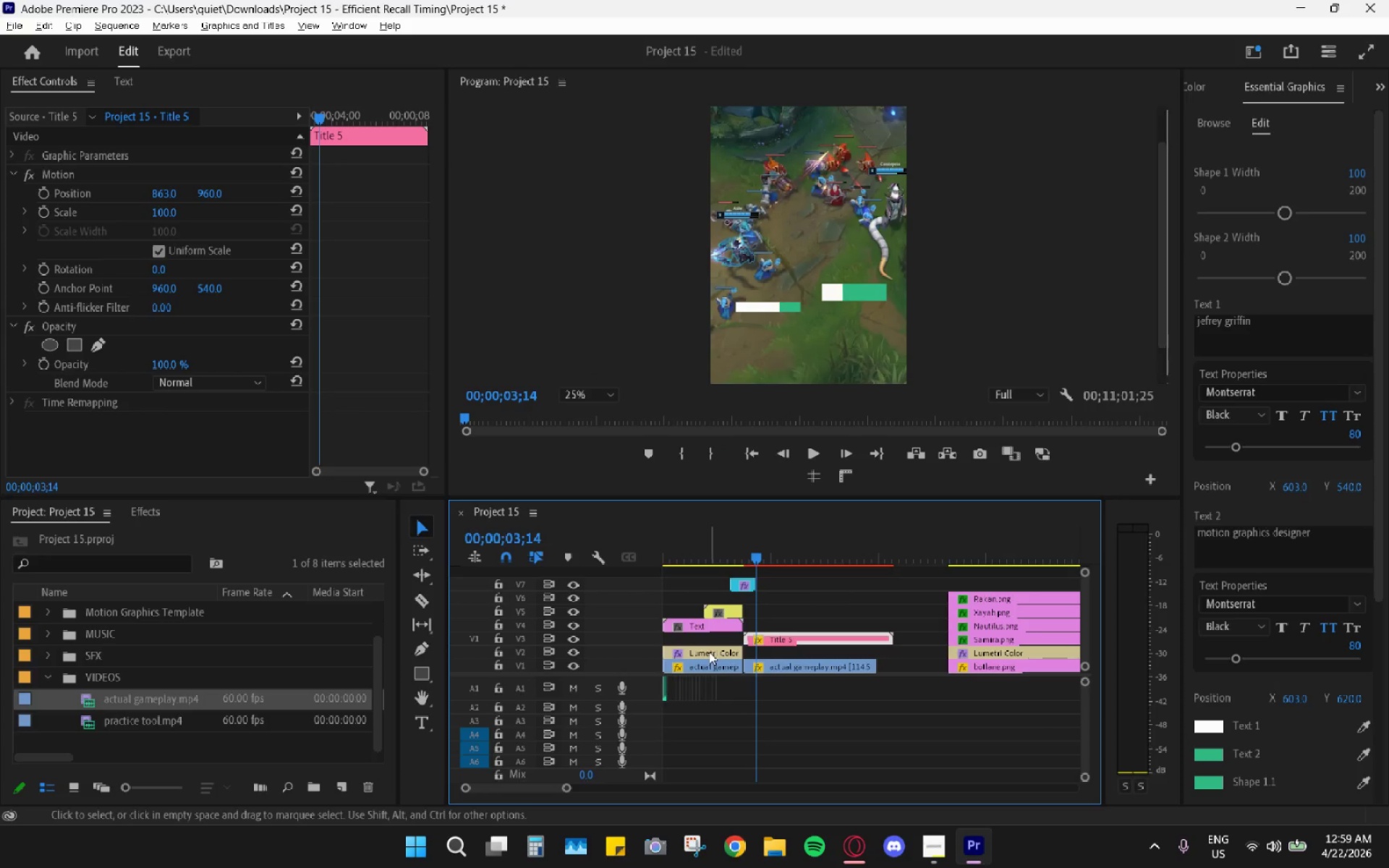 
hold_key(key=AltLeft, duration=3.81)
left_click([709, 650])
 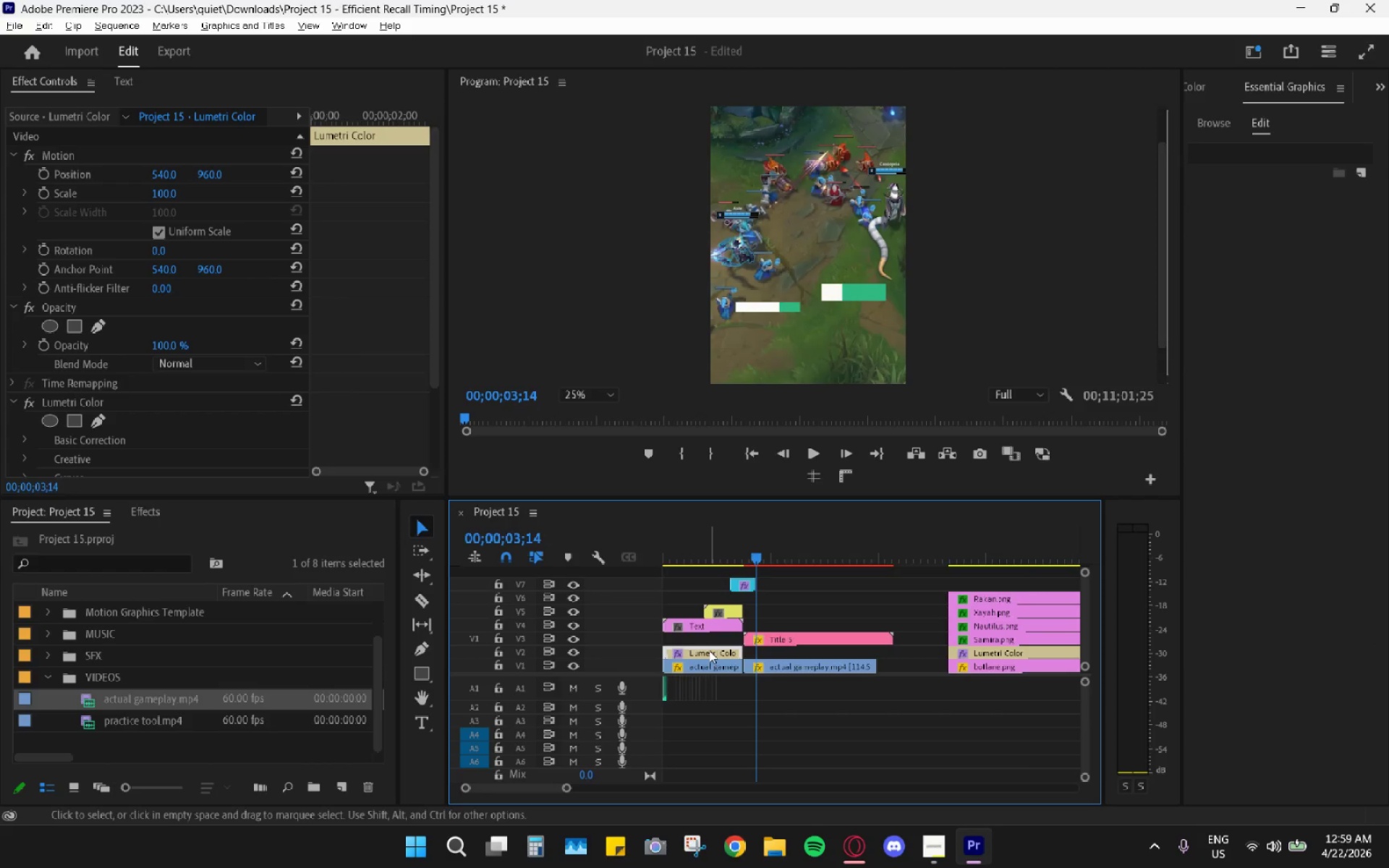 
left_click_drag(start_coordinate=[709, 650], to_coordinate=[766, 652])
 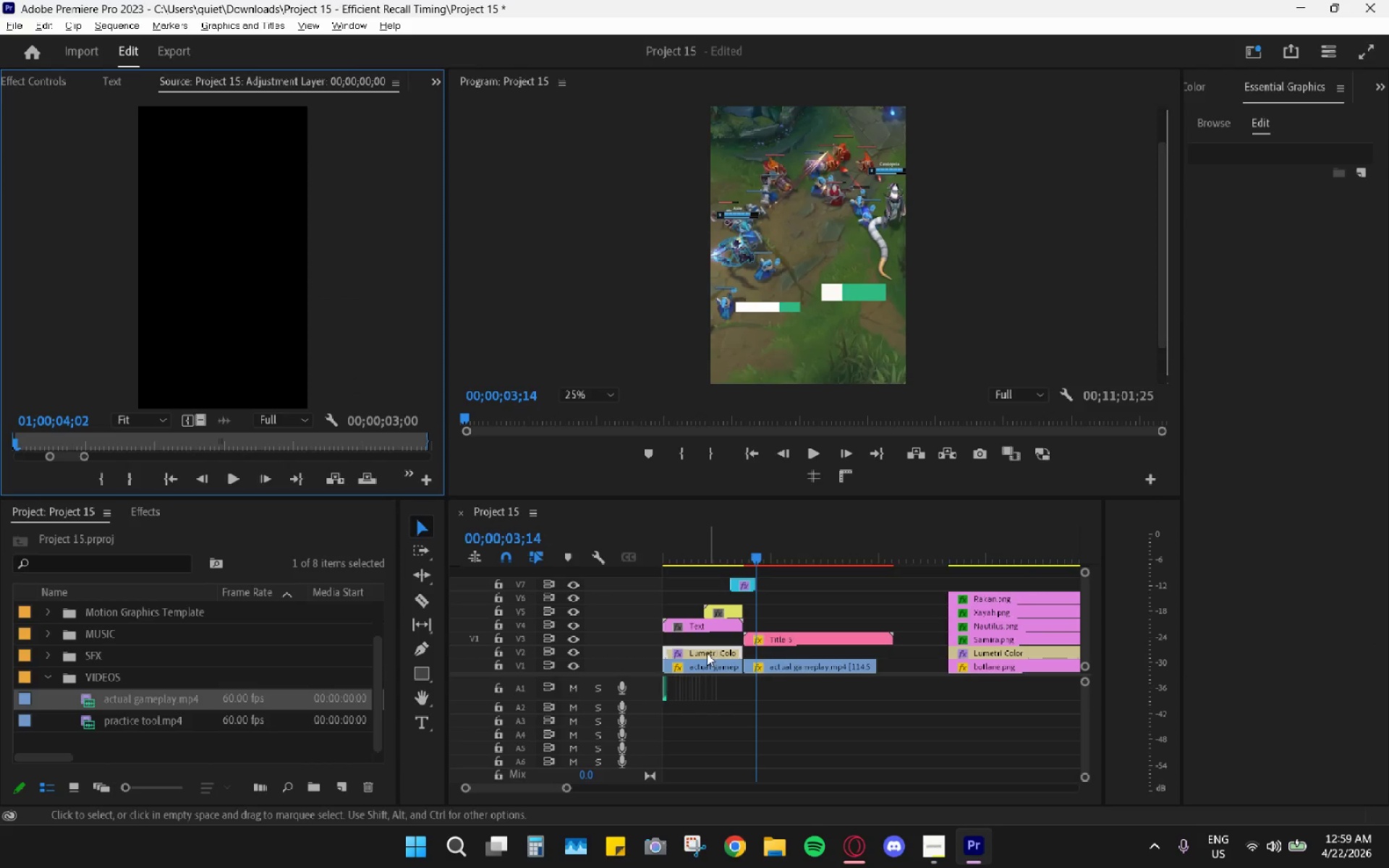 
left_click_drag(start_coordinate=[706, 652], to_coordinate=[787, 647])
 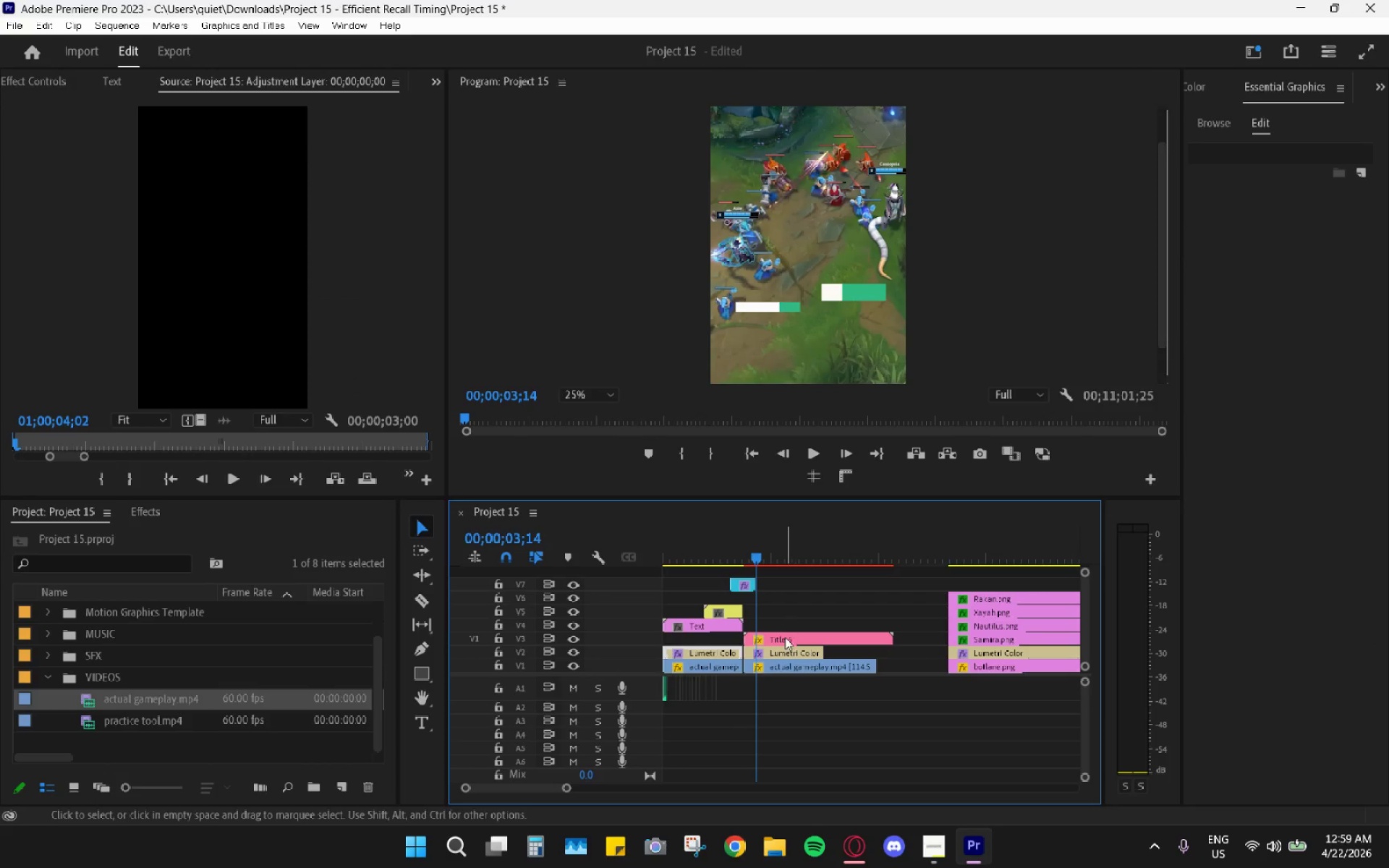 
left_click([784, 650])
 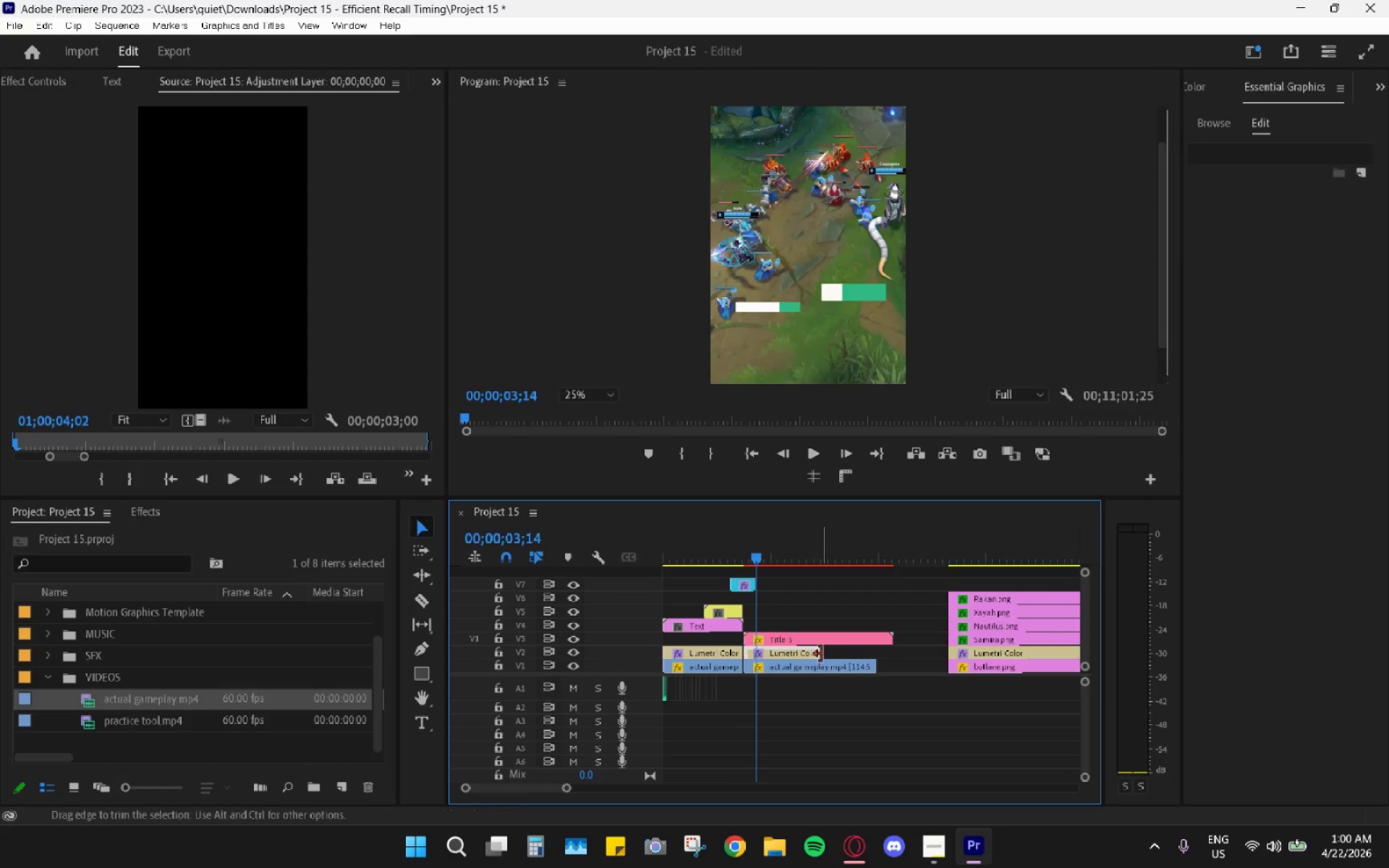 
left_click_drag(start_coordinate=[827, 652], to_coordinate=[873, 654])
 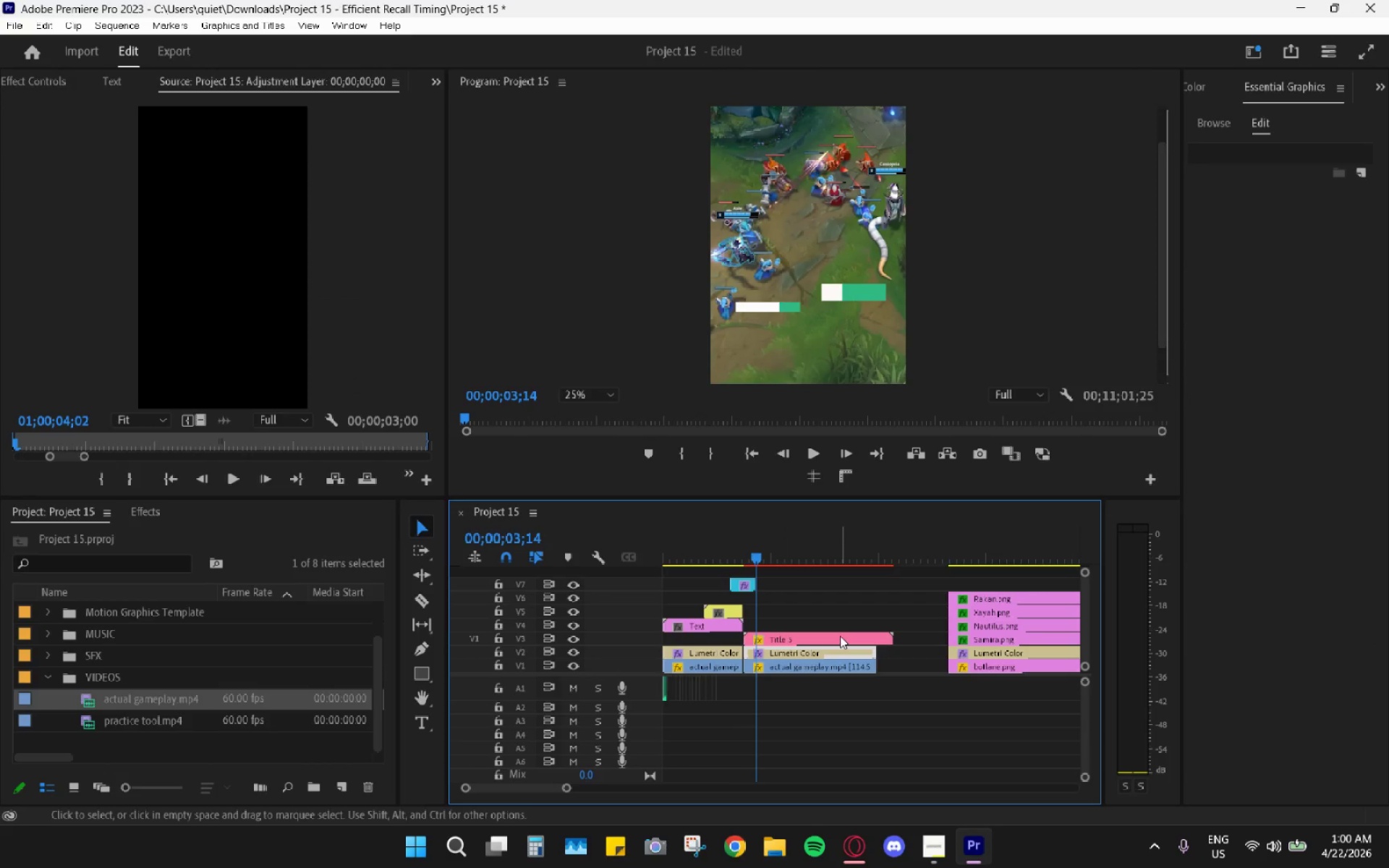 
left_click_drag(start_coordinate=[840, 634], to_coordinate=[832, 627])
 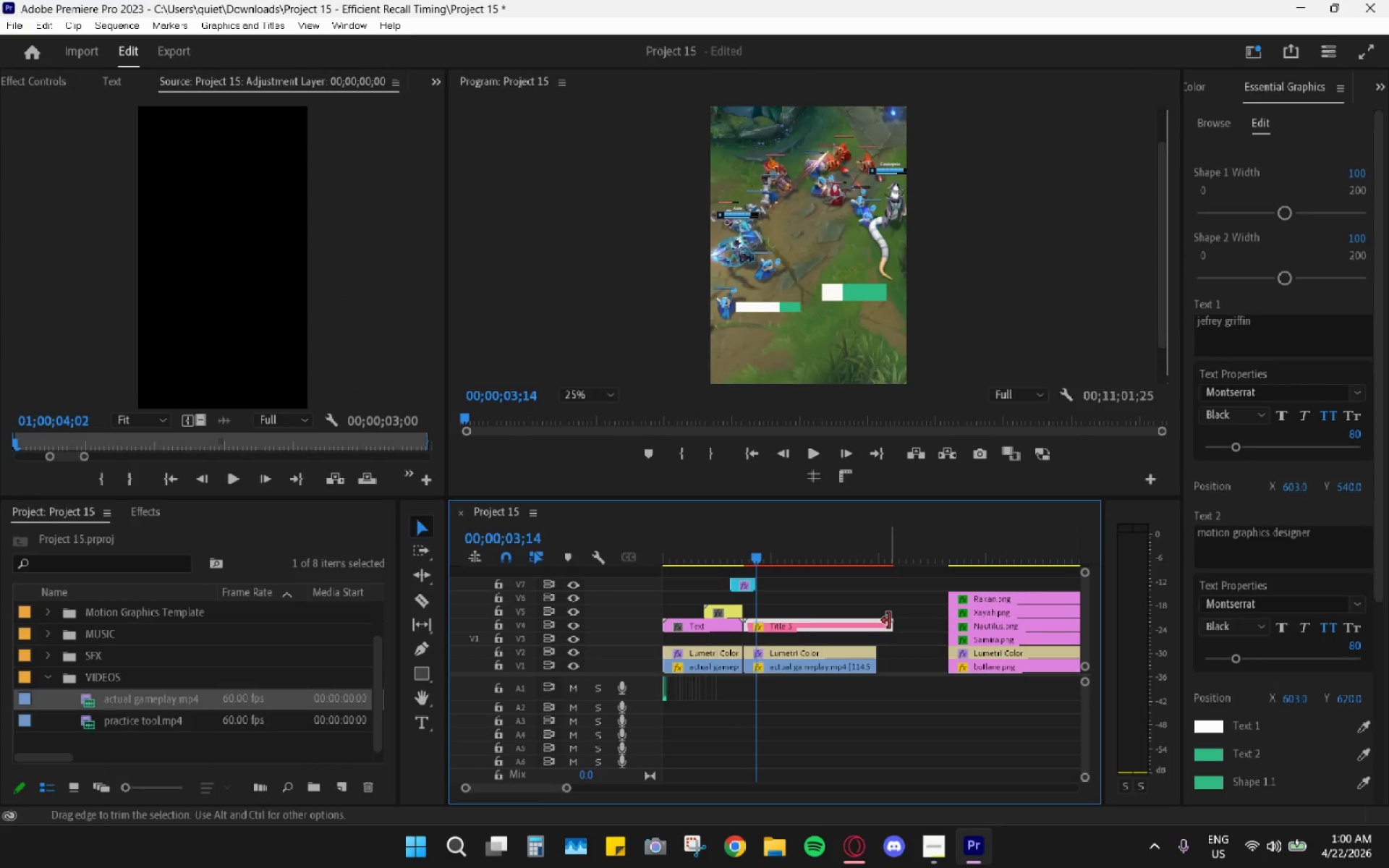 
key(R)
 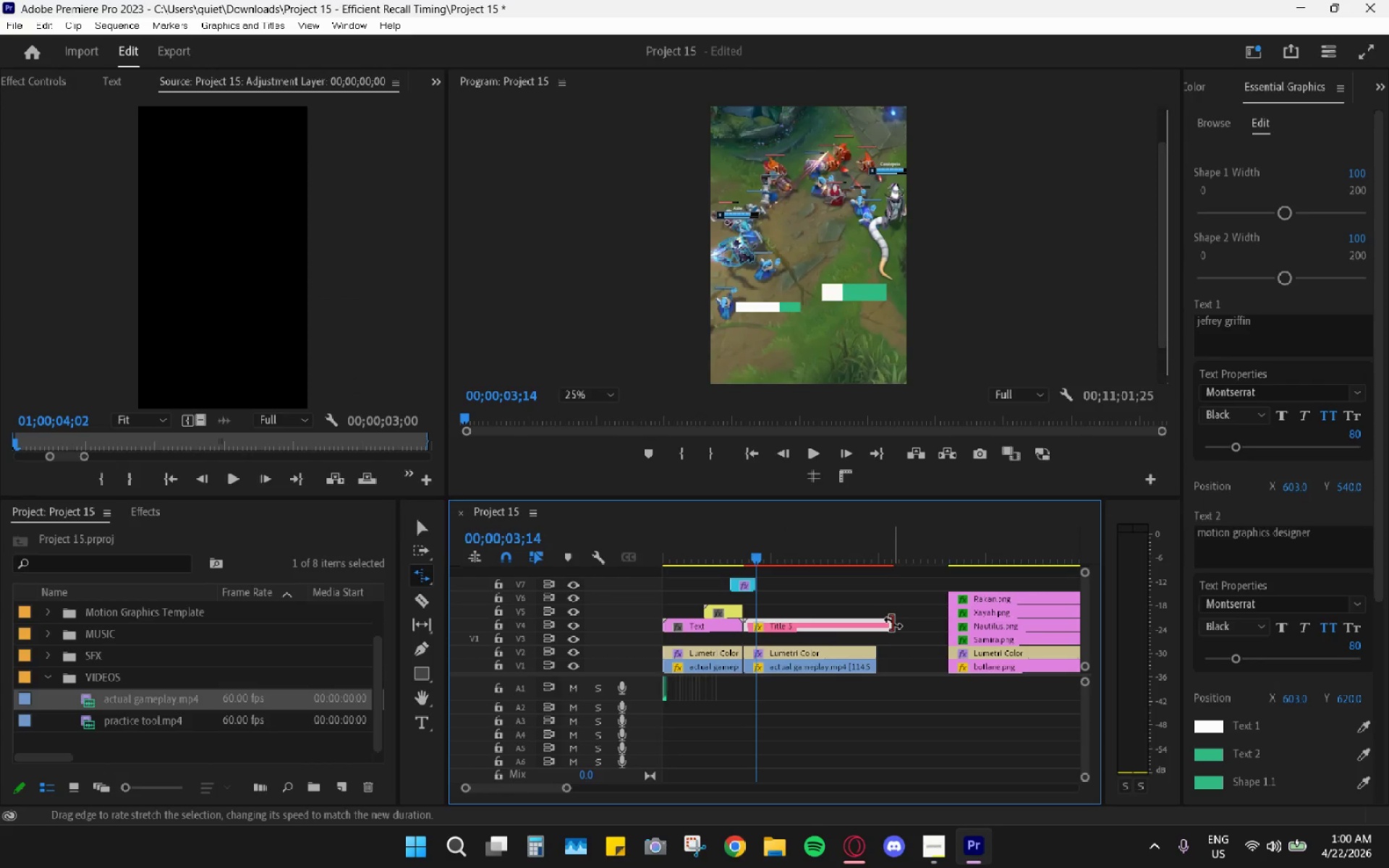 
left_click_drag(start_coordinate=[893, 623], to_coordinate=[880, 620])
 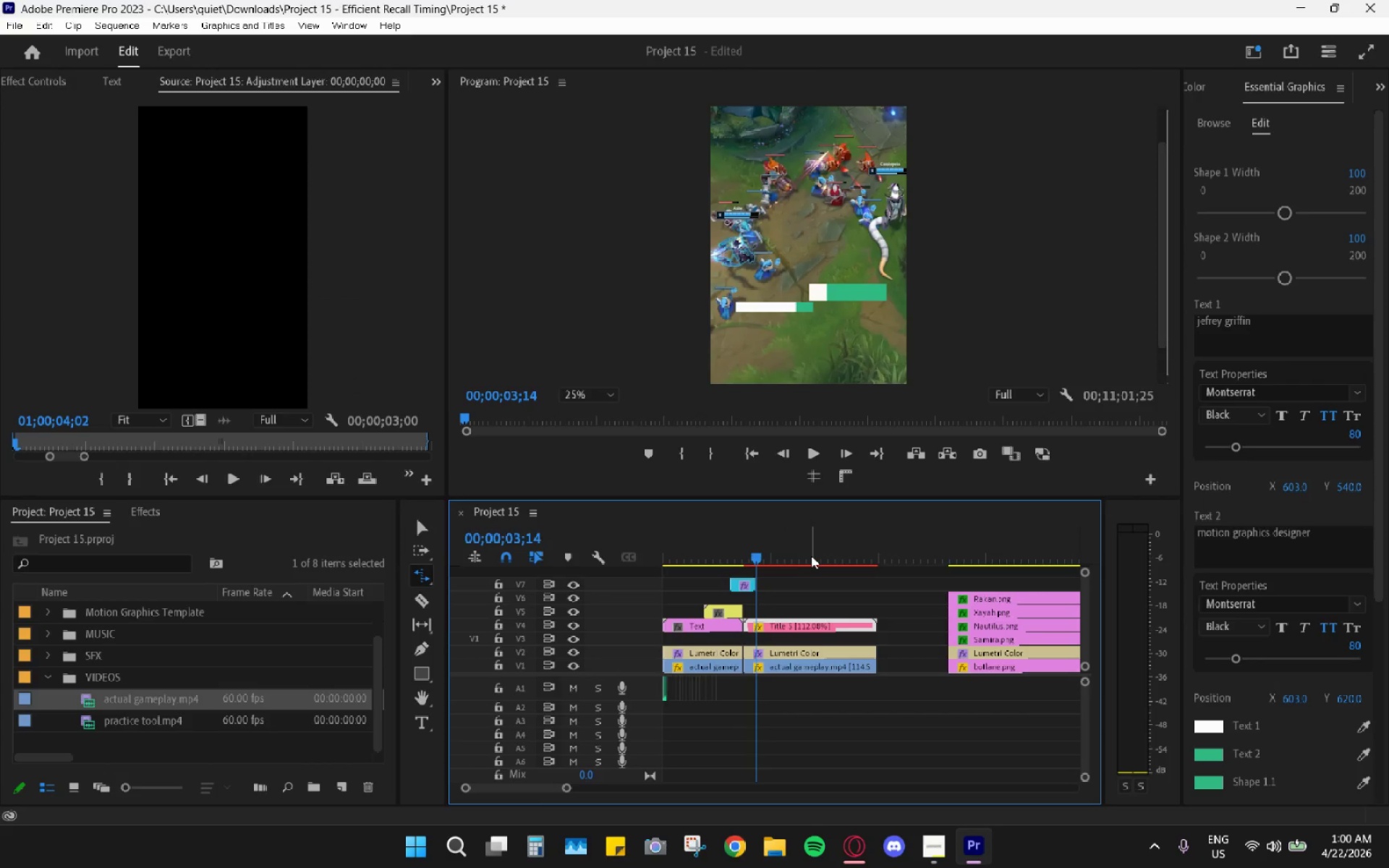 
left_click_drag(start_coordinate=[812, 556], to_coordinate=[848, 570])
 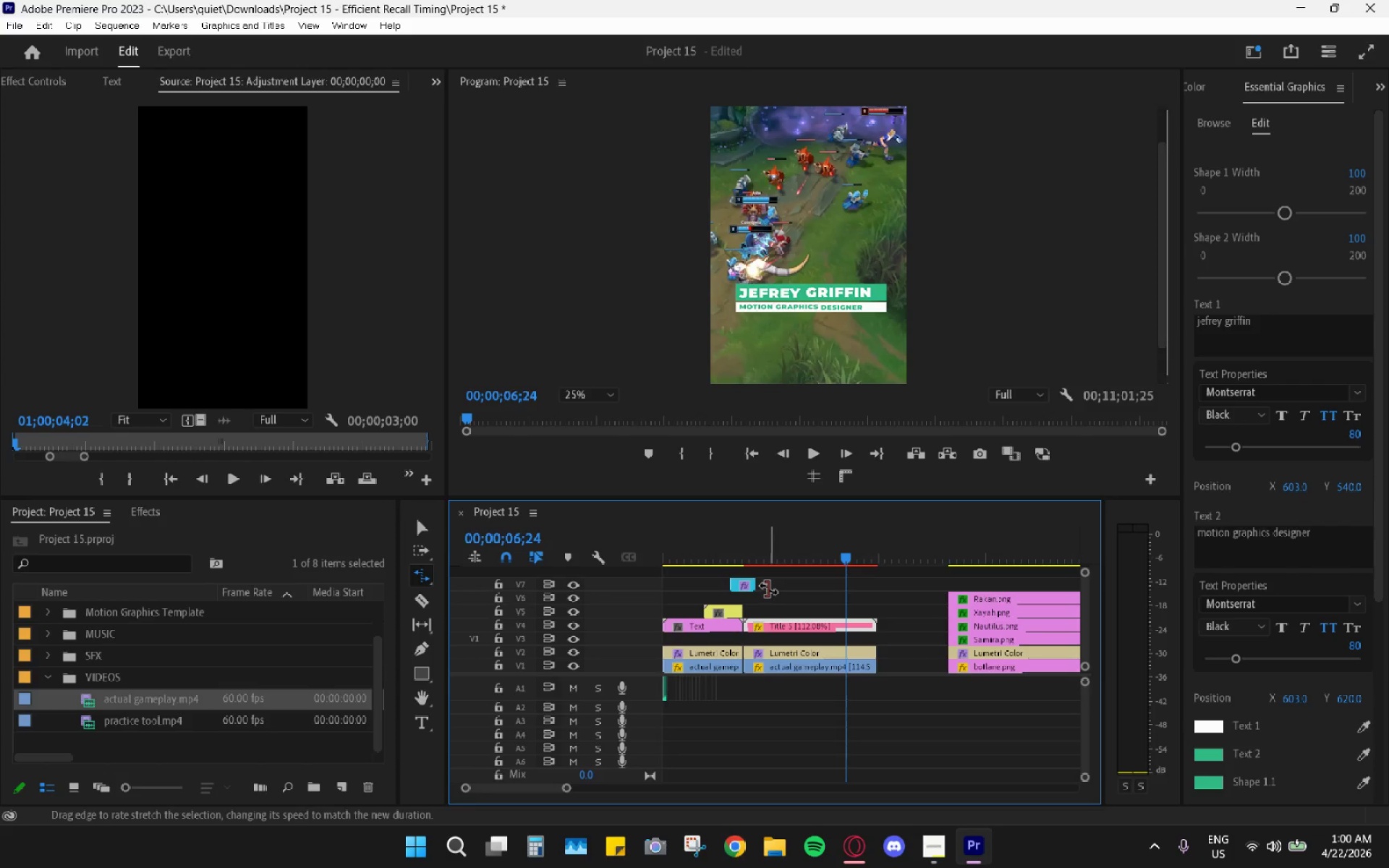 
key(V)
 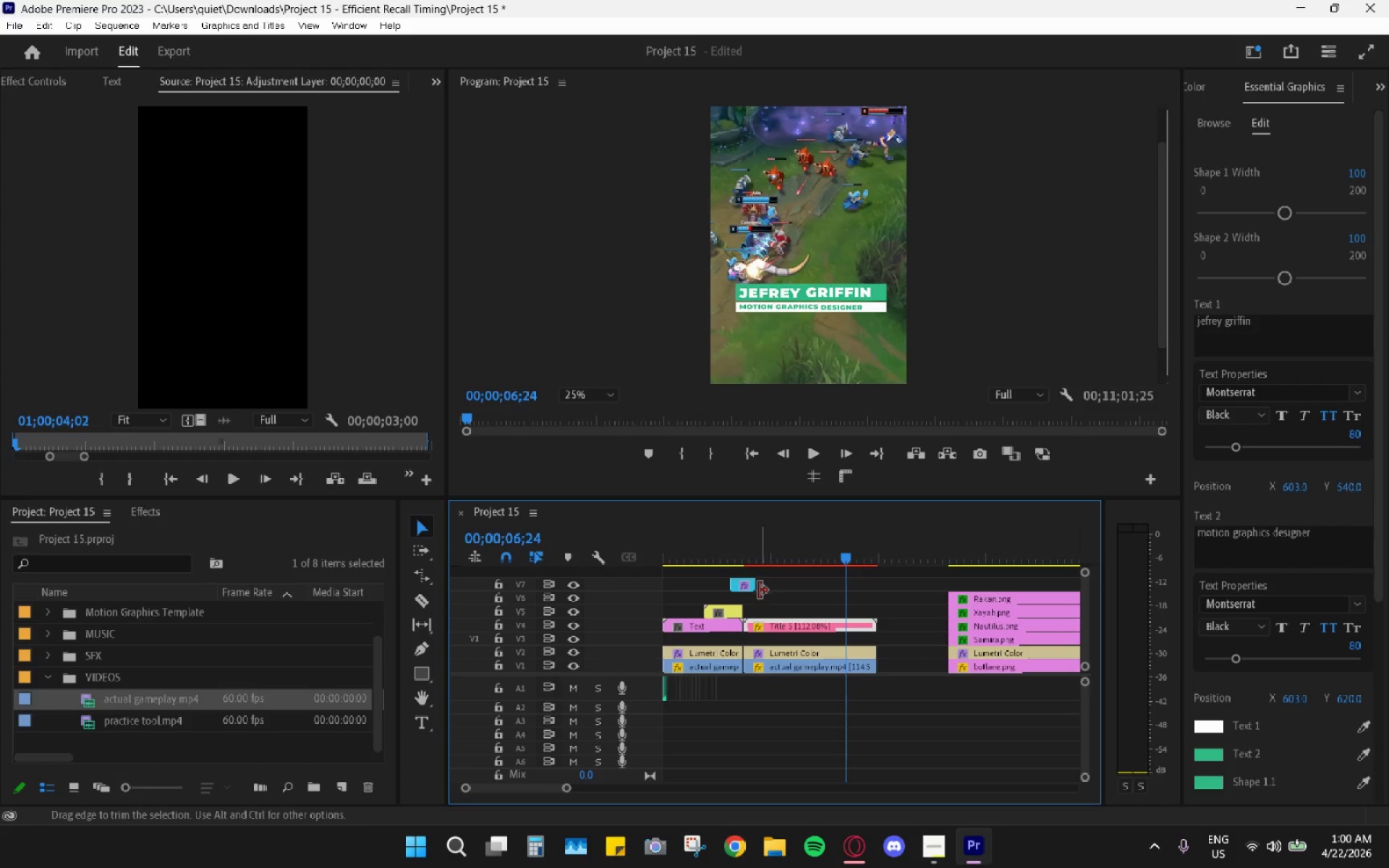 
hold_key(key=AltLeft, duration=4.39)
left_click_drag(start_coordinate=[739, 590], to_coordinate=[875, 588])
 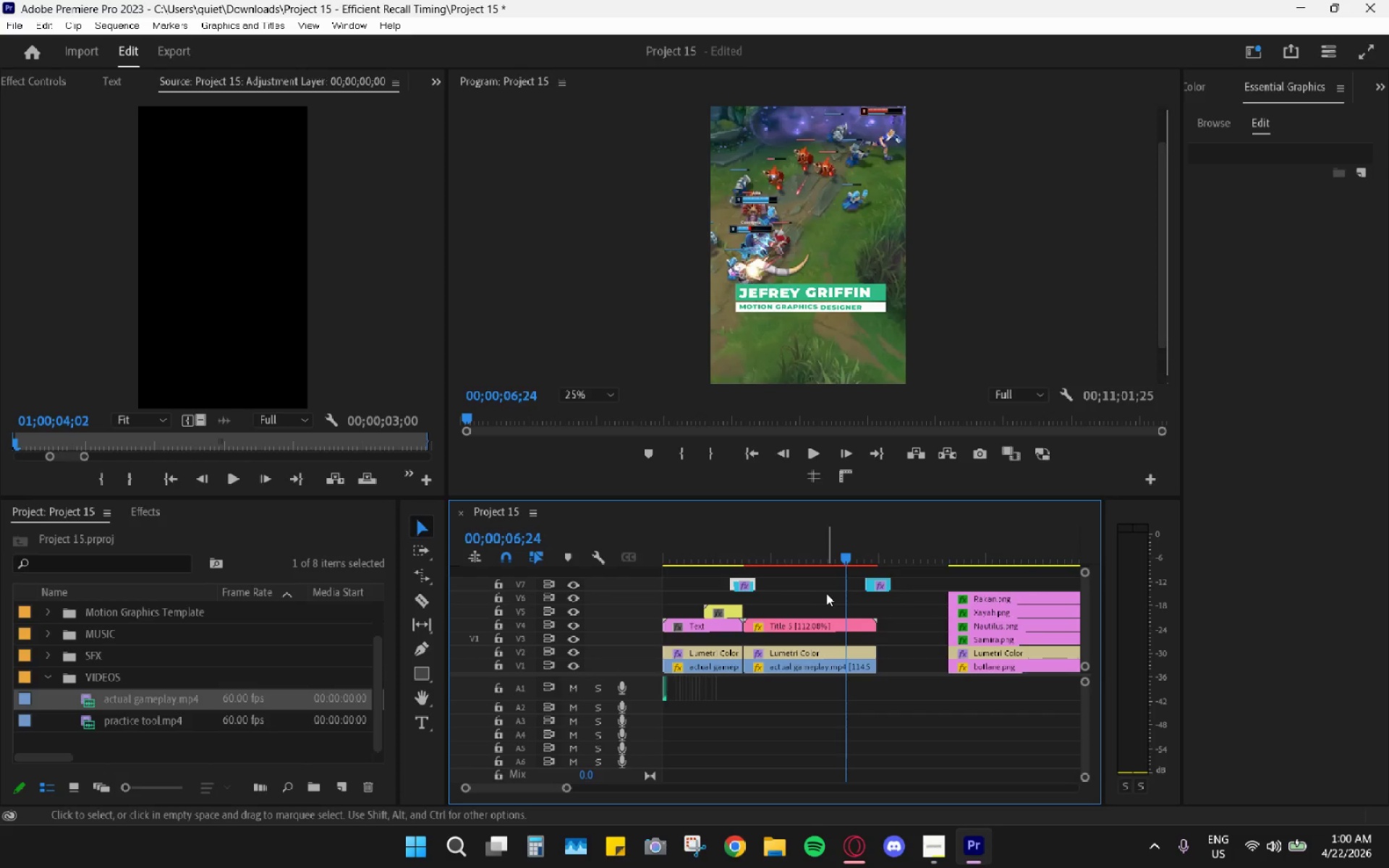 
left_click_drag(start_coordinate=[853, 546], to_coordinate=[892, 558])
 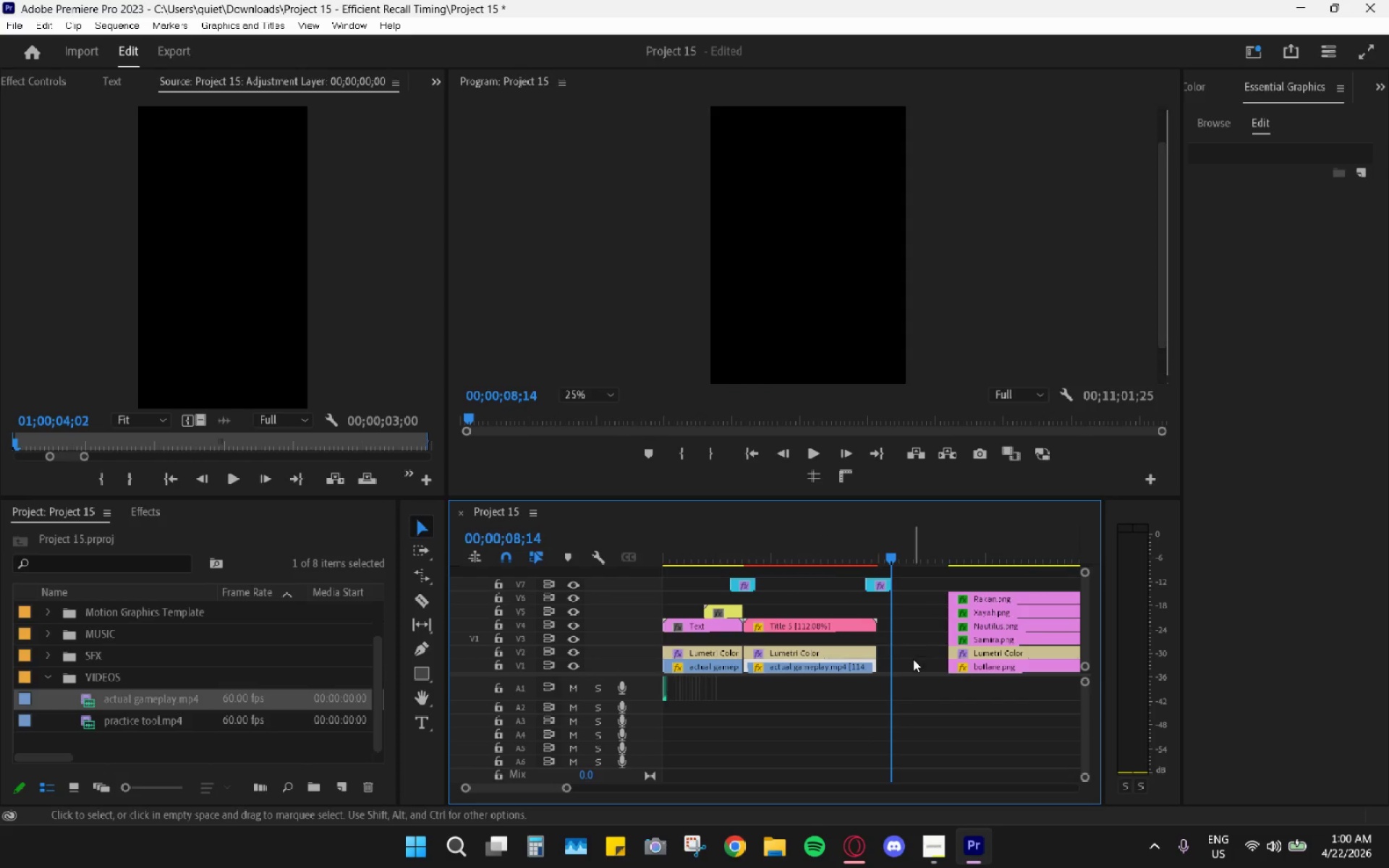 
left_click([913, 659])
 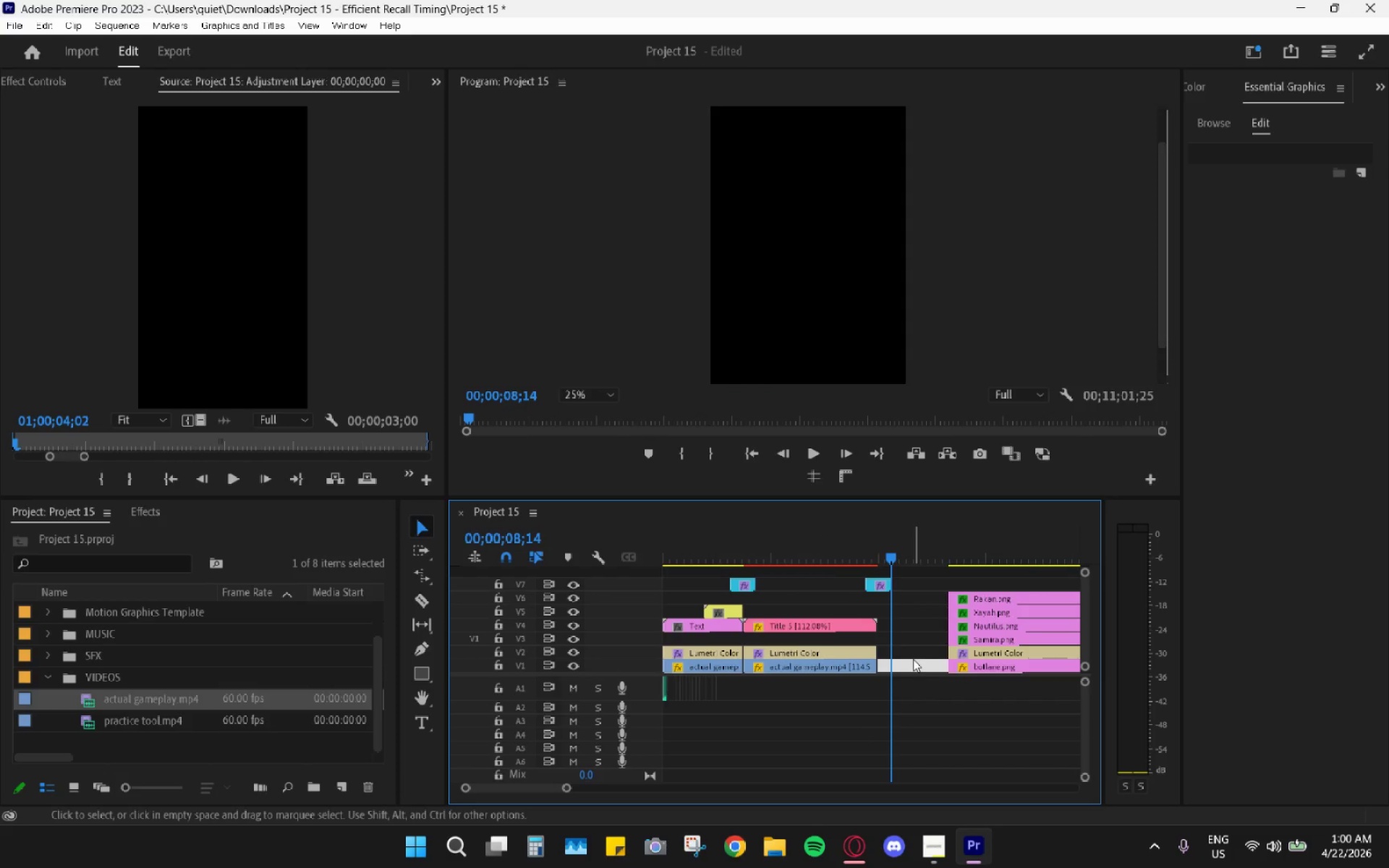 
key(H)
 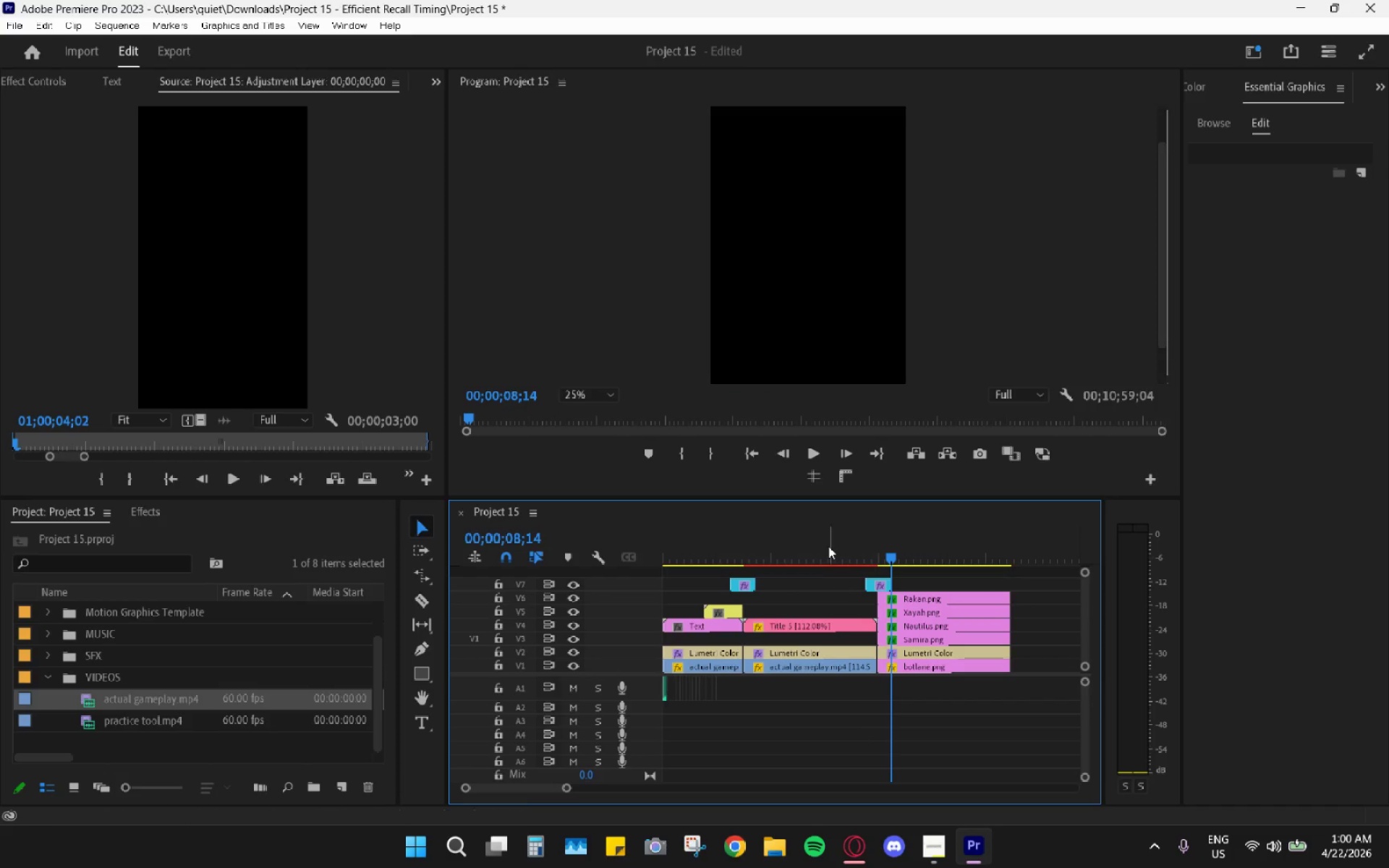 
left_click_drag(start_coordinate=[820, 541], to_coordinate=[734, 550])
 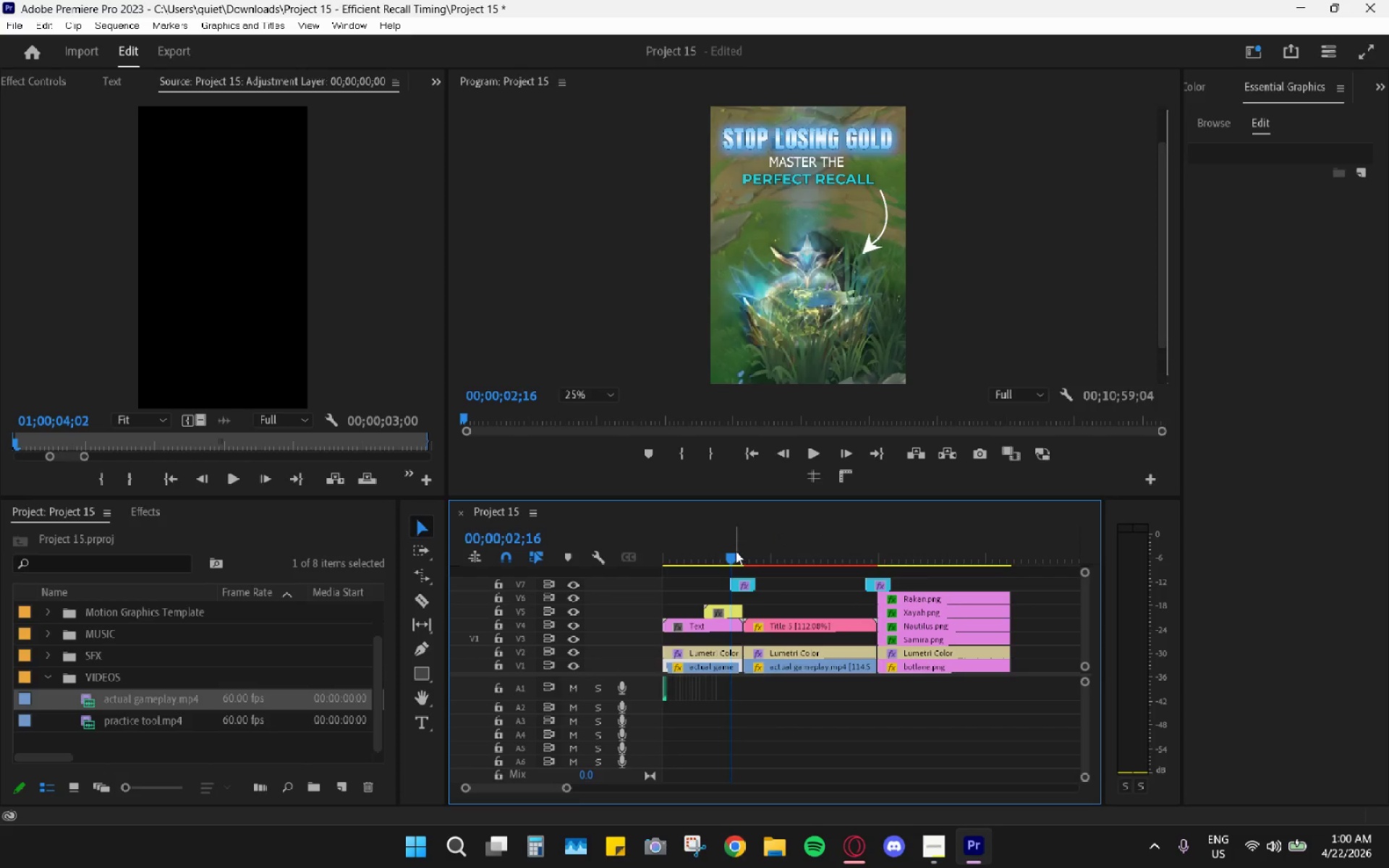 
key(Space)
 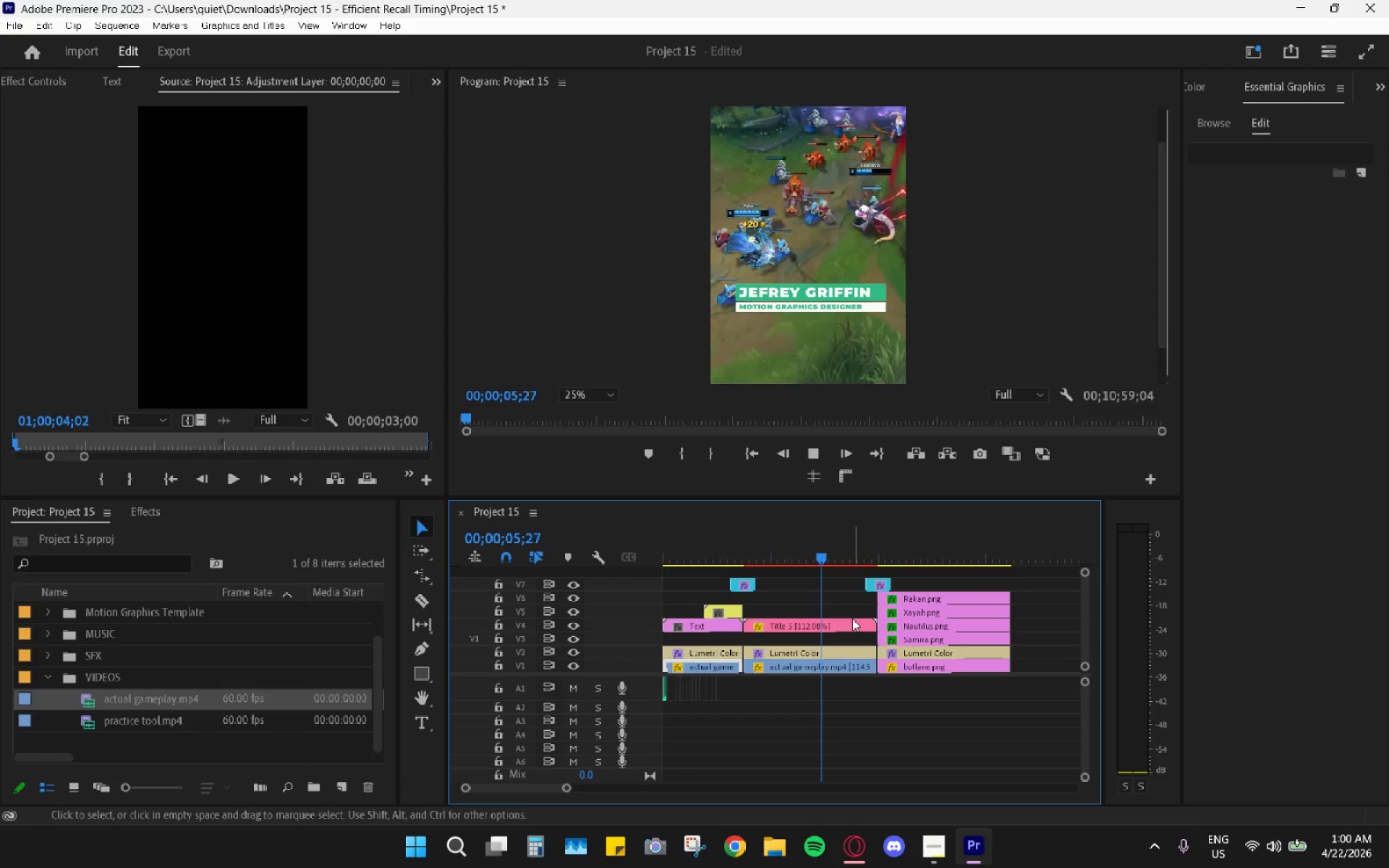 
key(Space)
 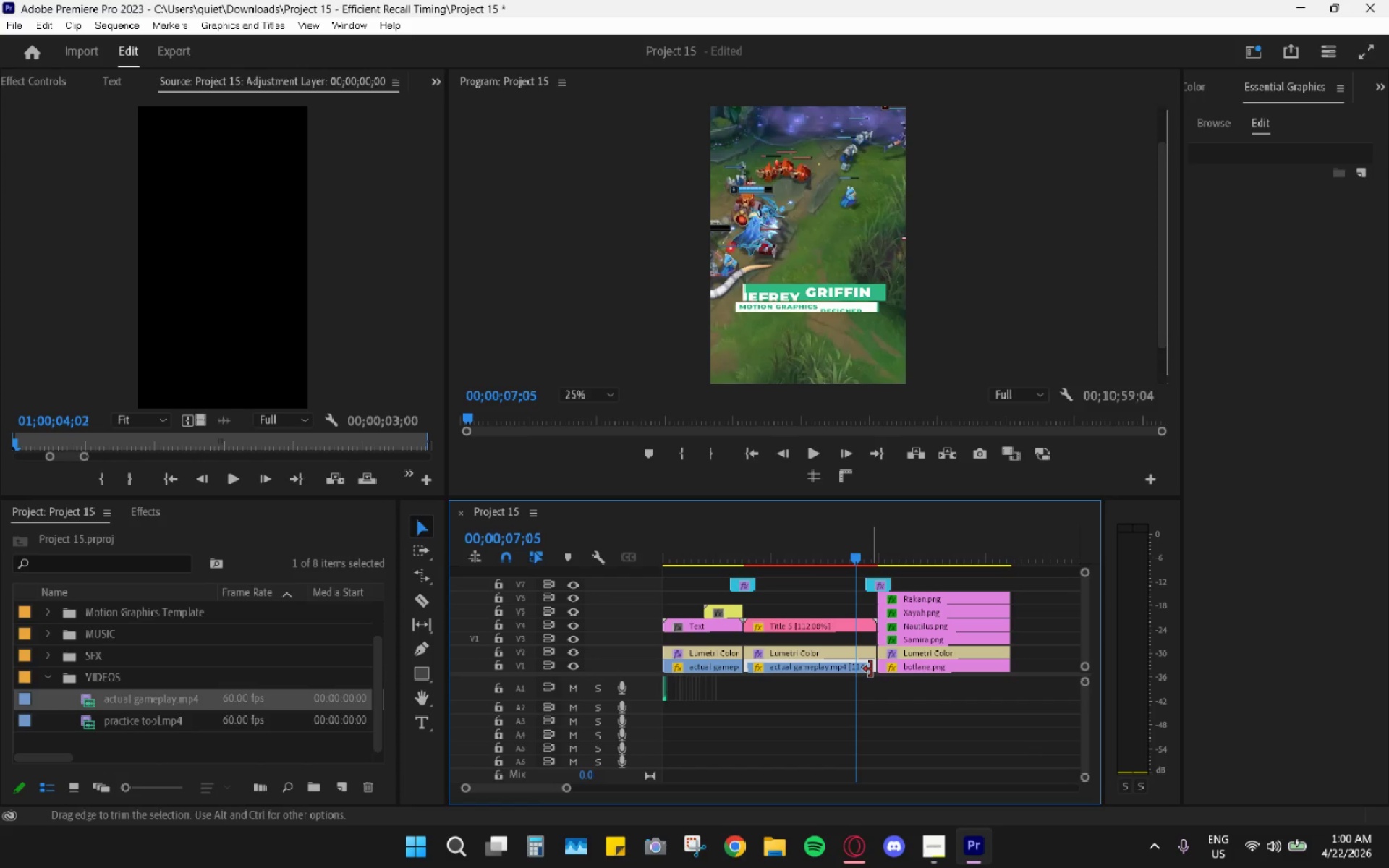 
key(Alt+AltLeft)
 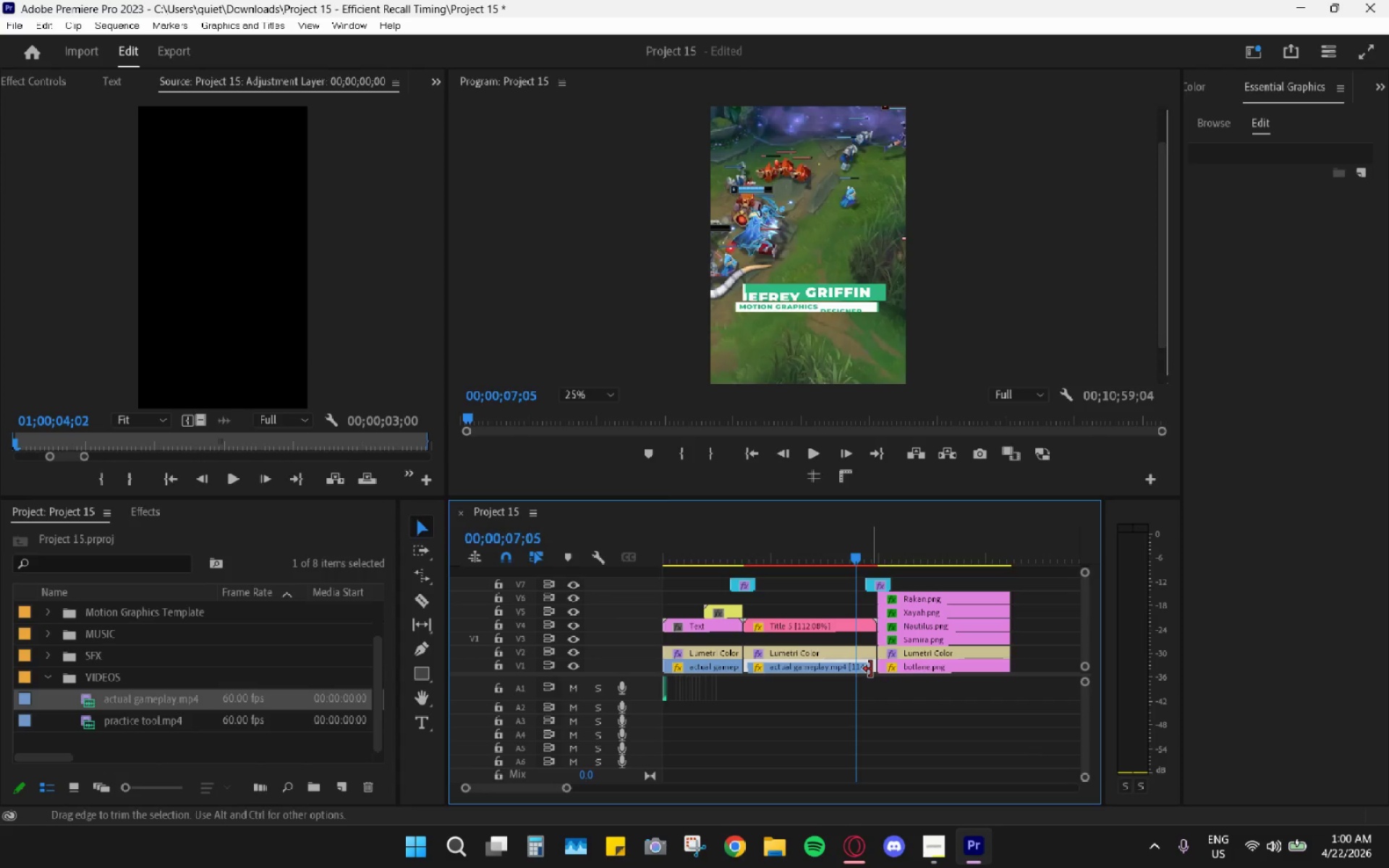 
key(Alt+Tab)
 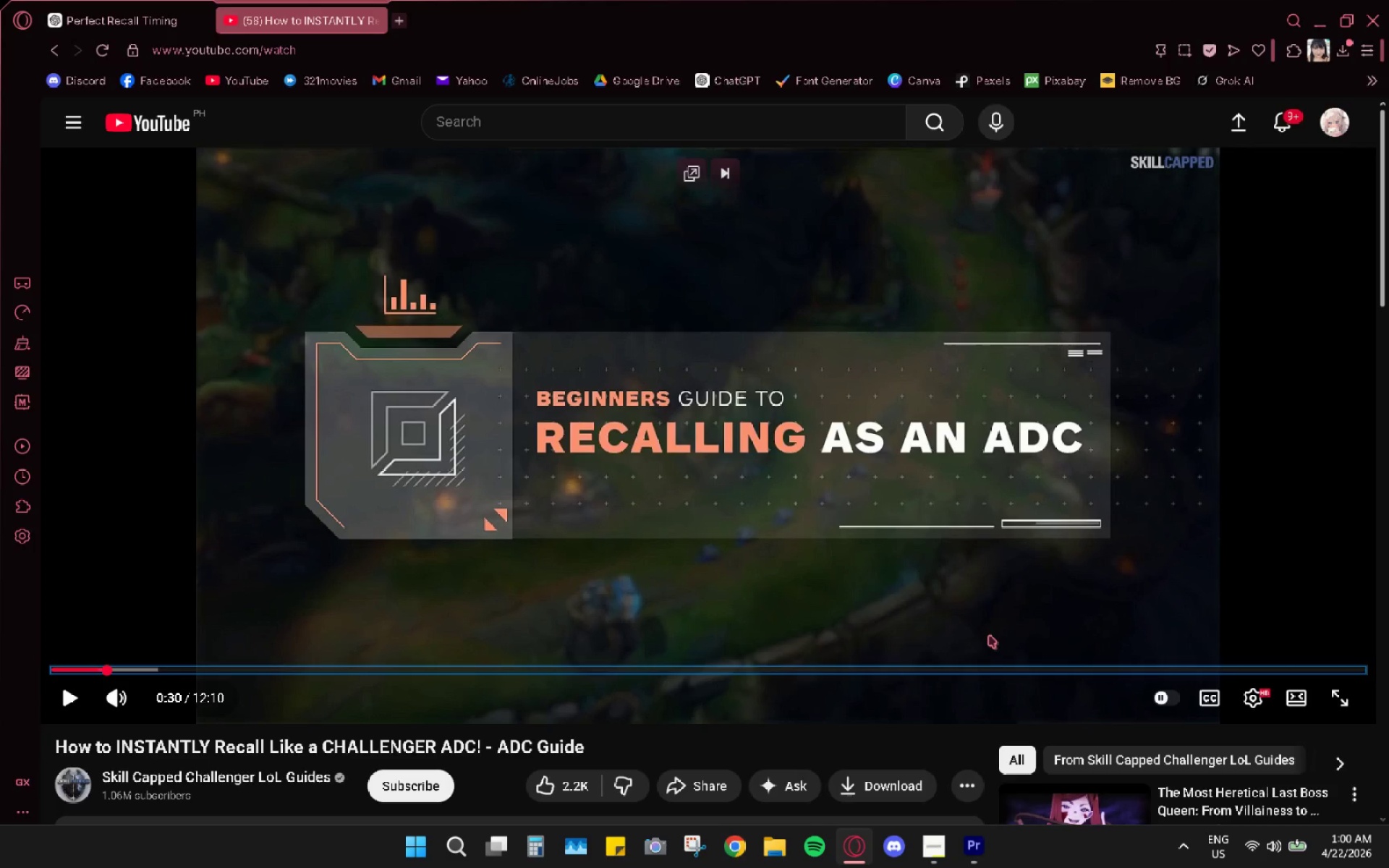 
key(Alt+AltLeft)
 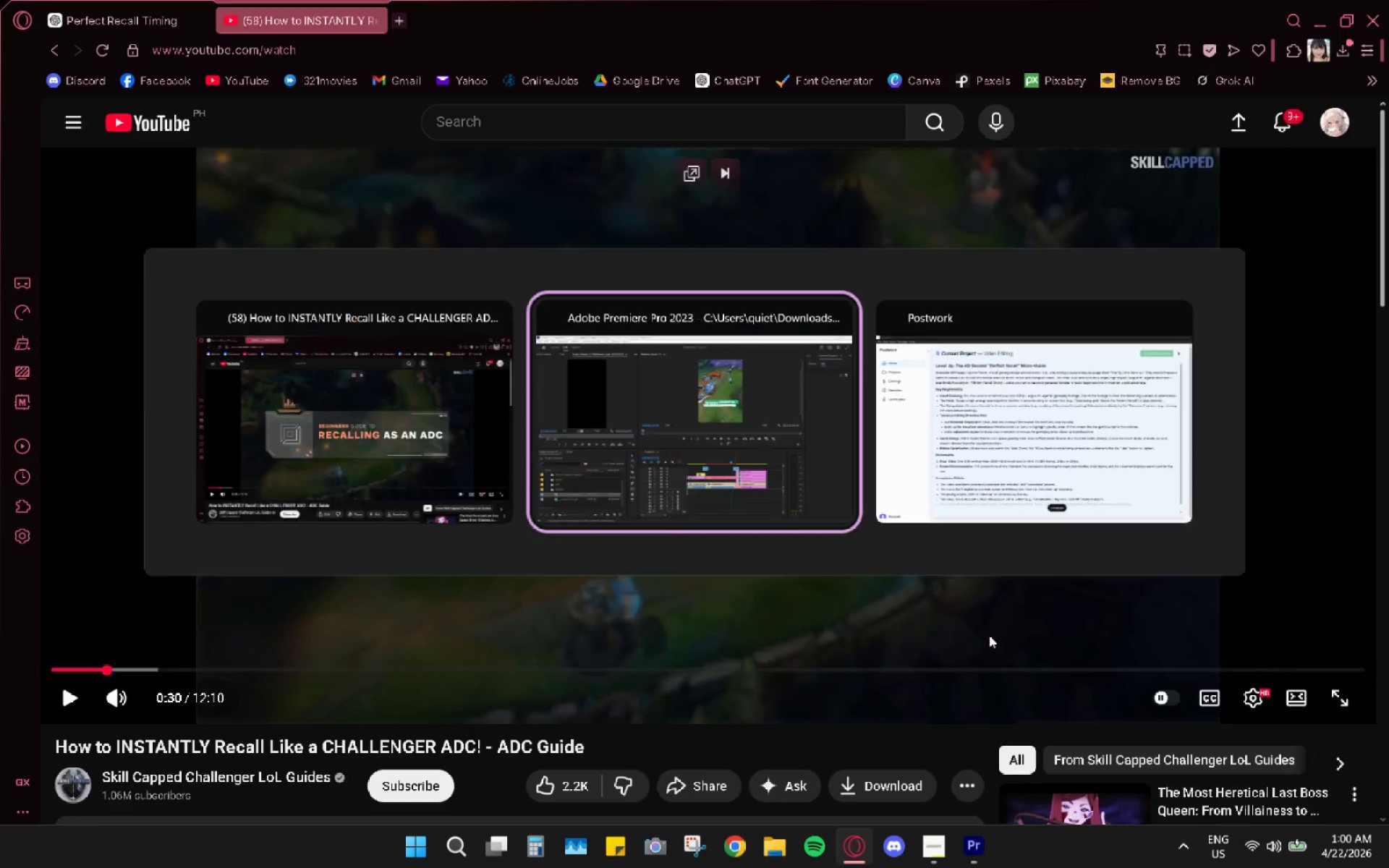 
key(Alt+Tab)
 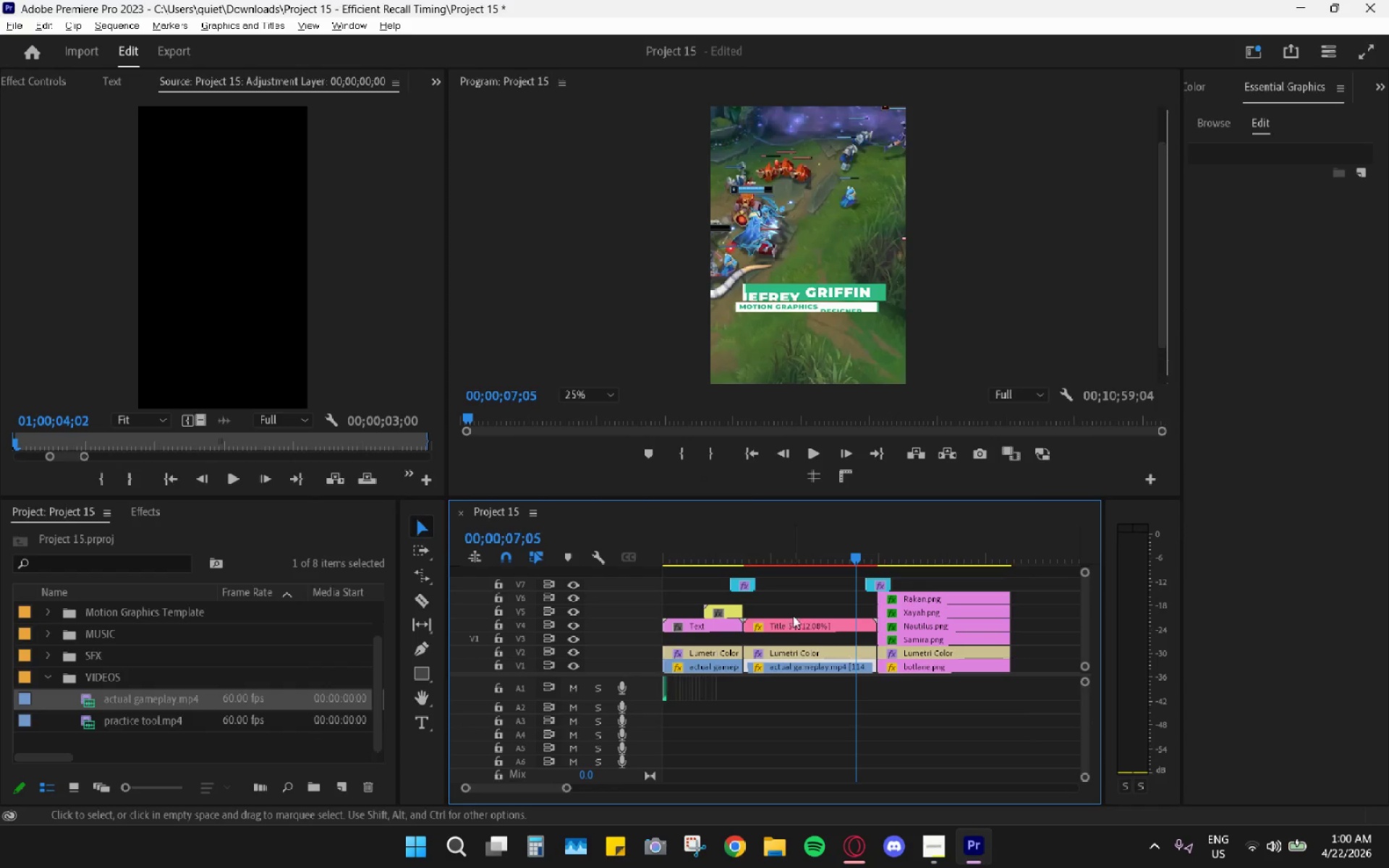 
left_click([791, 647])
 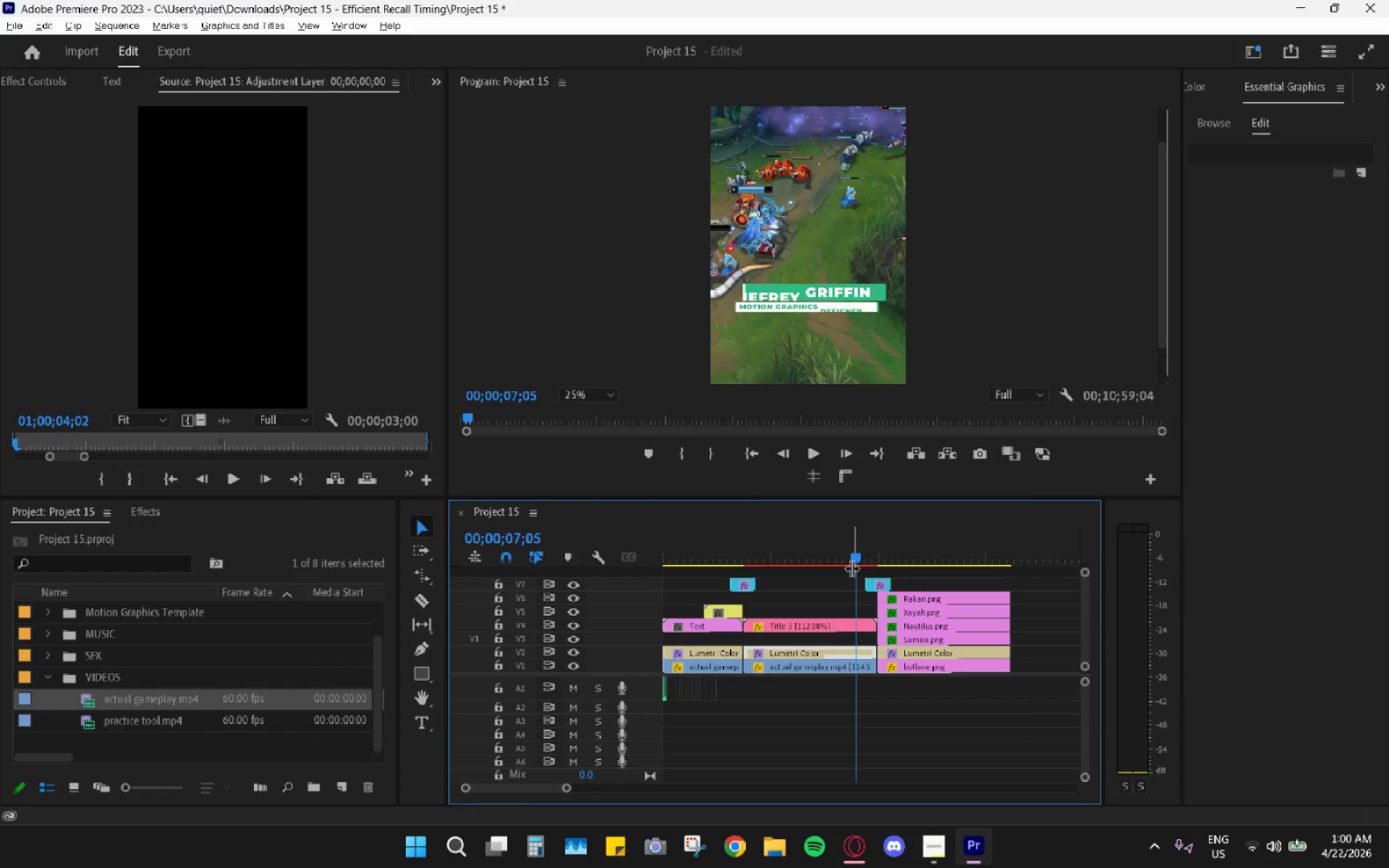 
left_click_drag(start_coordinate=[844, 563], to_coordinate=[820, 552])
 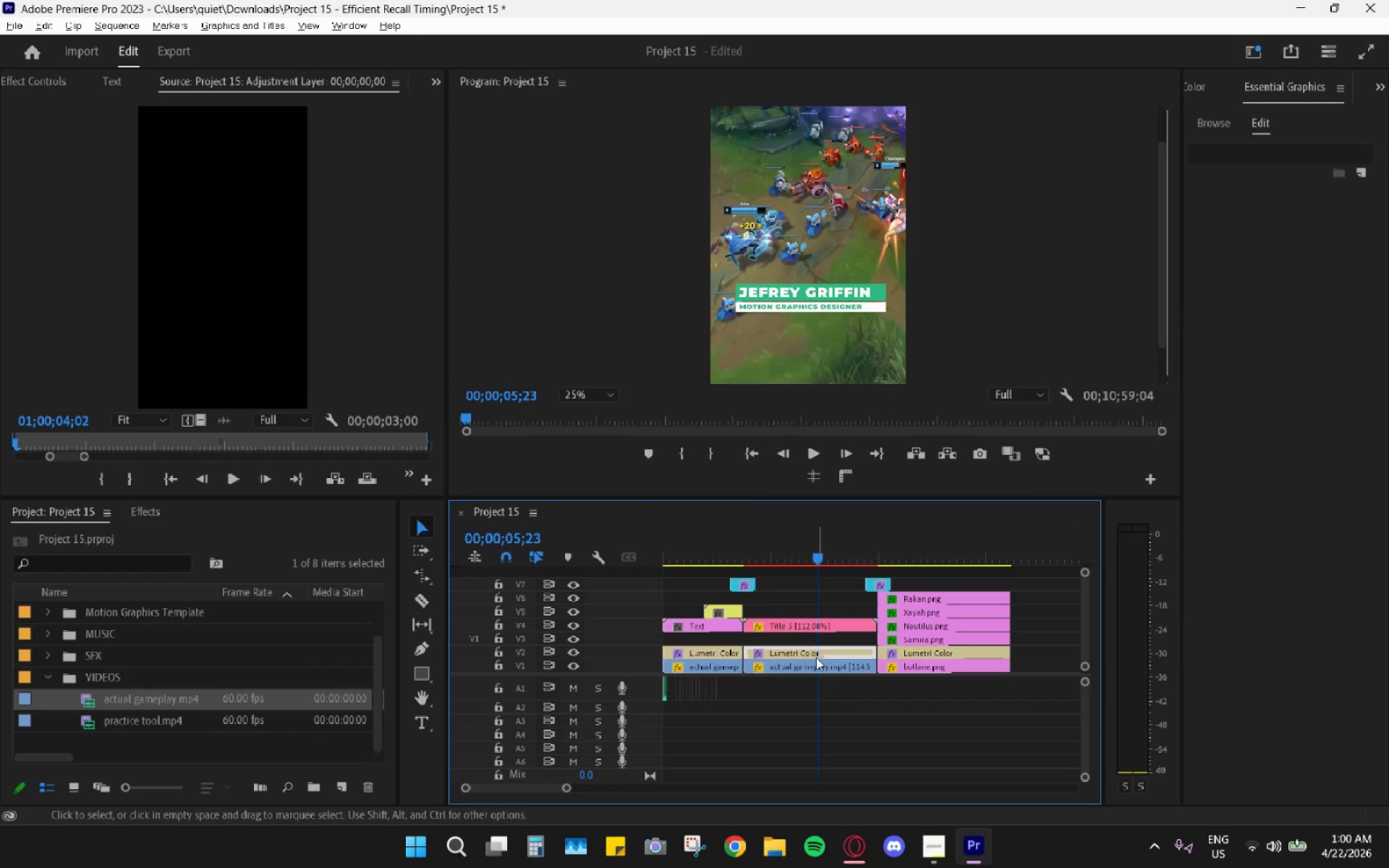 
left_click([816, 658])
 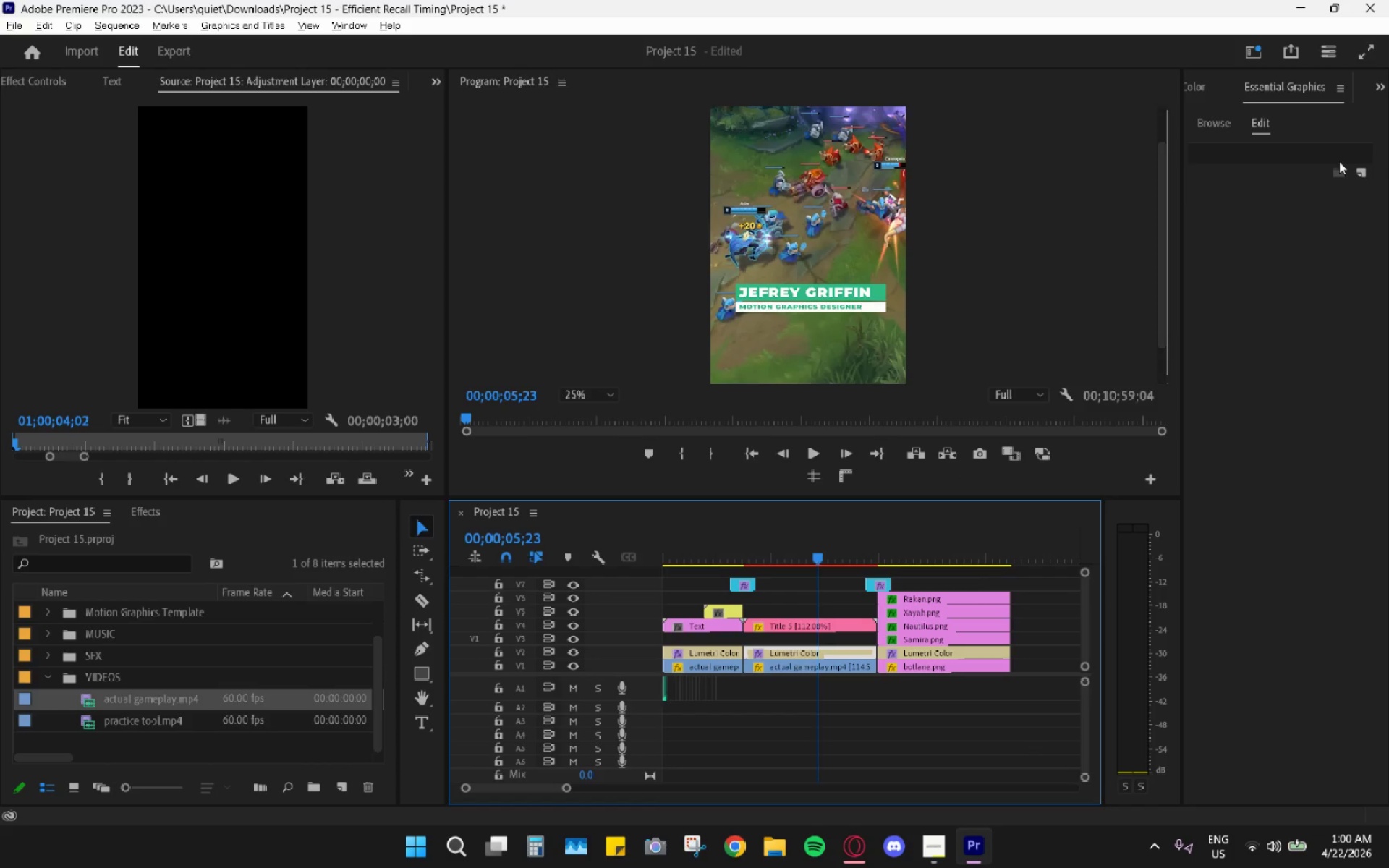 
left_click([1195, 87])
 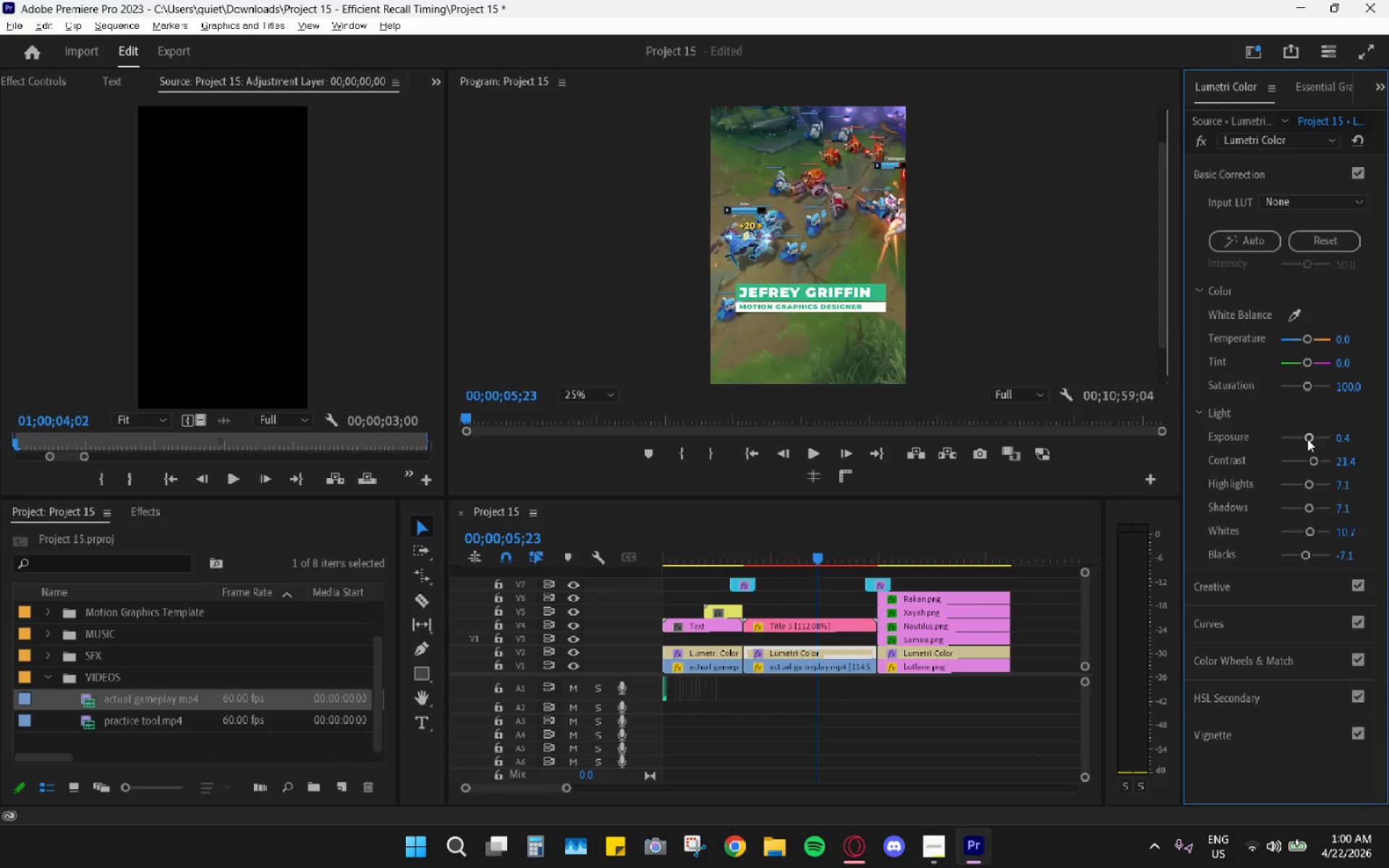 
left_click_drag(start_coordinate=[1307, 436], to_coordinate=[1299, 435])
 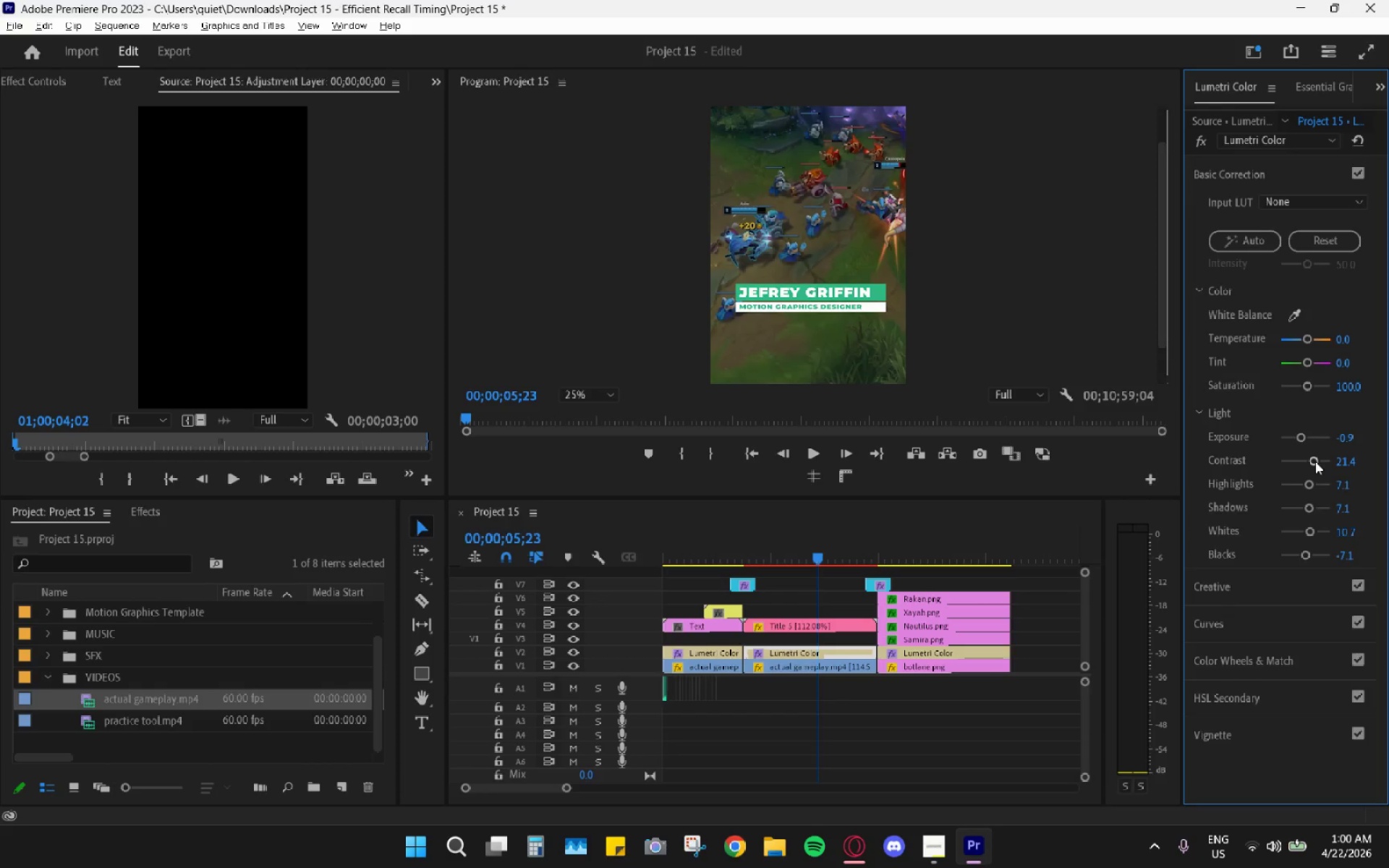 
left_click_drag(start_coordinate=[1314, 461], to_coordinate=[1300, 459])
 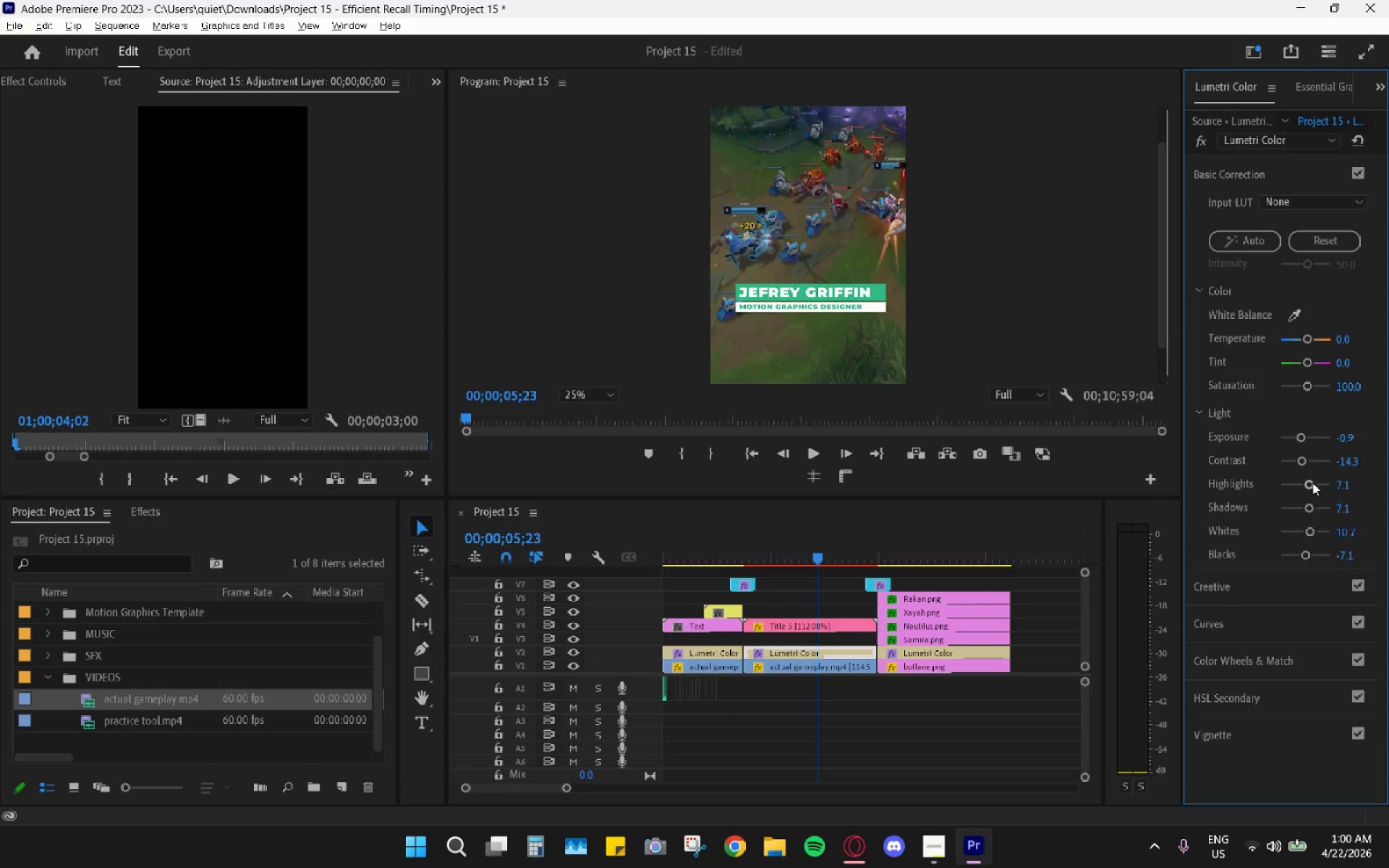 
left_click_drag(start_coordinate=[1309, 482], to_coordinate=[1300, 482])
 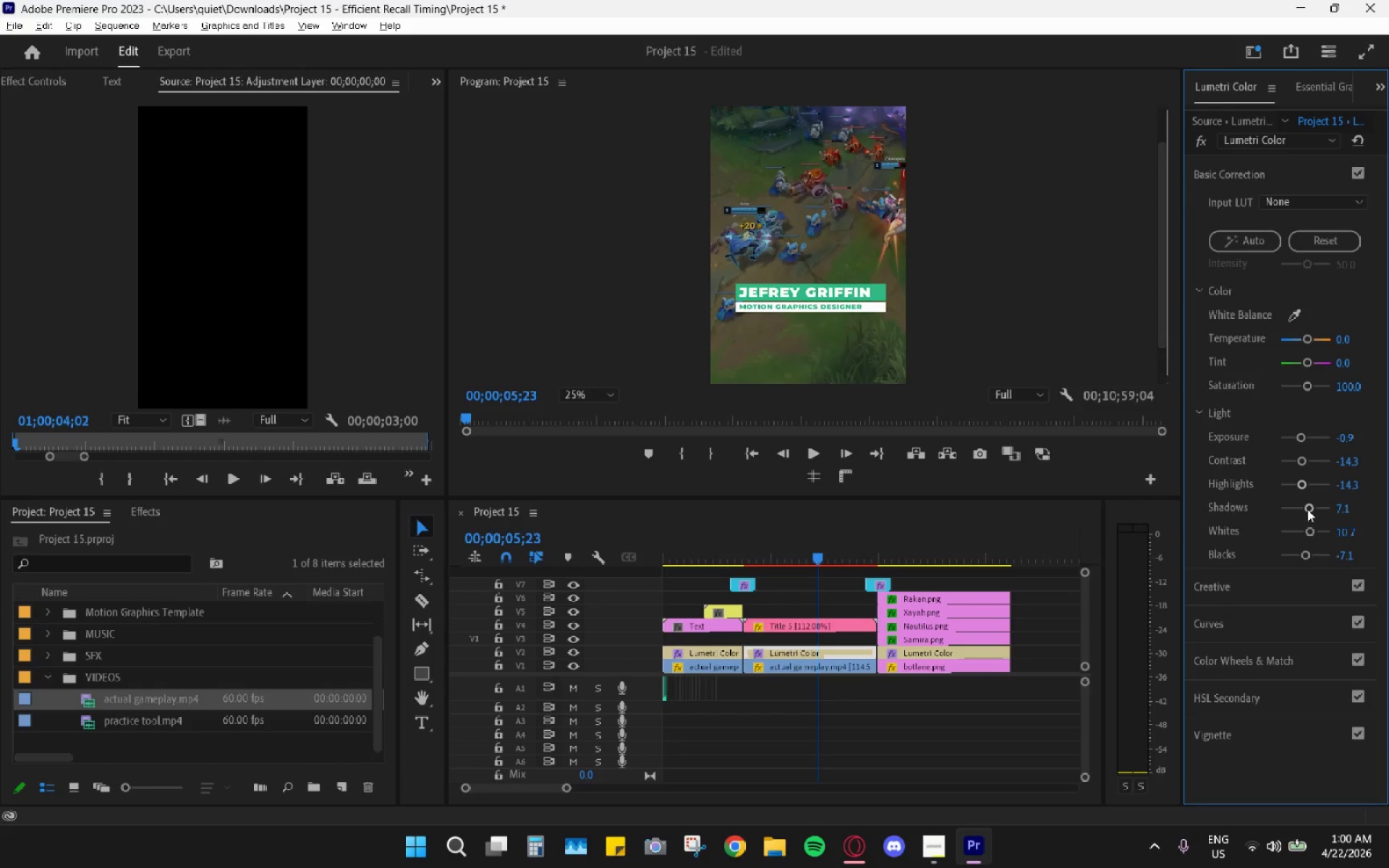 
left_click_drag(start_coordinate=[1307, 509], to_coordinate=[1301, 509])
 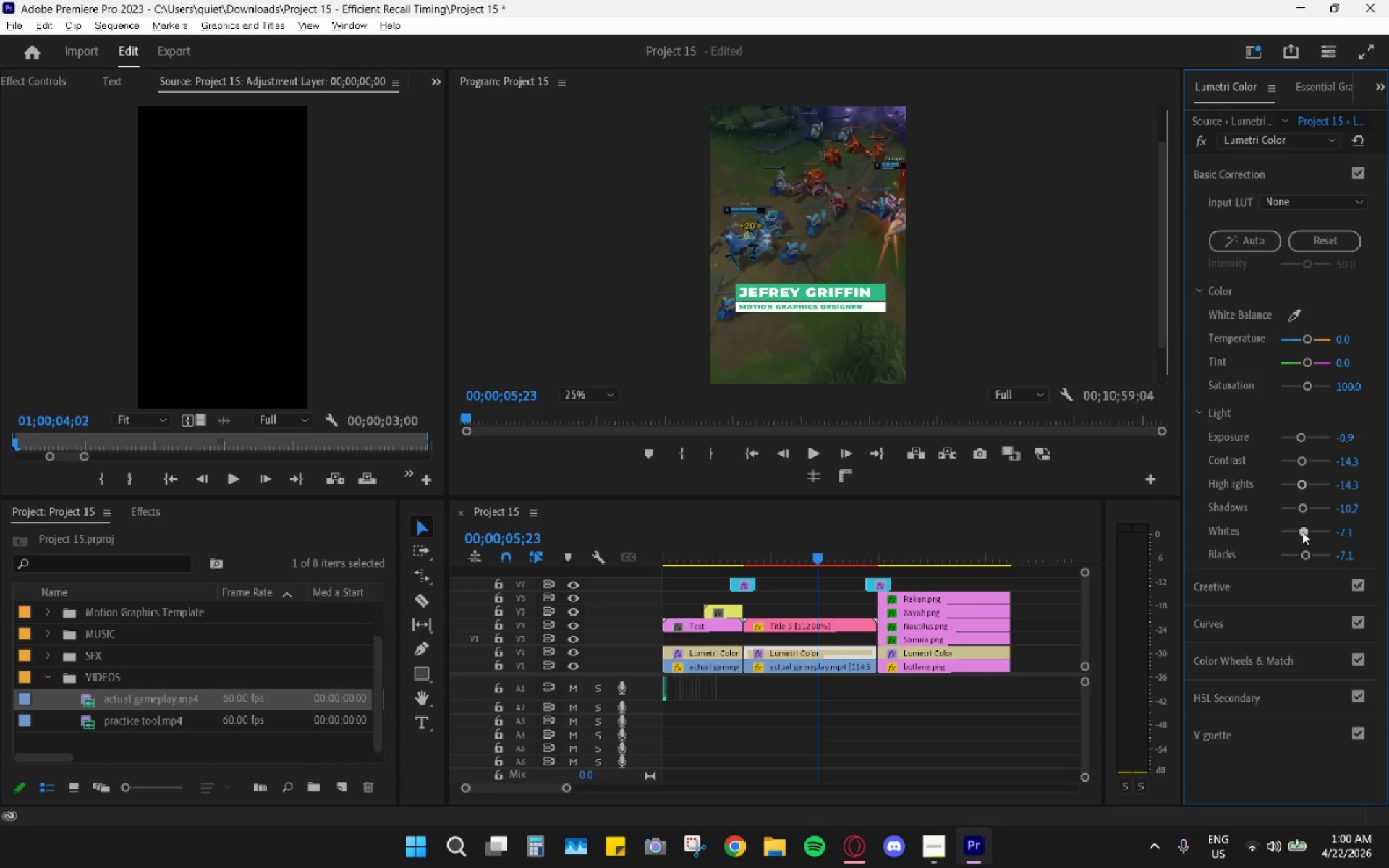 
left_click([1304, 549])
 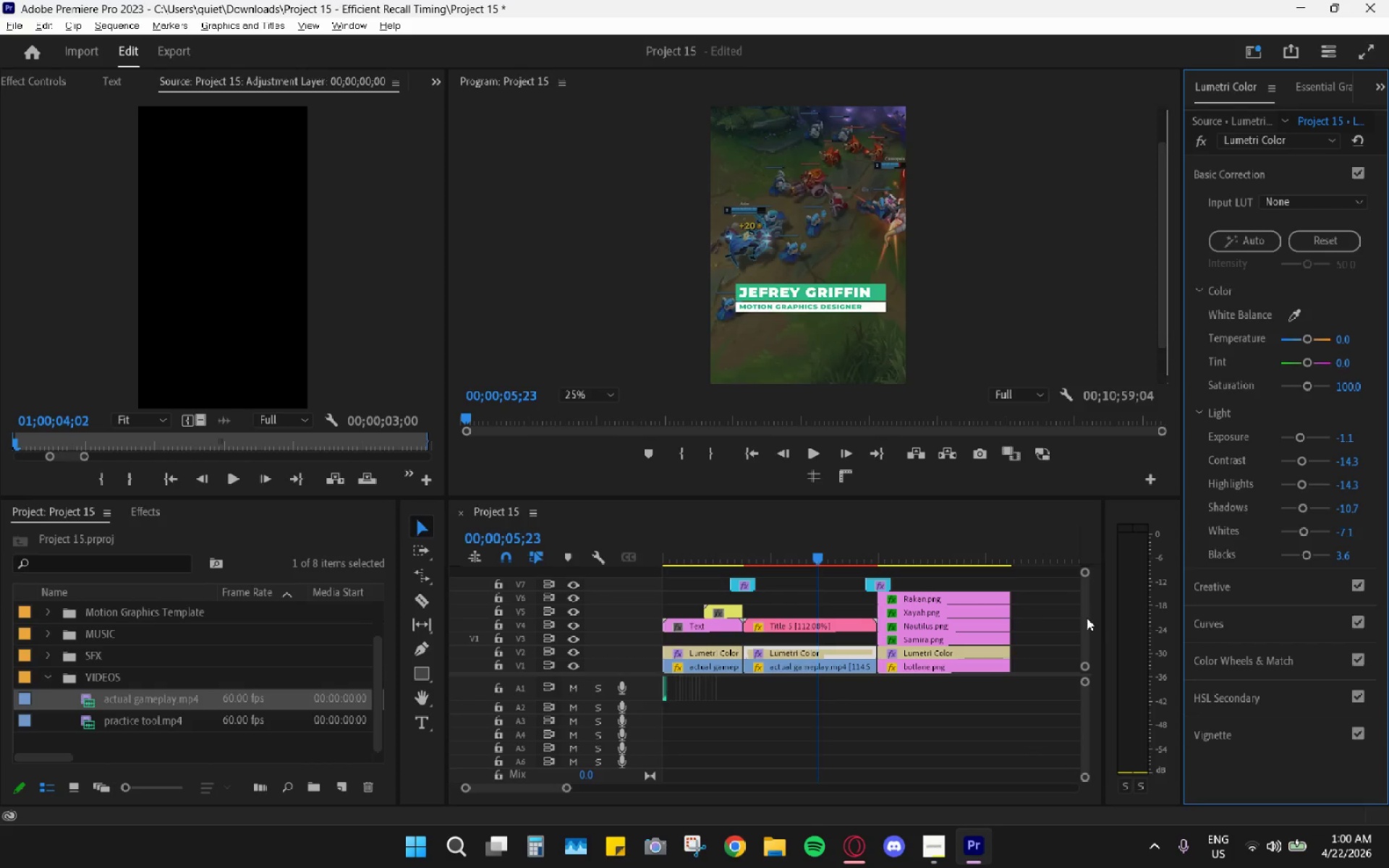 
mouse_move([790, 611])
 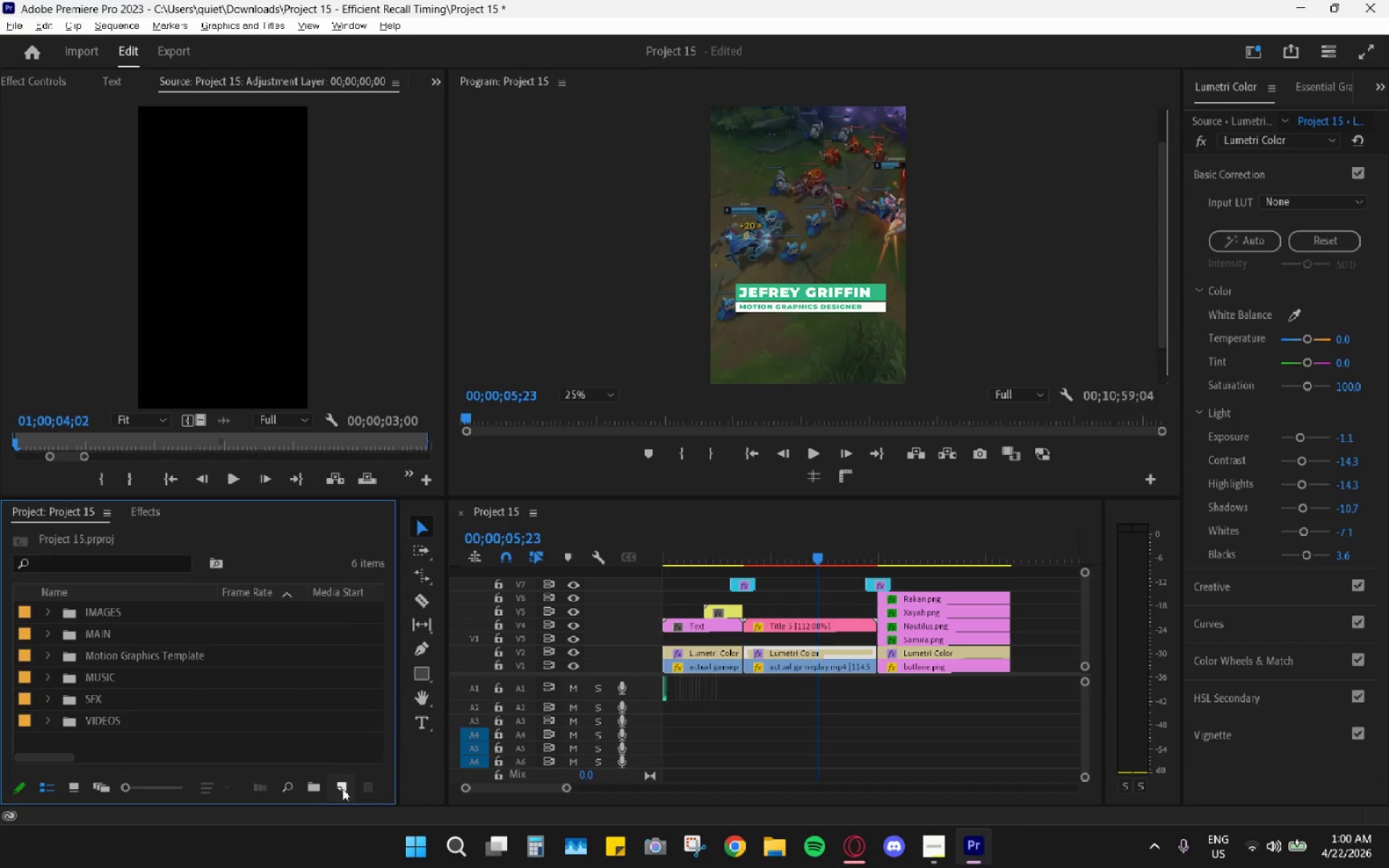 
left_click([399, 660])
 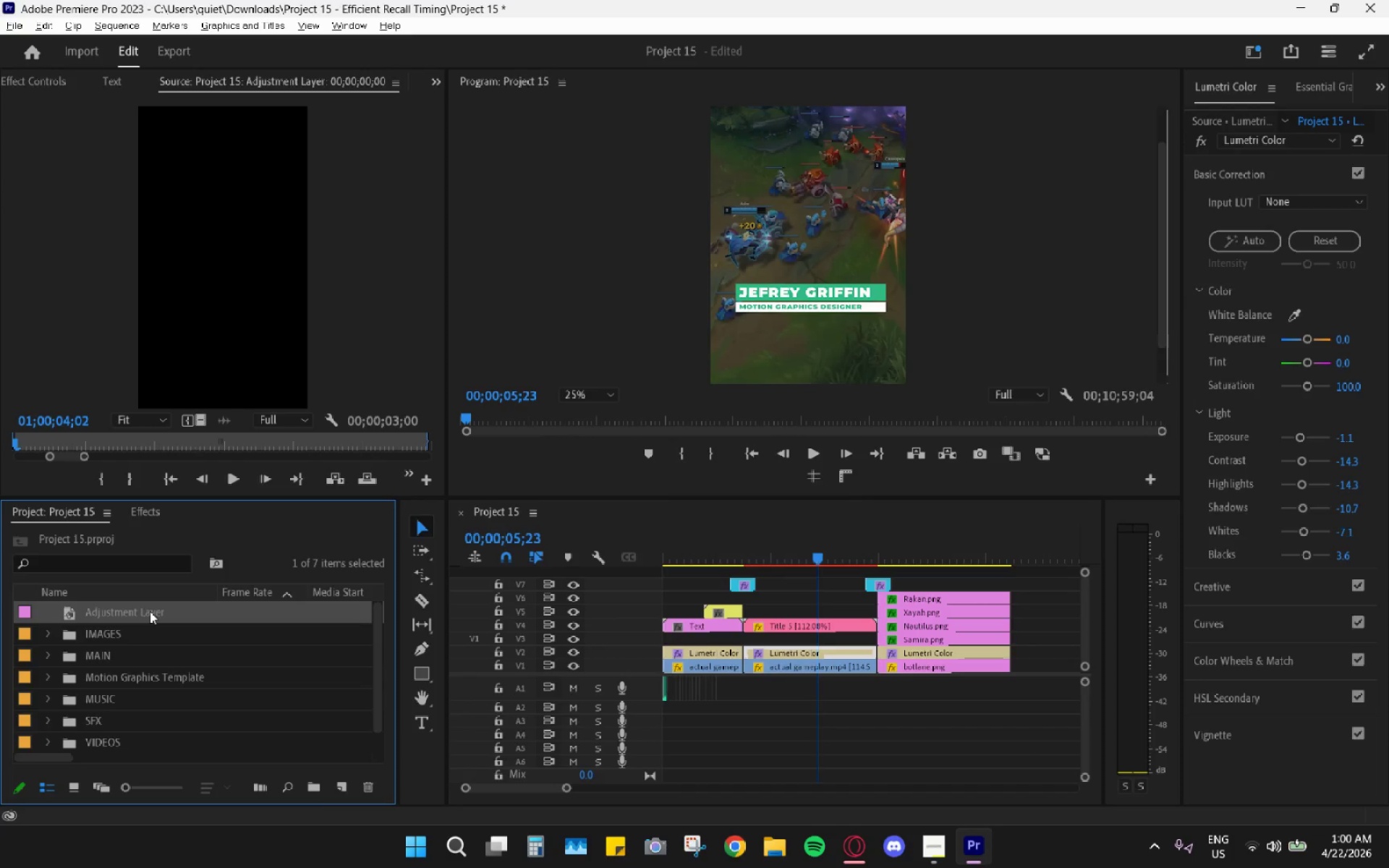 
right_click([142, 611])
 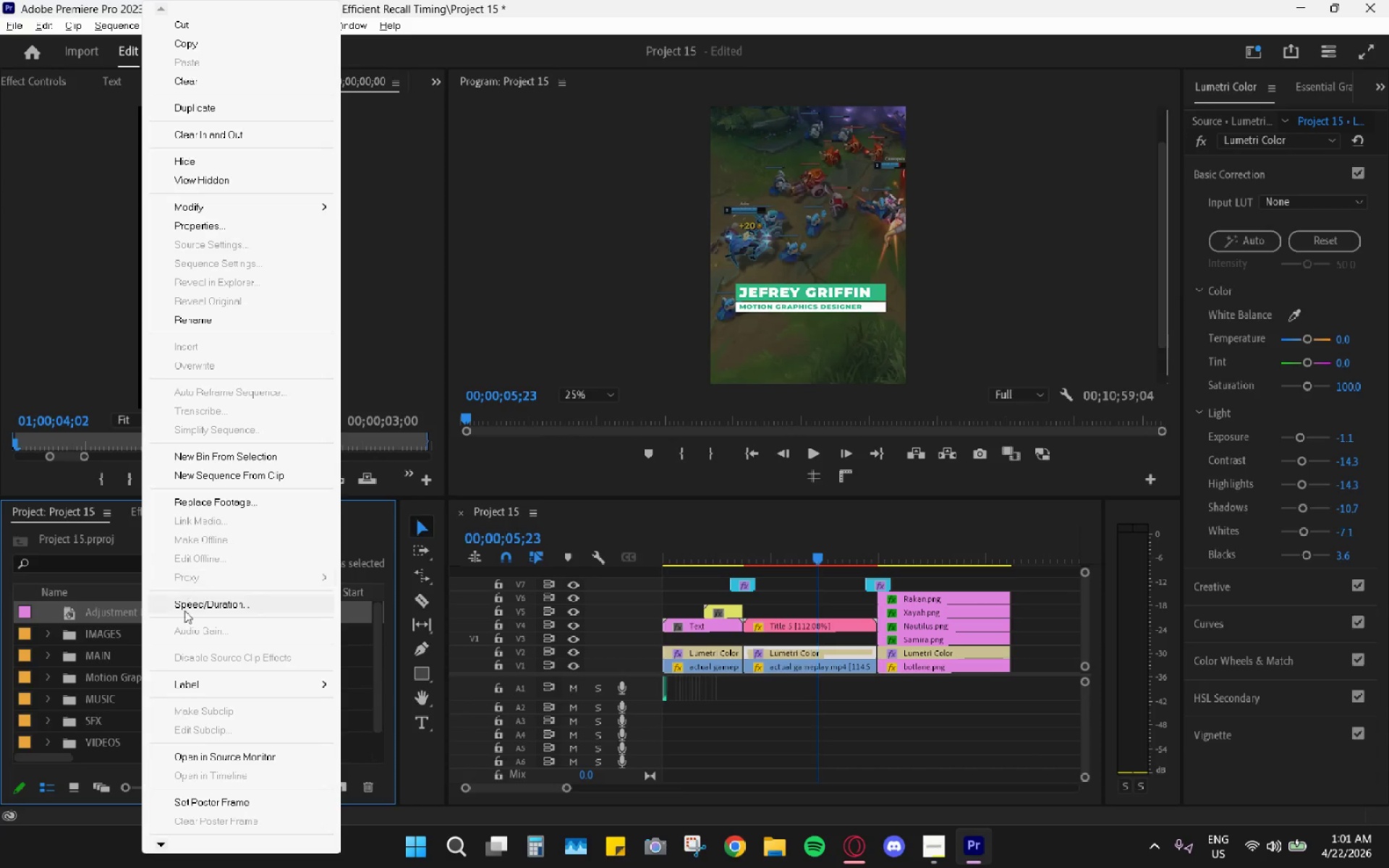 
left_click([197, 678])
 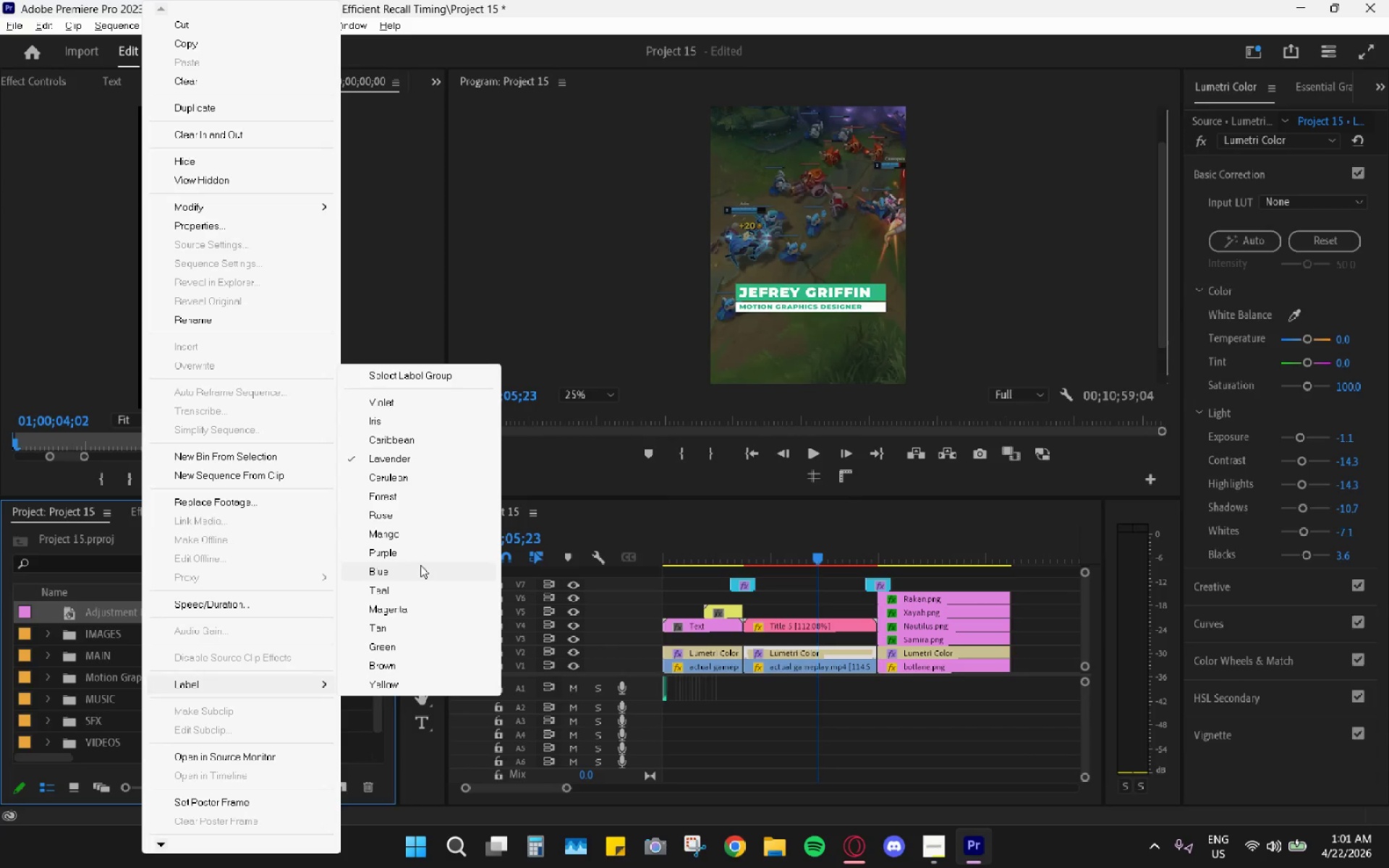 
right_click([233, 449])
 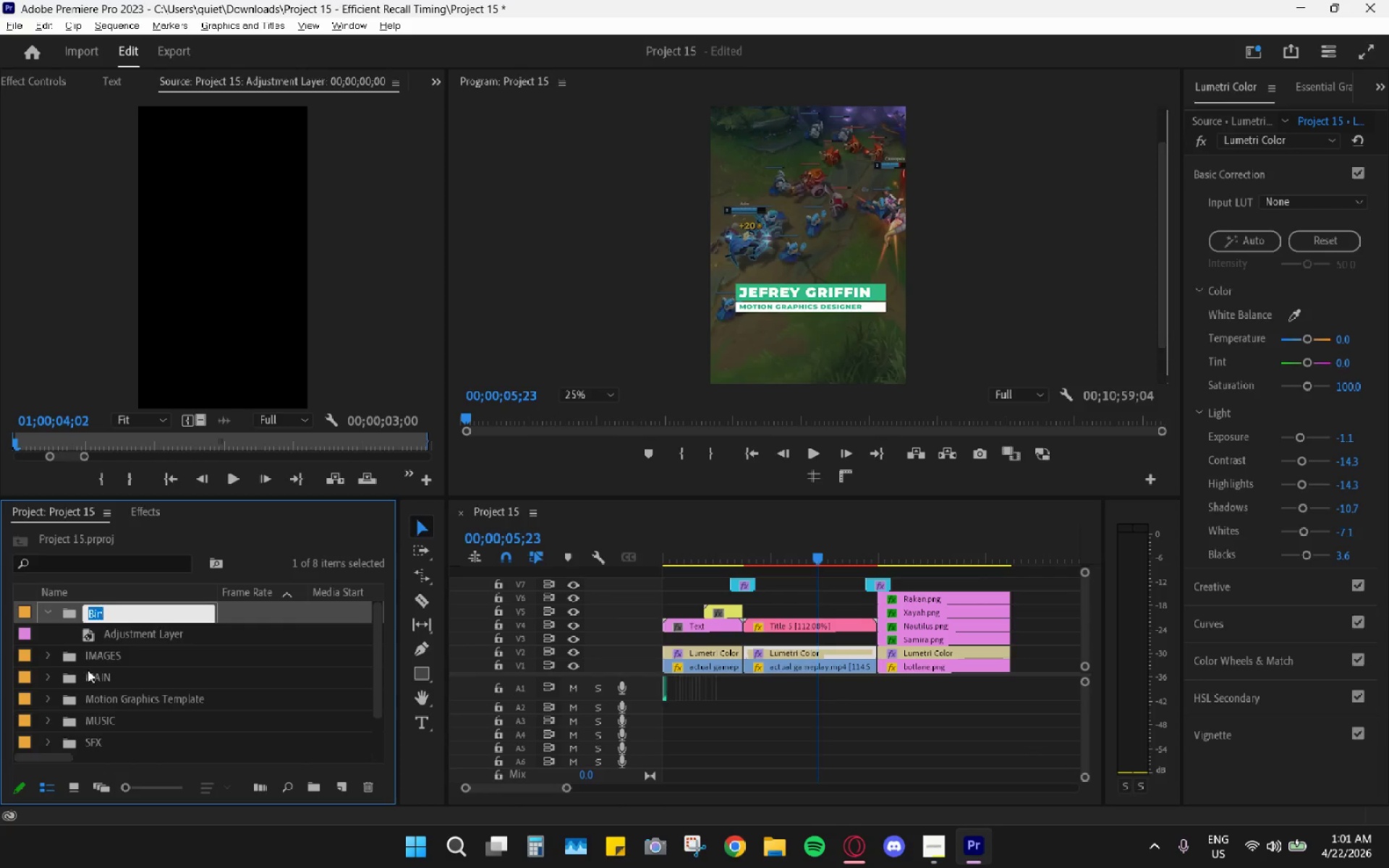 
left_click([233, 449])
 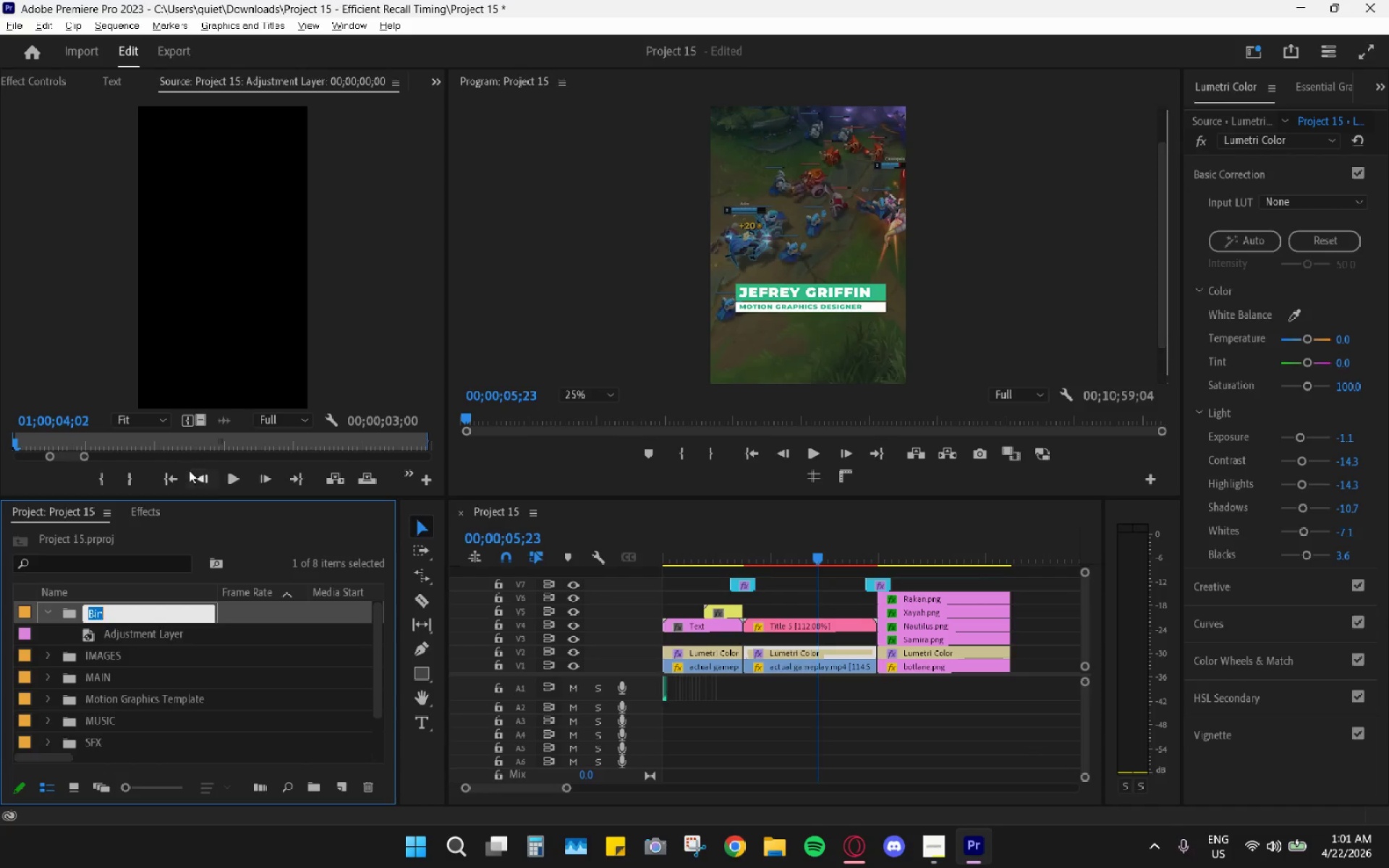 
left_click([143, 631])
 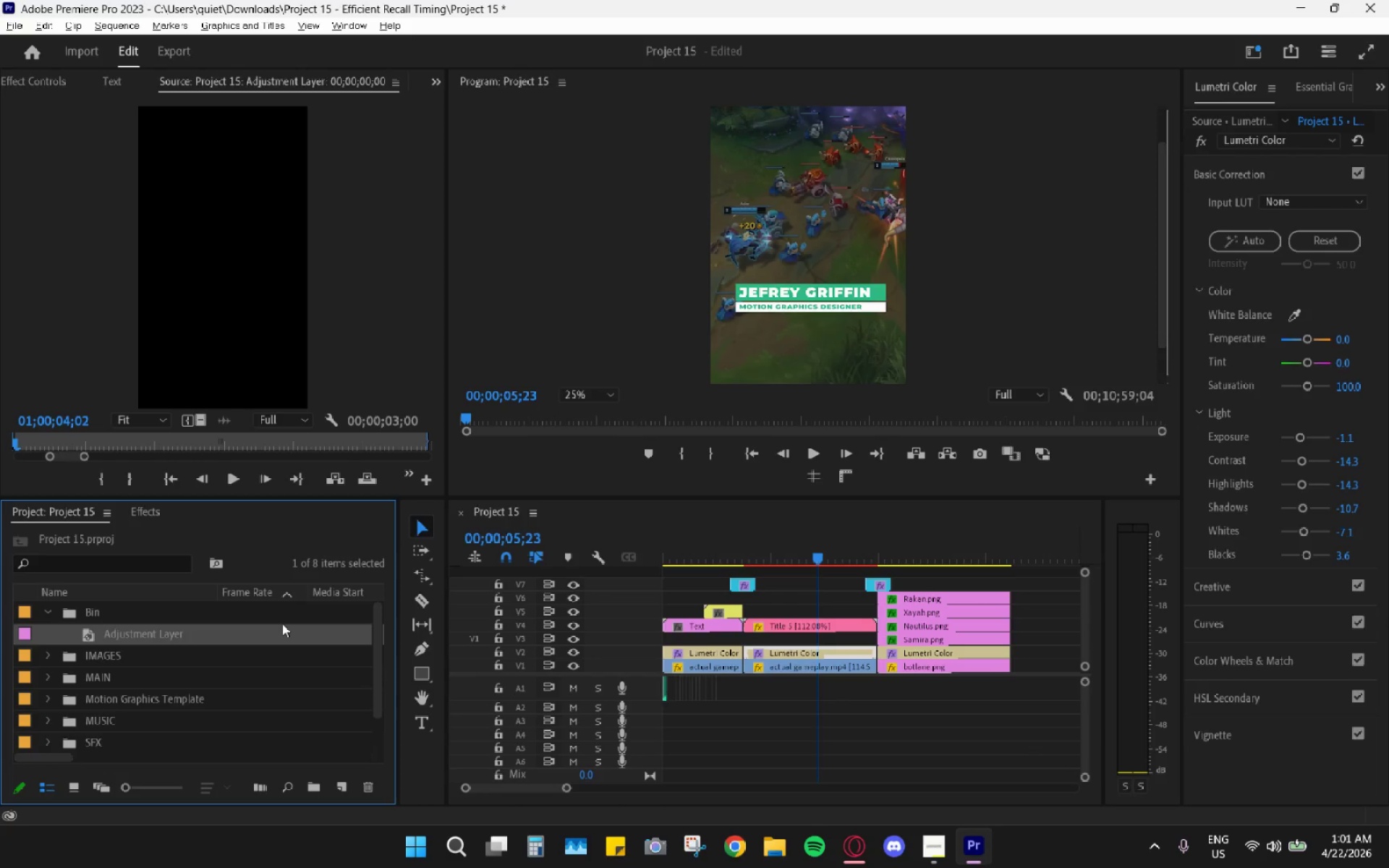 
key(Control+ControlLeft)
 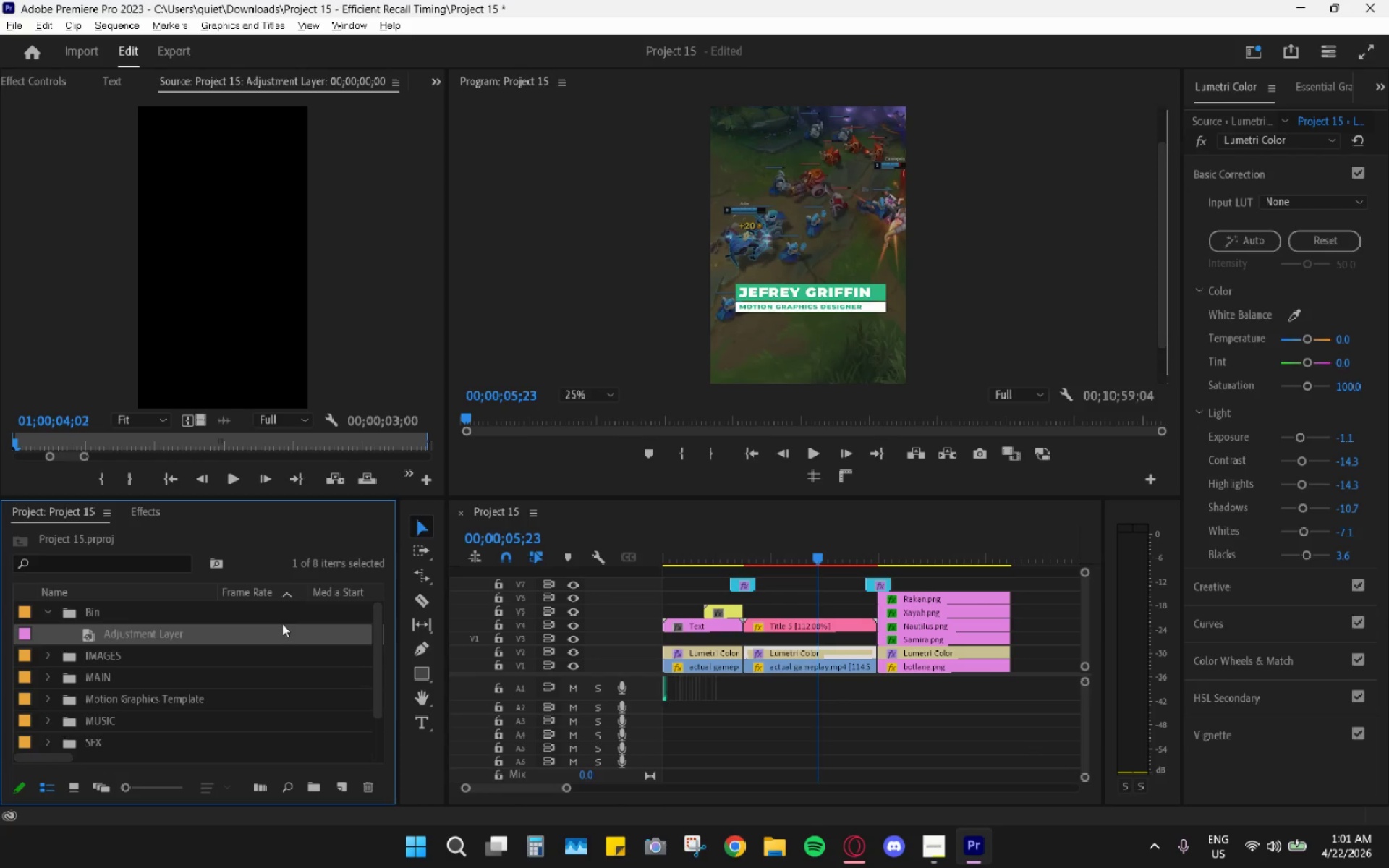 
key(Control+Z)
 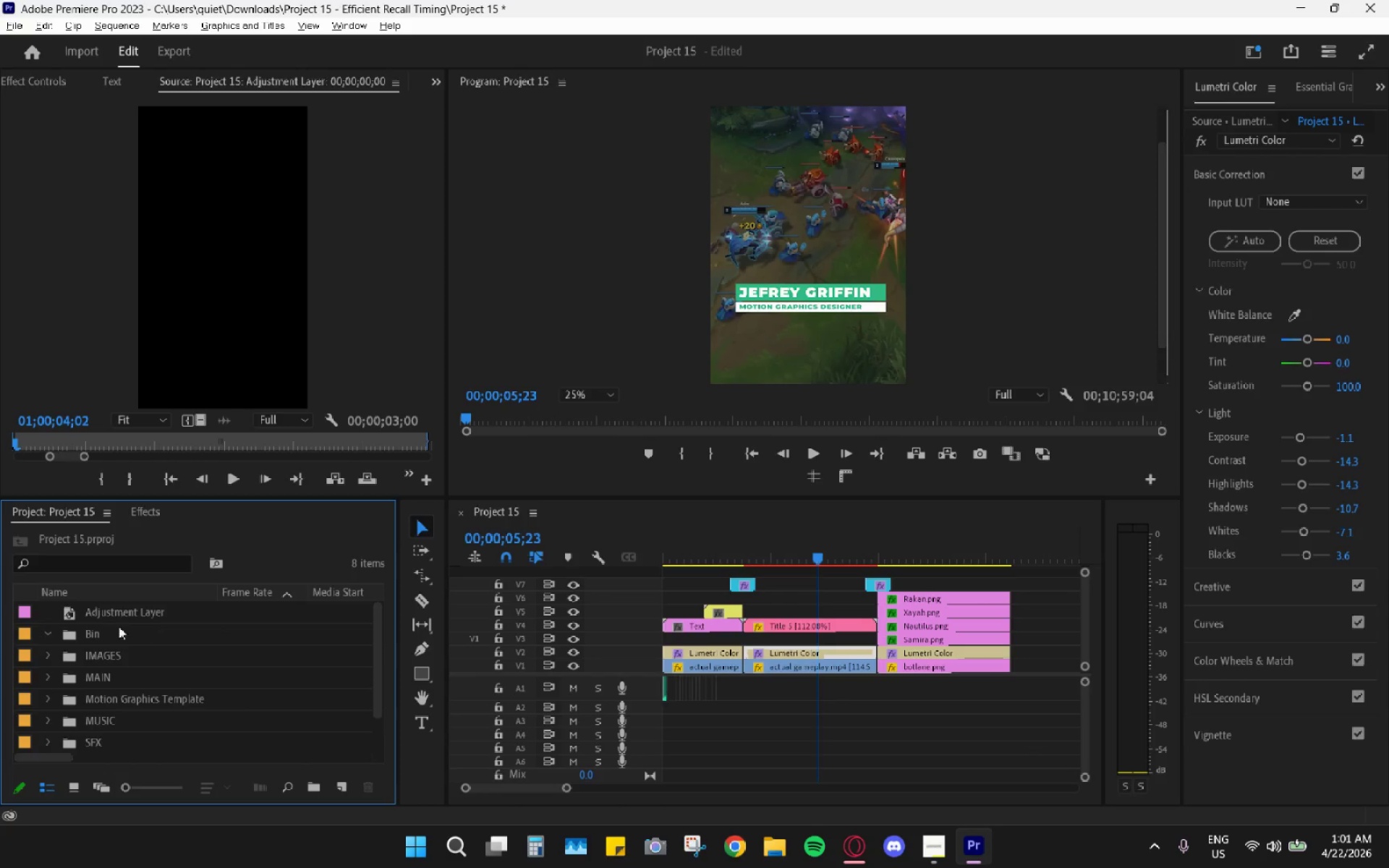 
key(Control+ControlLeft)
 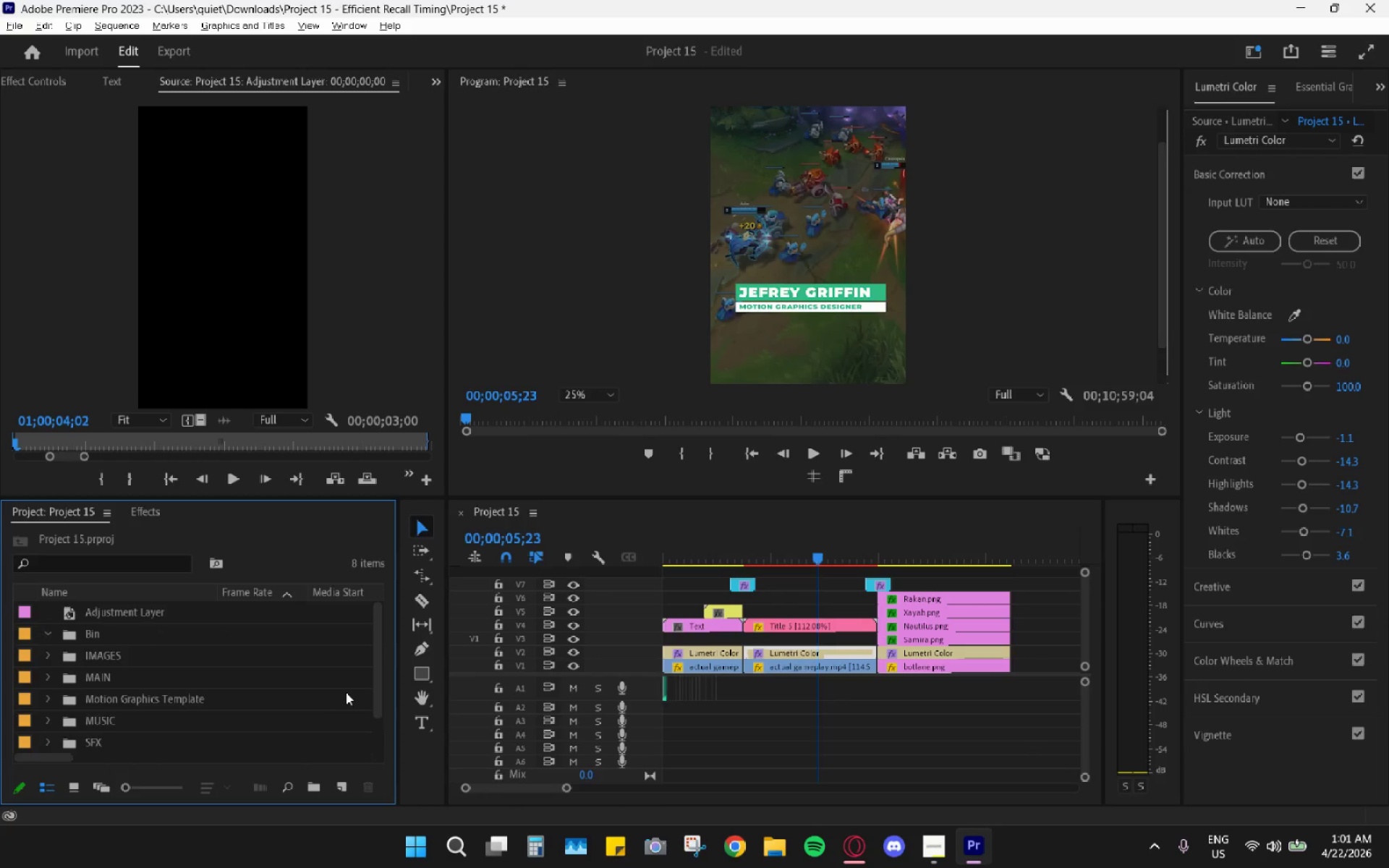 
key(Control+Z)
 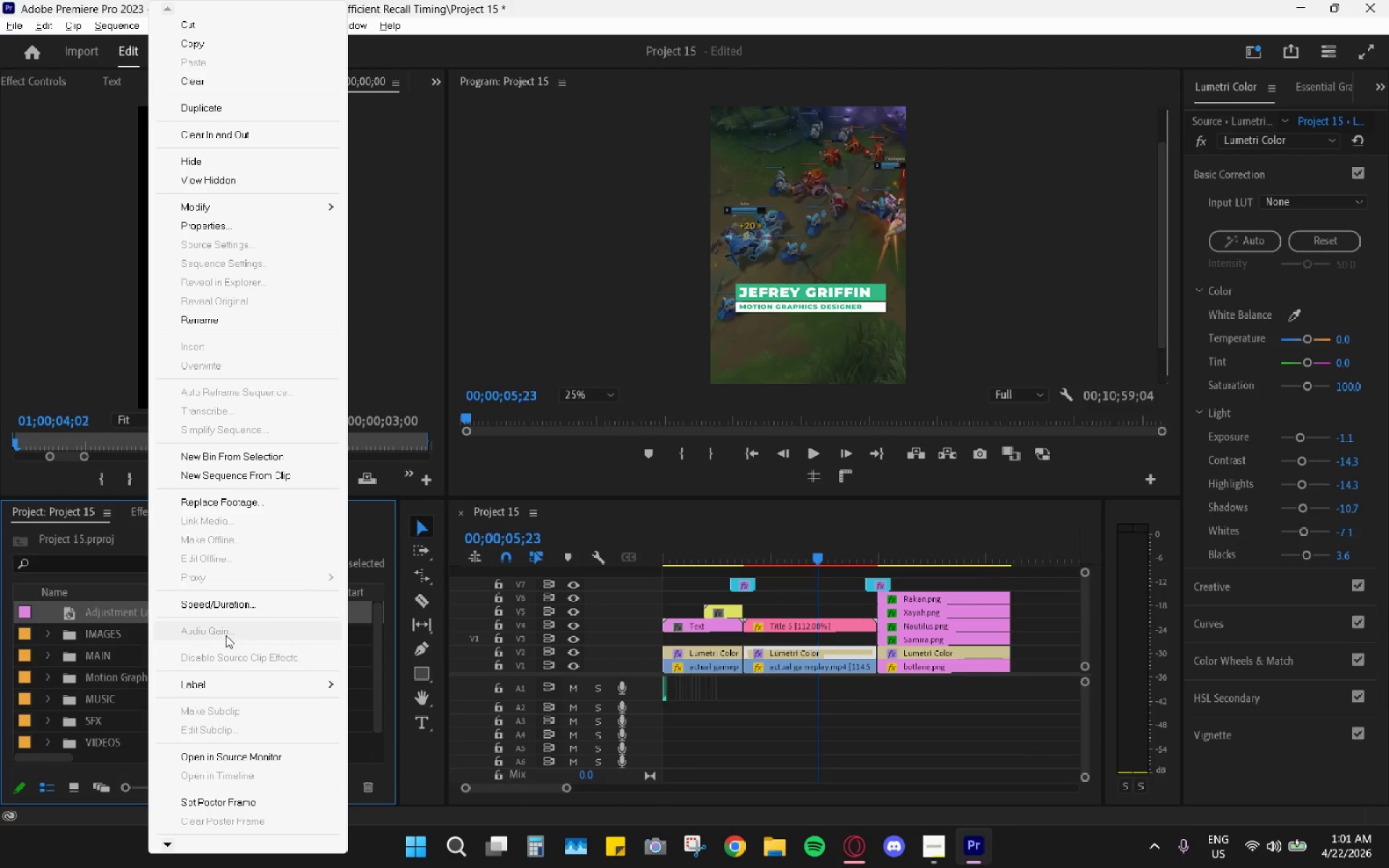 
left_click([222, 691])
 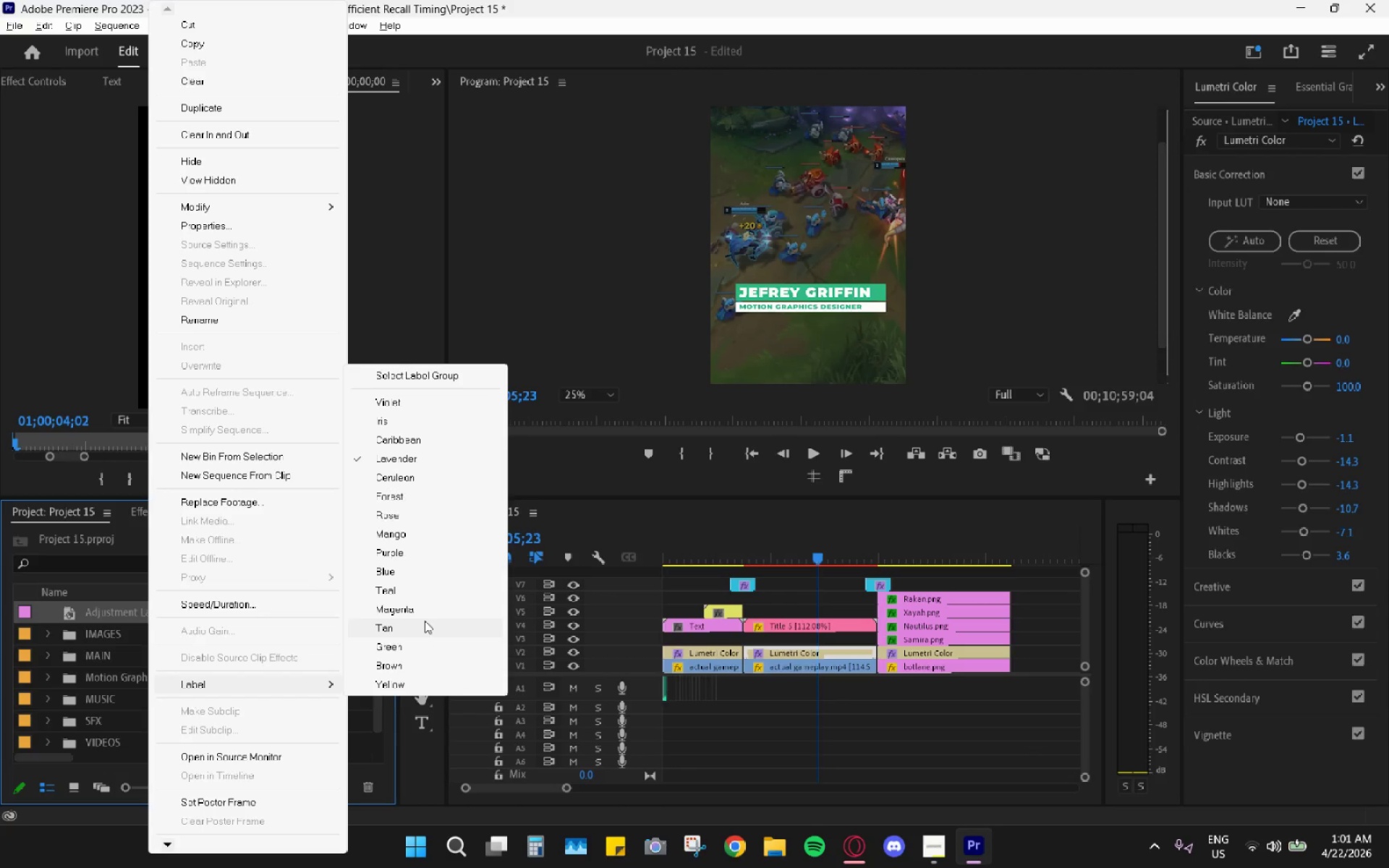 
left_click([400, 658])
 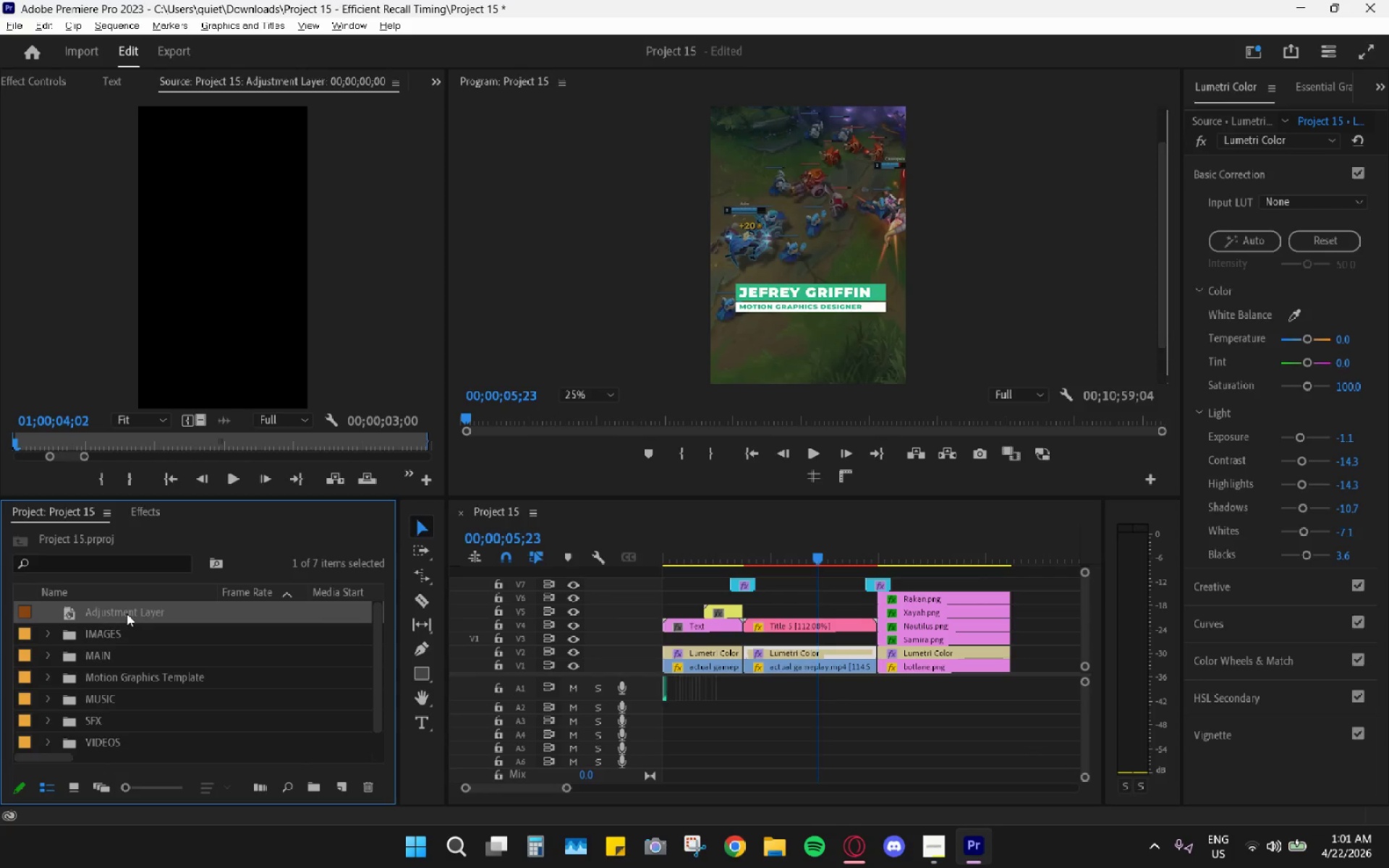 
left_click_drag(start_coordinate=[129, 611], to_coordinate=[746, 592])
 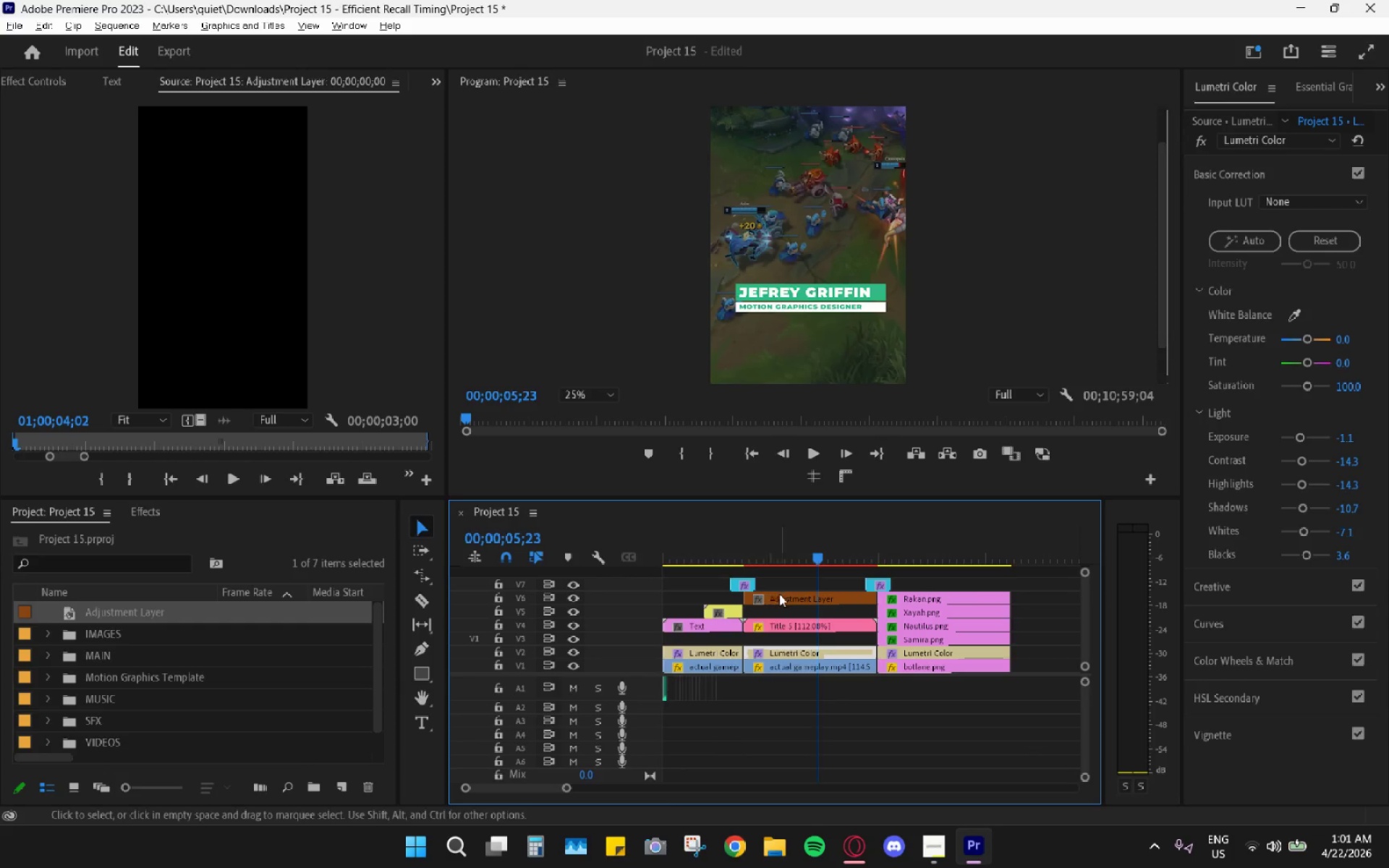 
left_click_drag(start_coordinate=[787, 594], to_coordinate=[791, 637])
 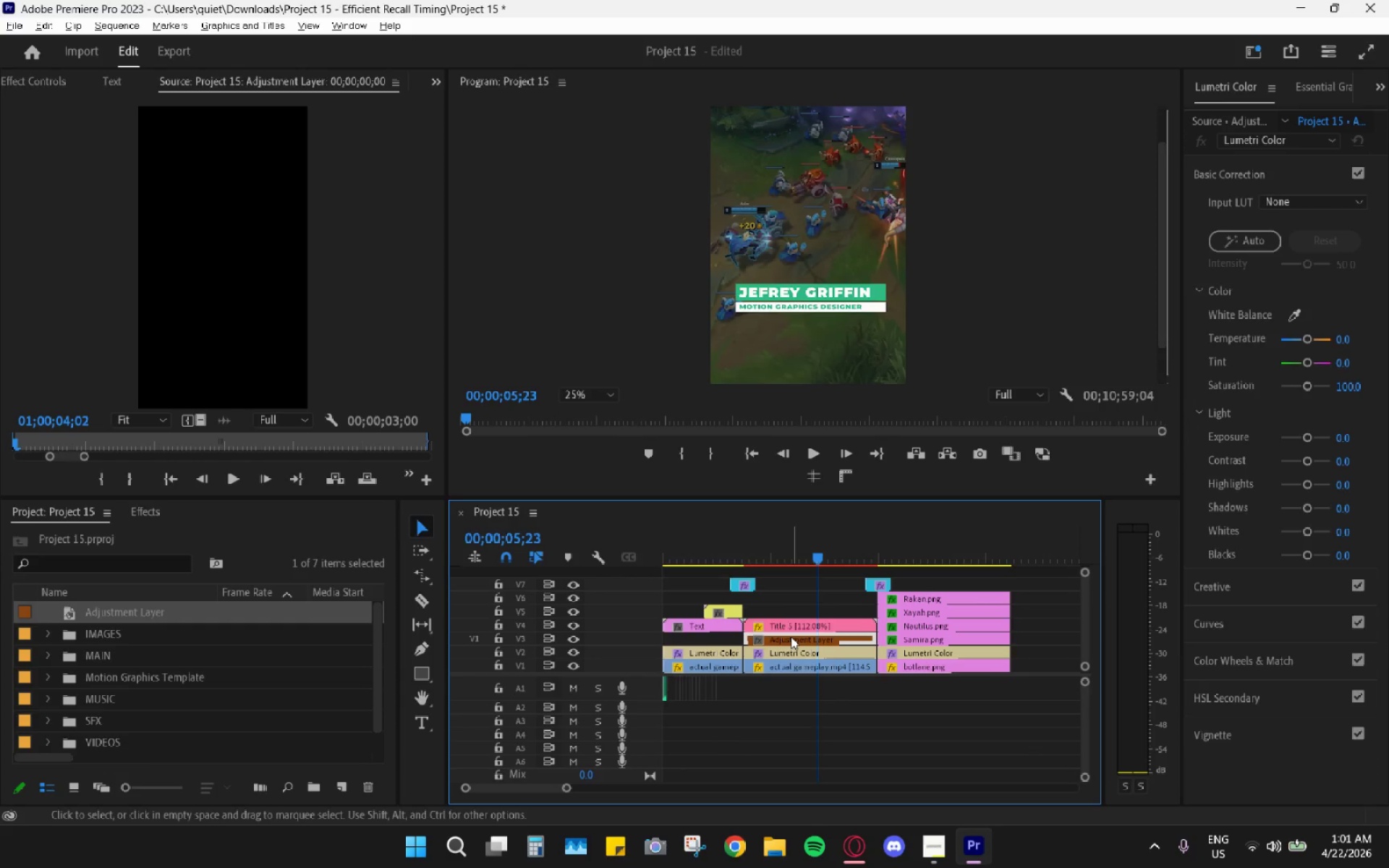 
left_click([791, 637])
 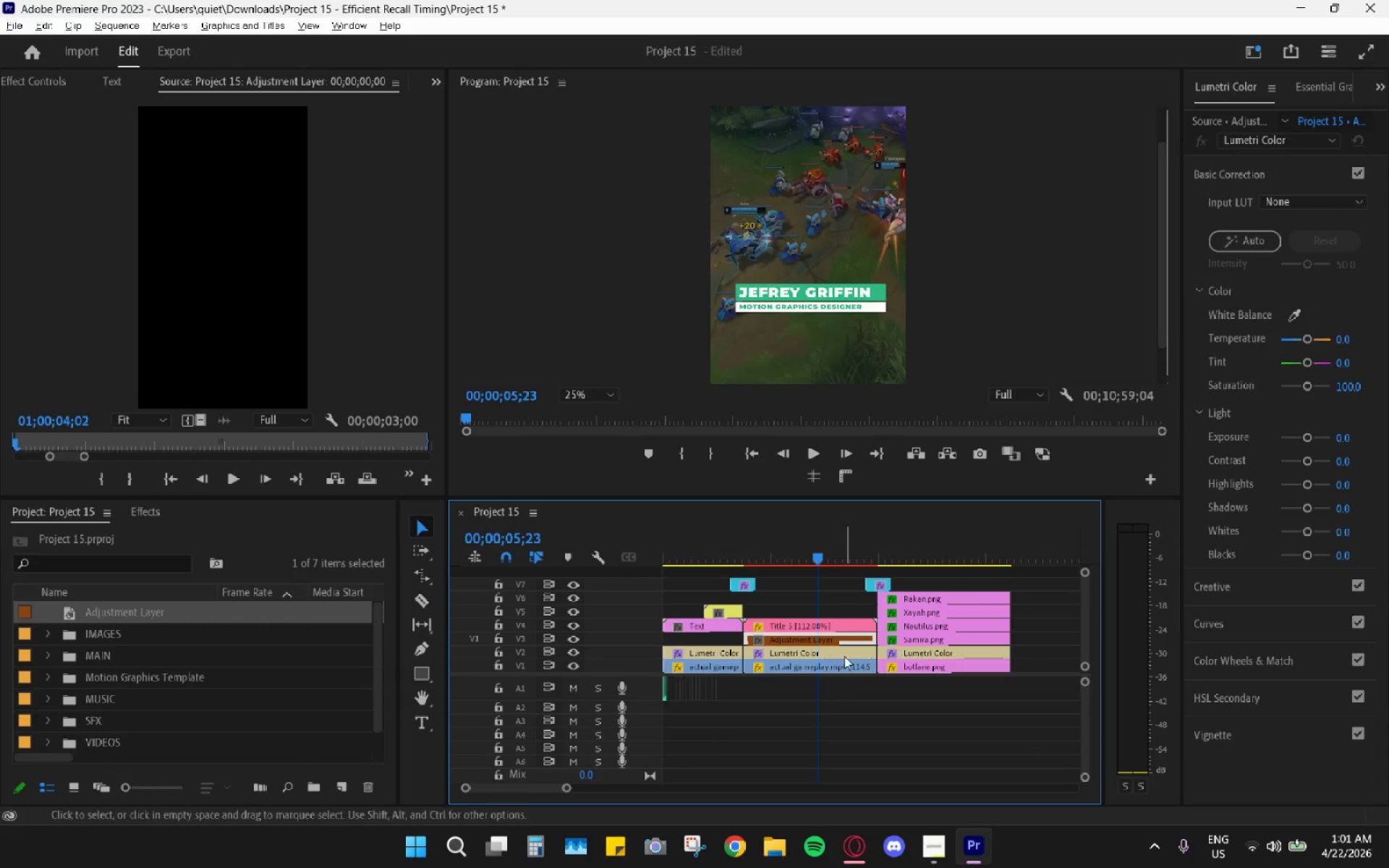 
right_click([832, 639])
 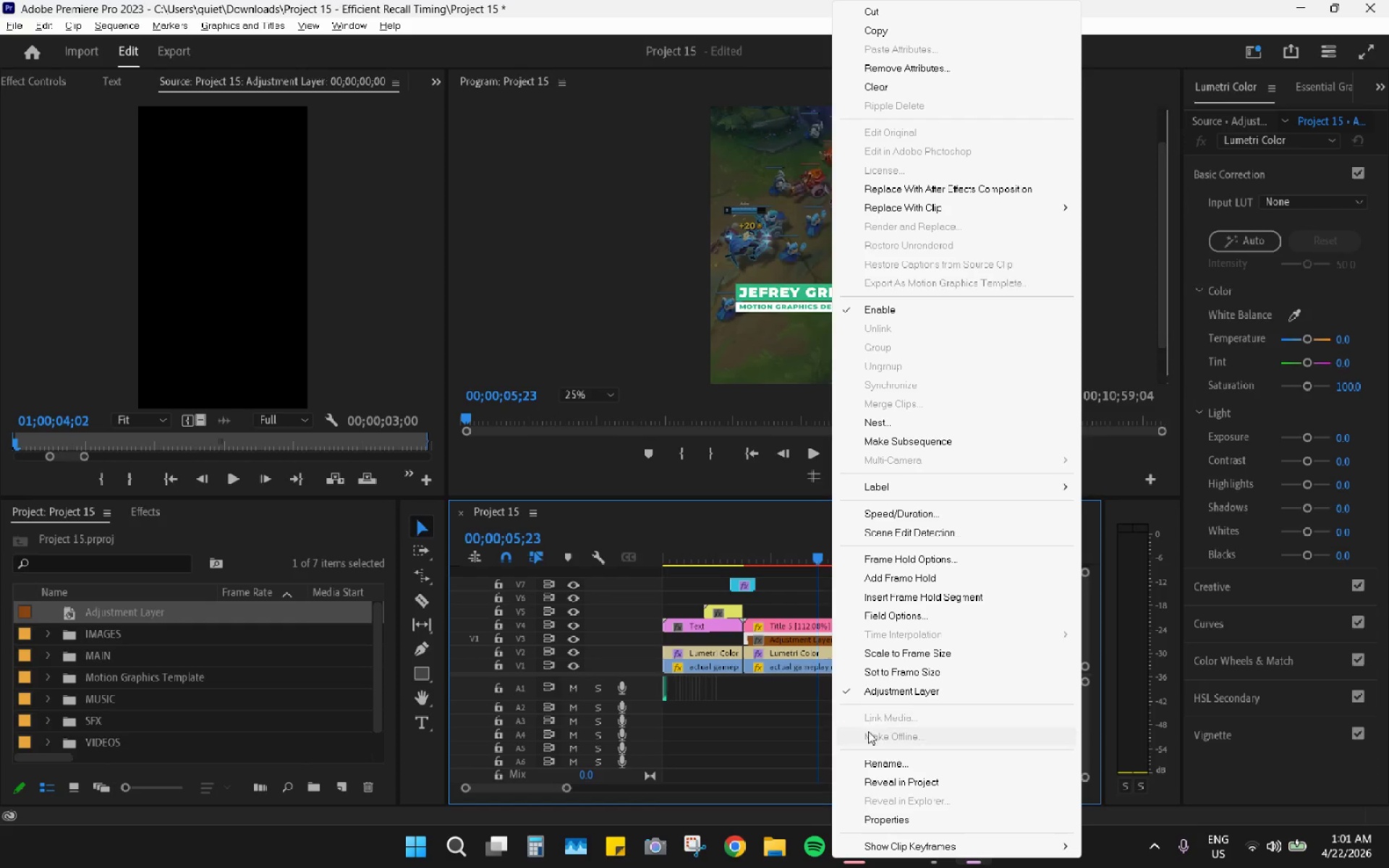 
left_click([878, 760])
 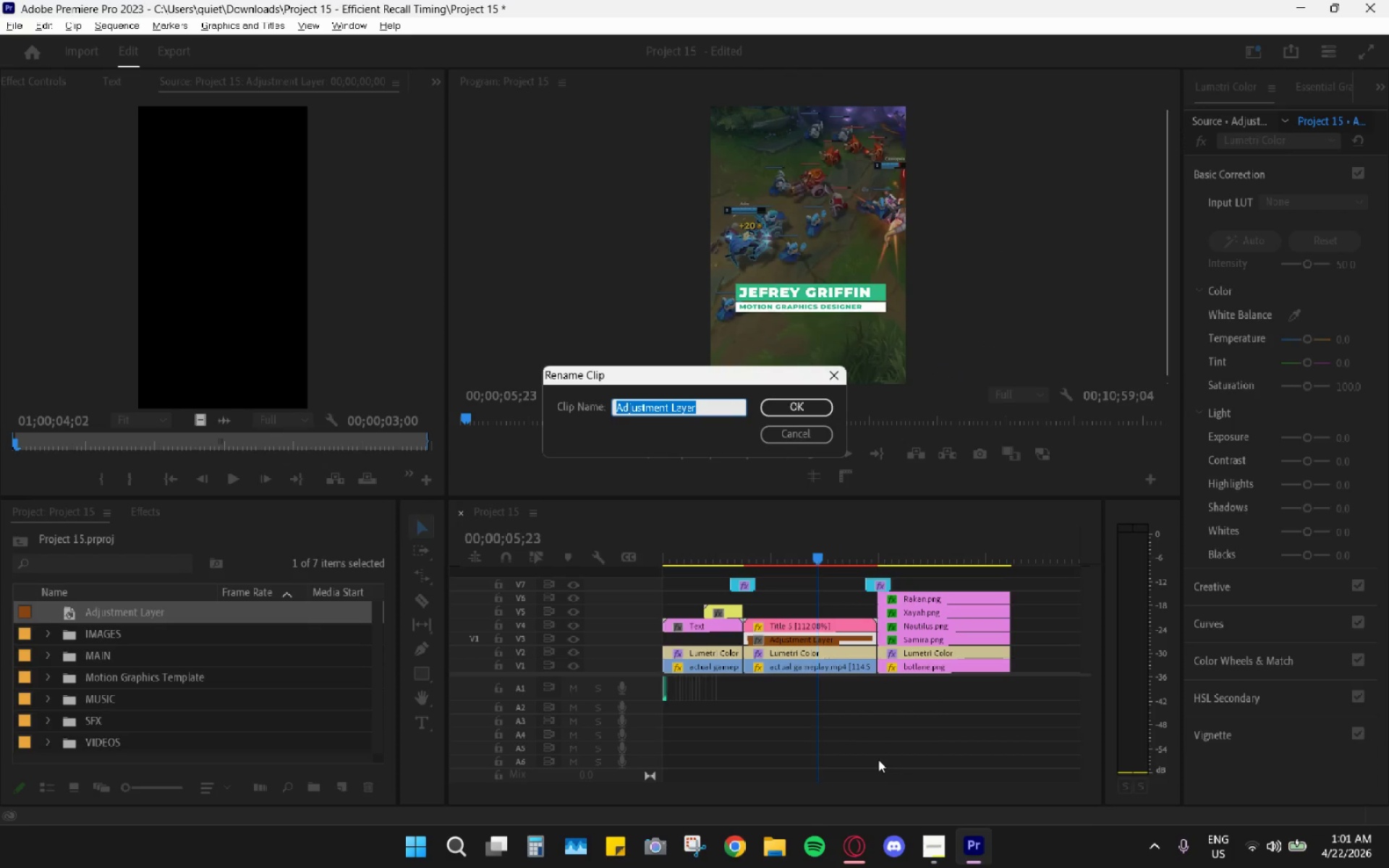 
type(Gaussian Blur)
 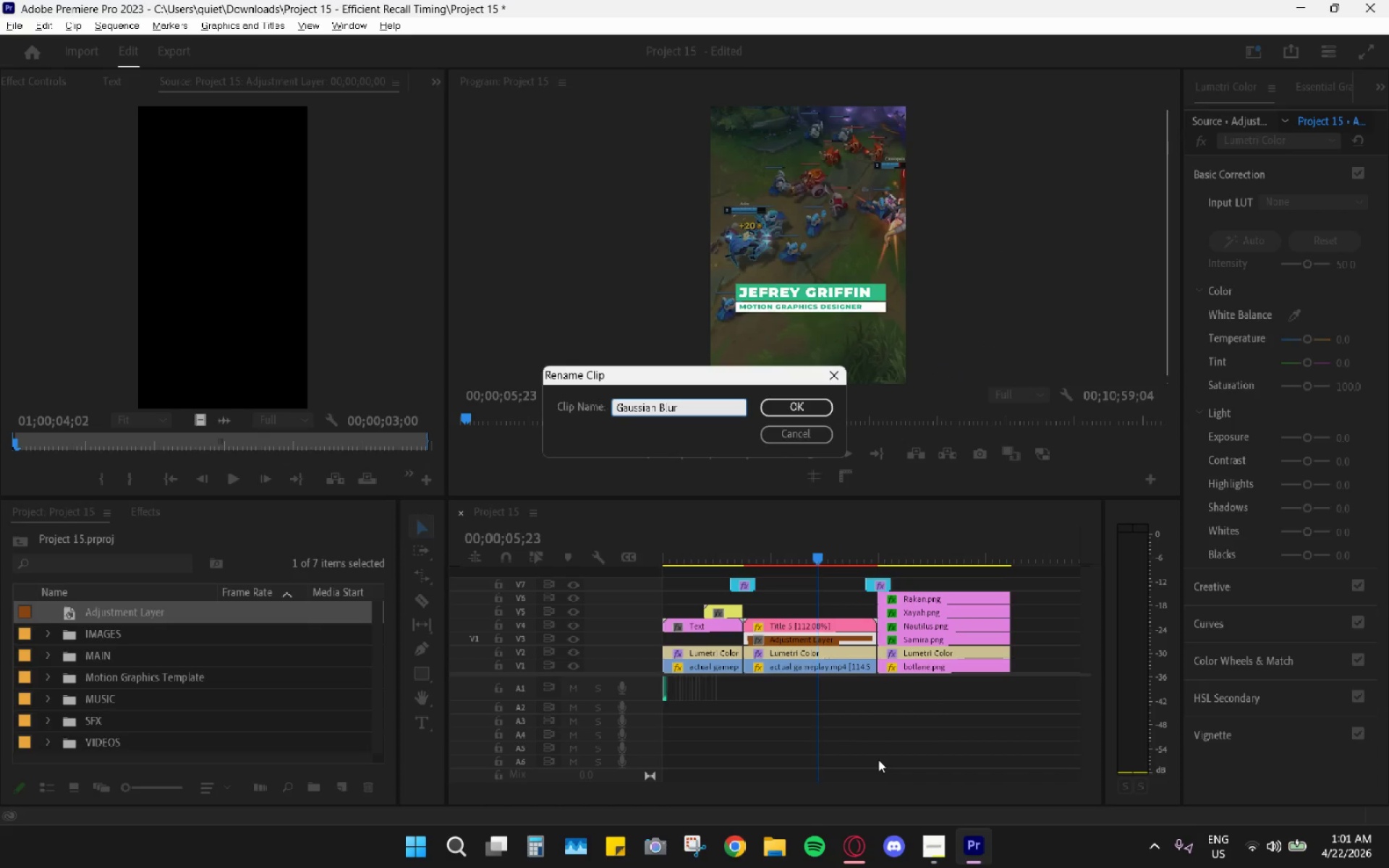 
 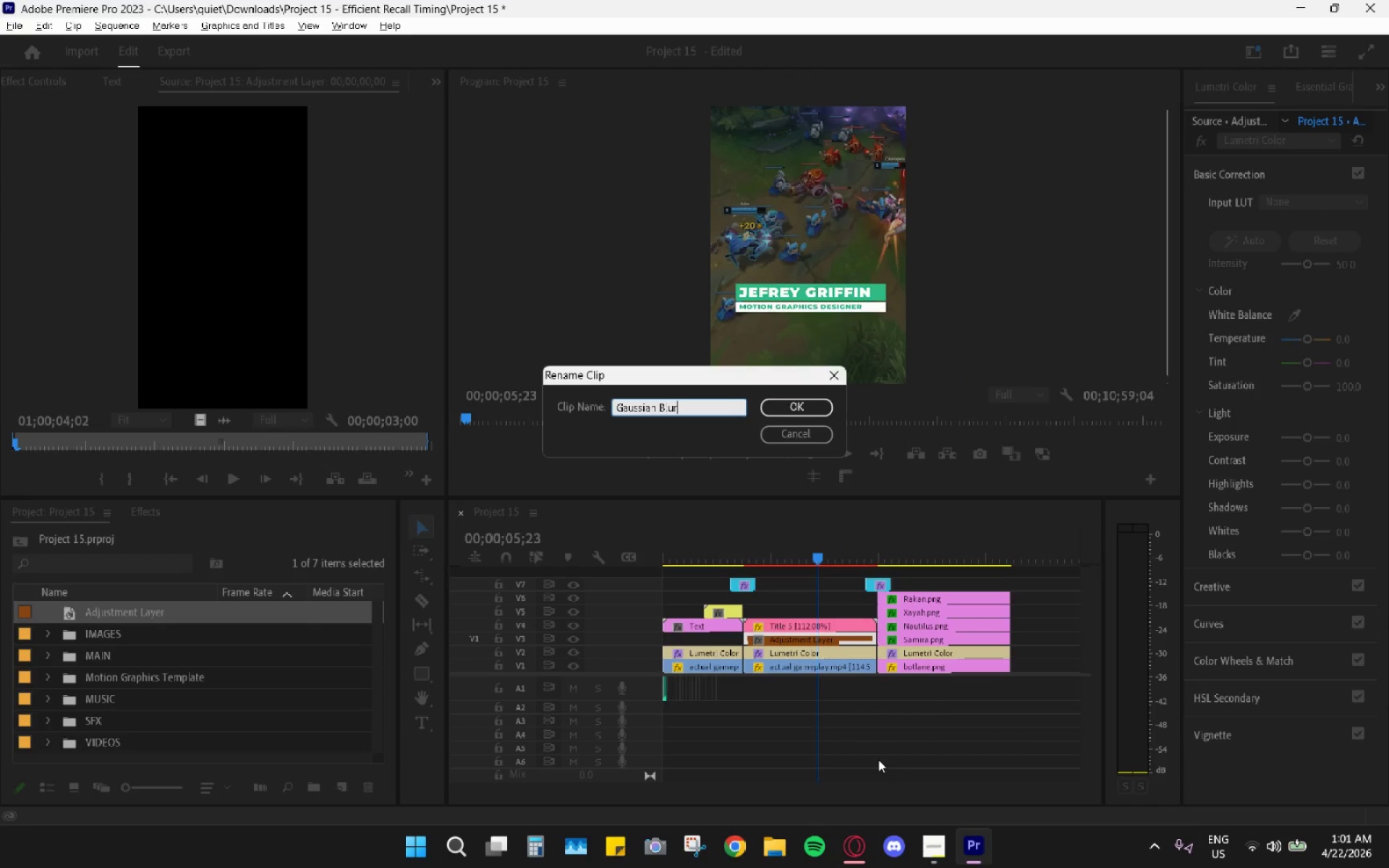 
key(Enter)
 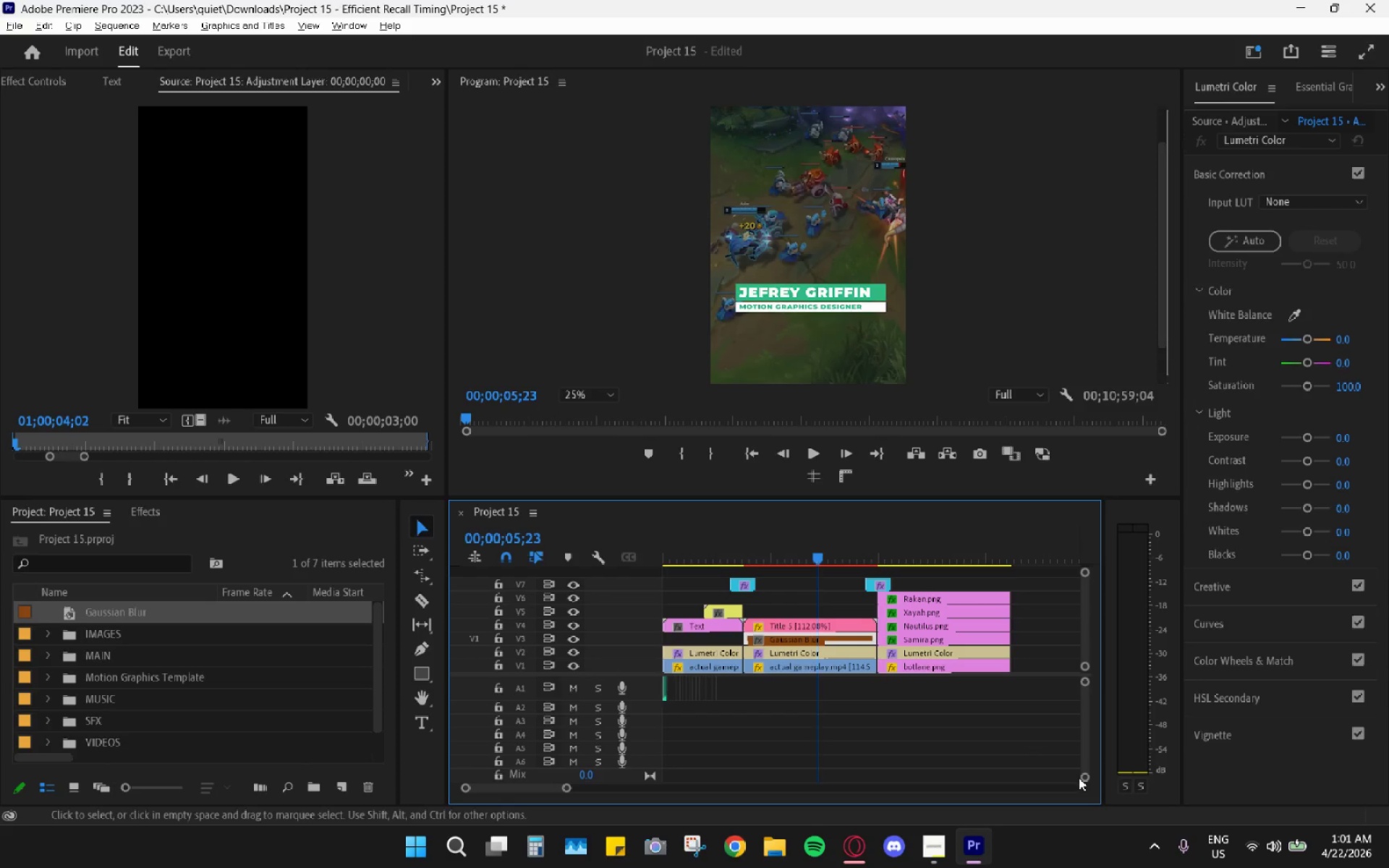 
wait(10.72)
 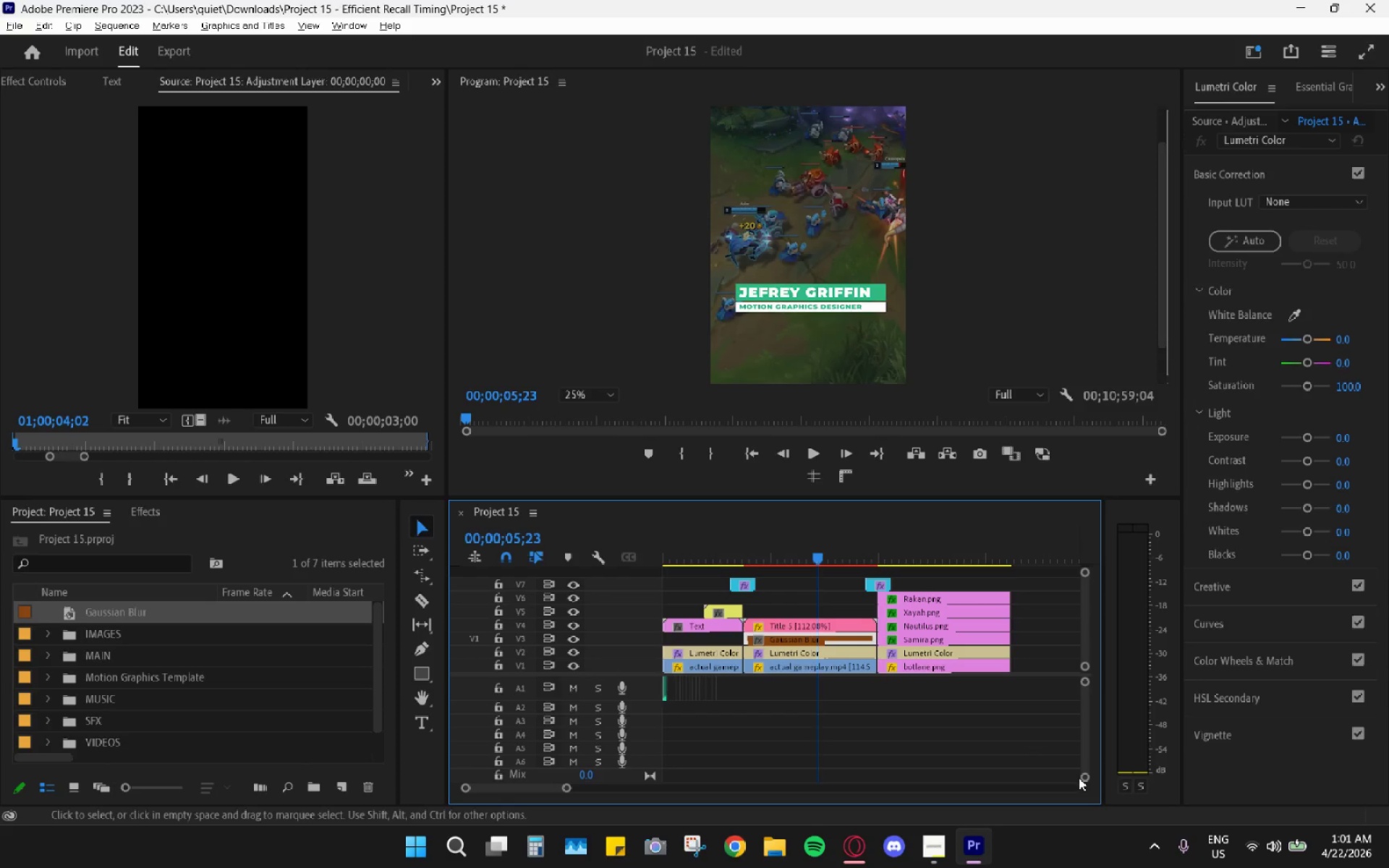 
left_click([52, 655])
 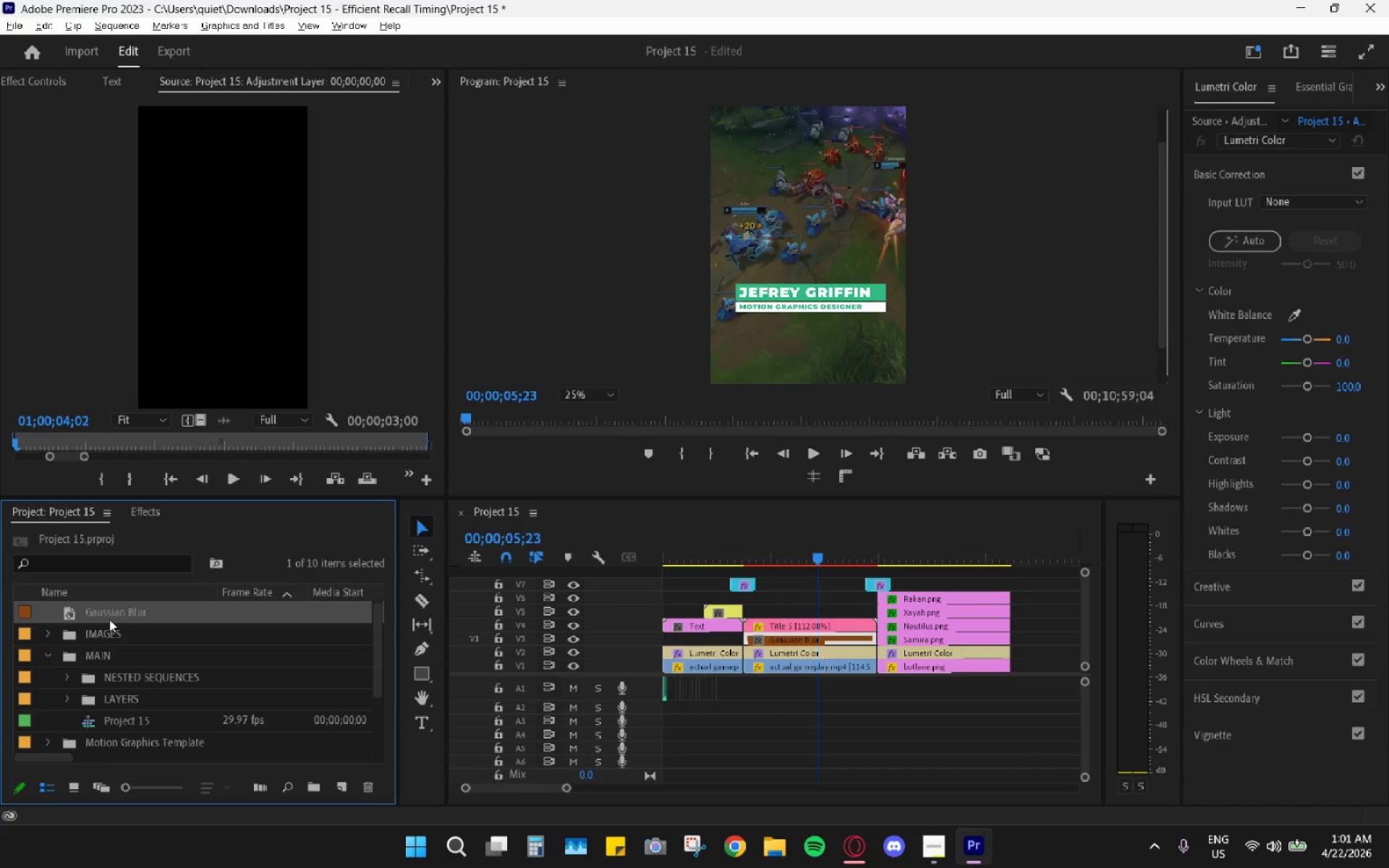 
left_click_drag(start_coordinate=[112, 609], to_coordinate=[121, 698])
 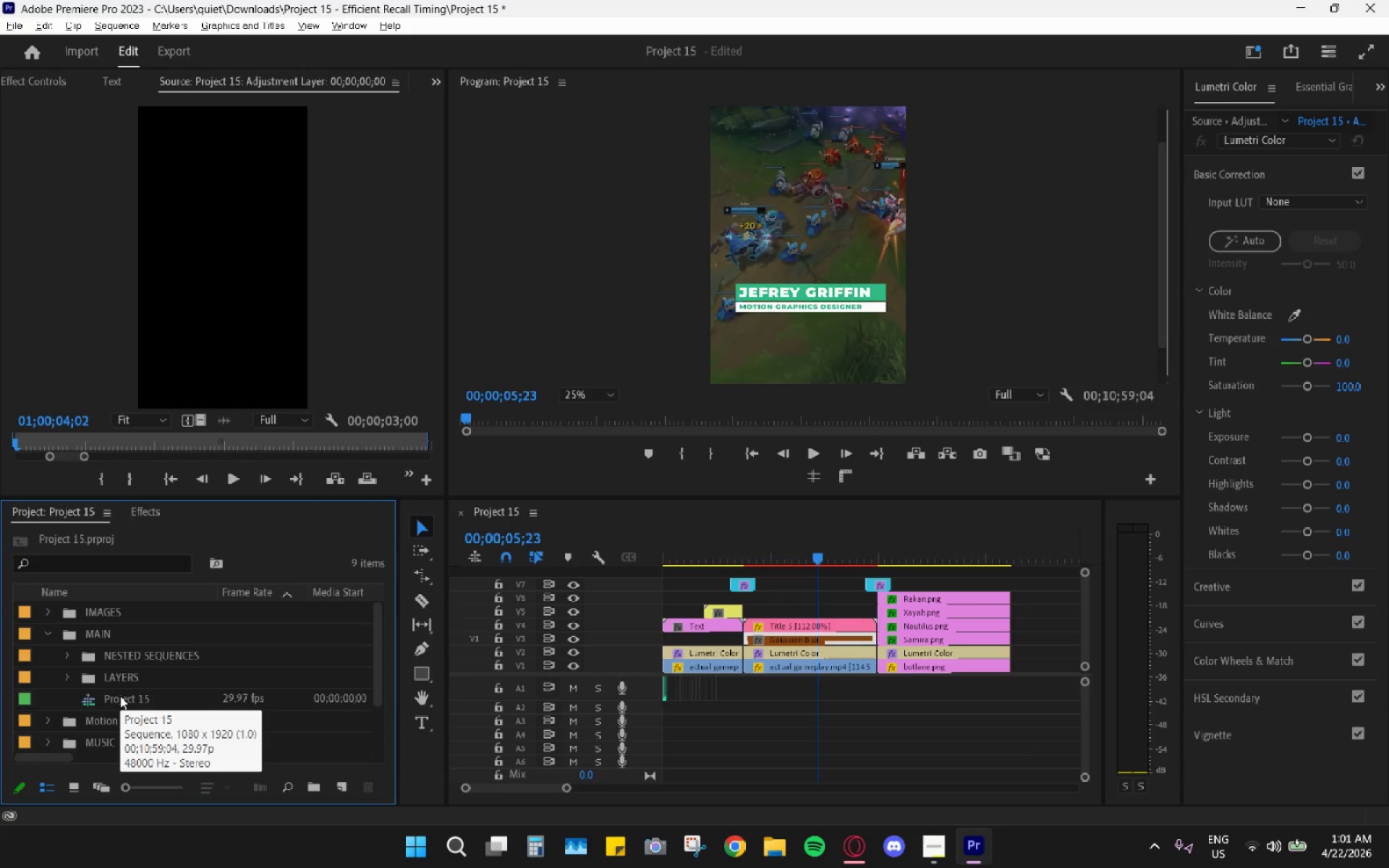 
wait(5.25)
 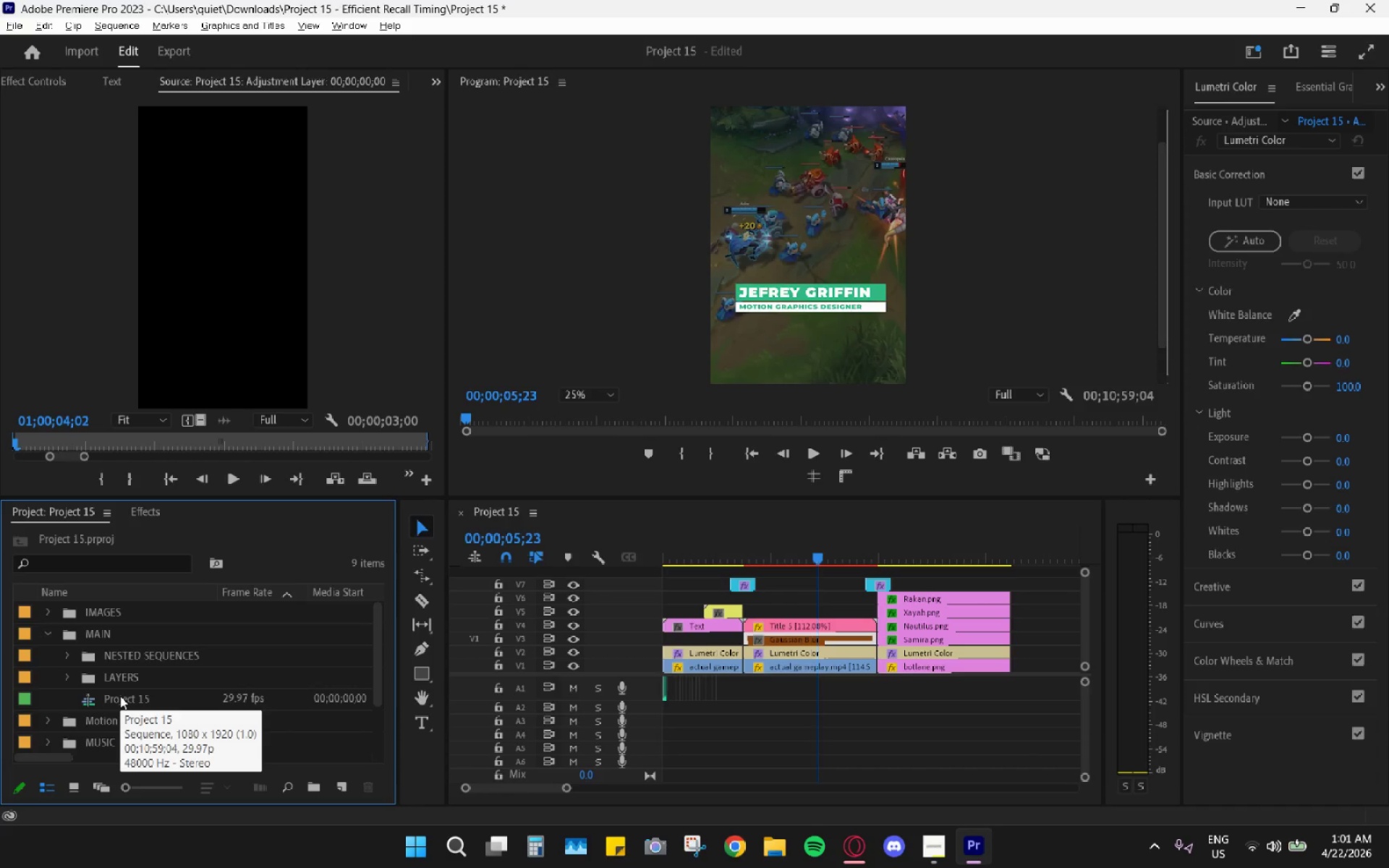 
scroll: coordinate [110, 649], scroll_direction: up, amount: 3.0
 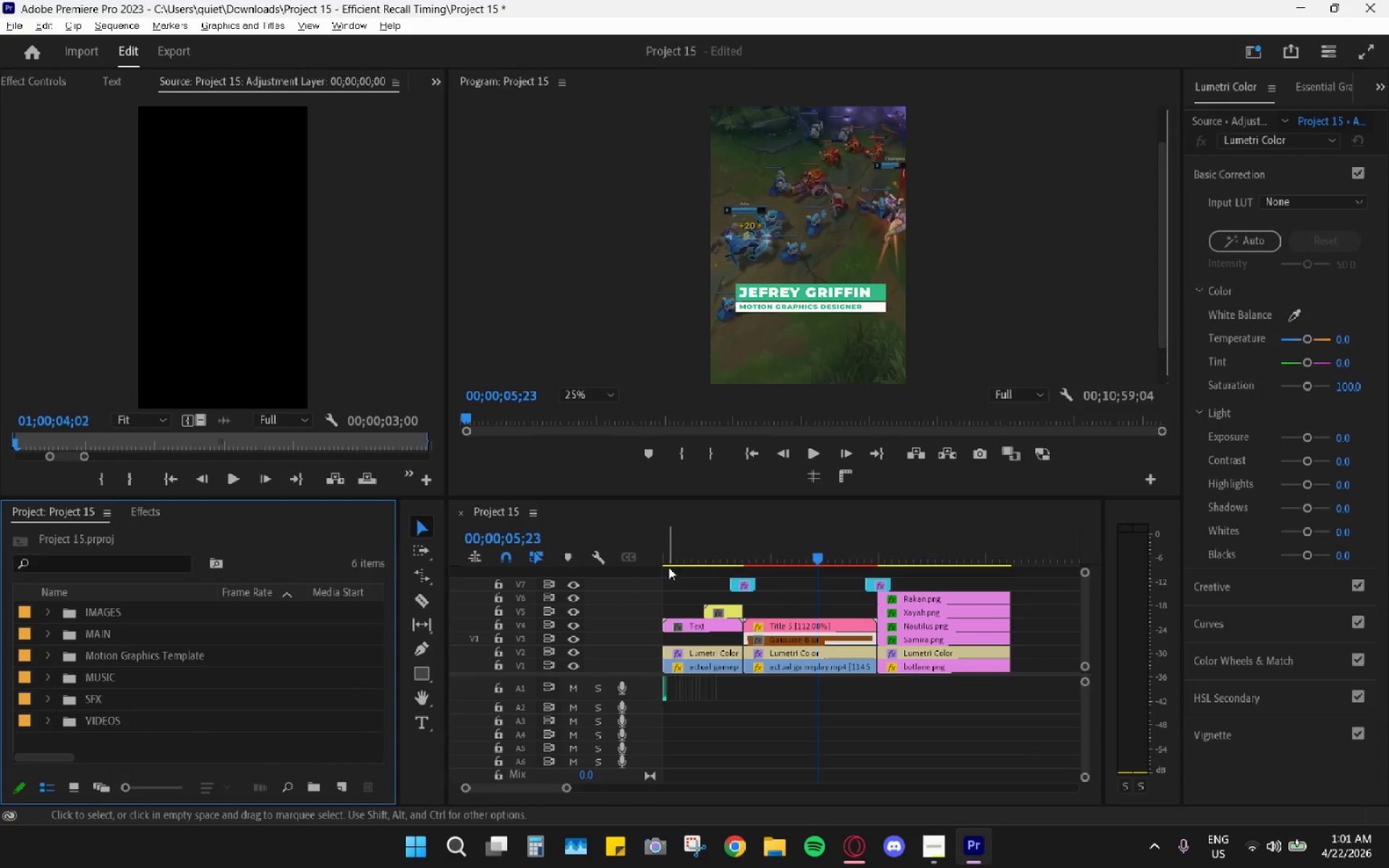 
left_click_drag(start_coordinate=[780, 551], to_coordinate=[773, 565])
 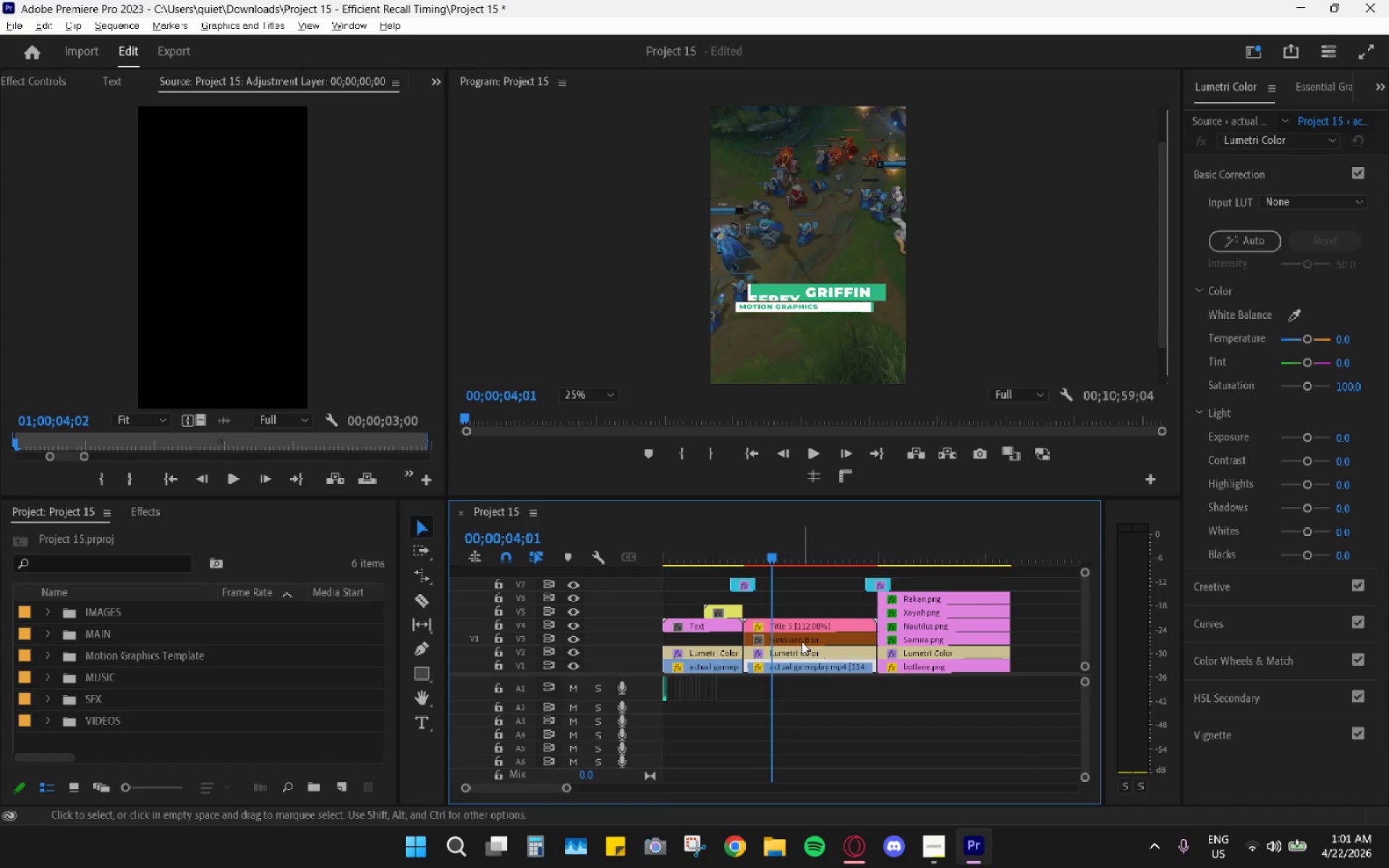 
left_click([799, 639])
 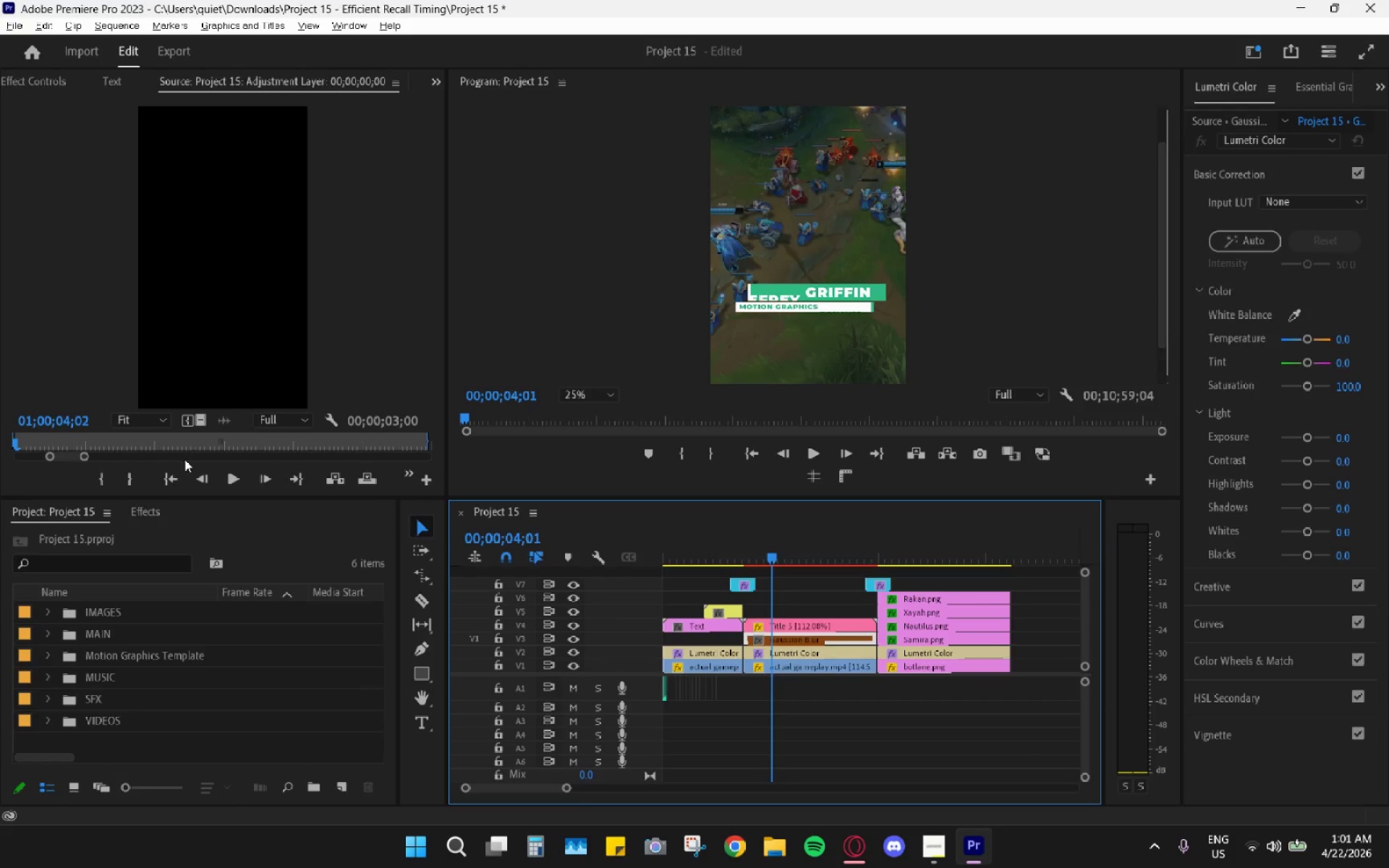 
left_click([140, 517])
 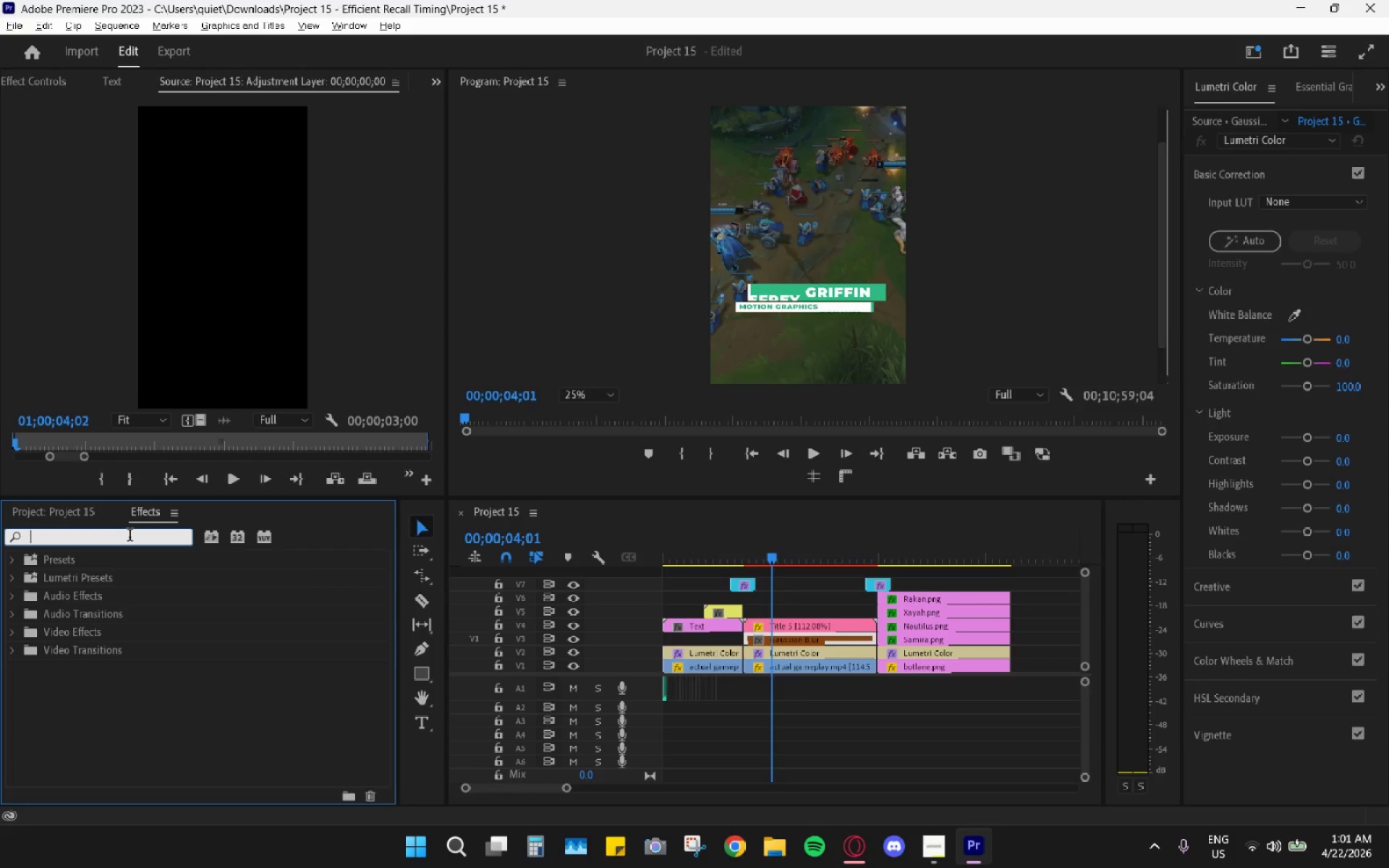 
type(blur)
 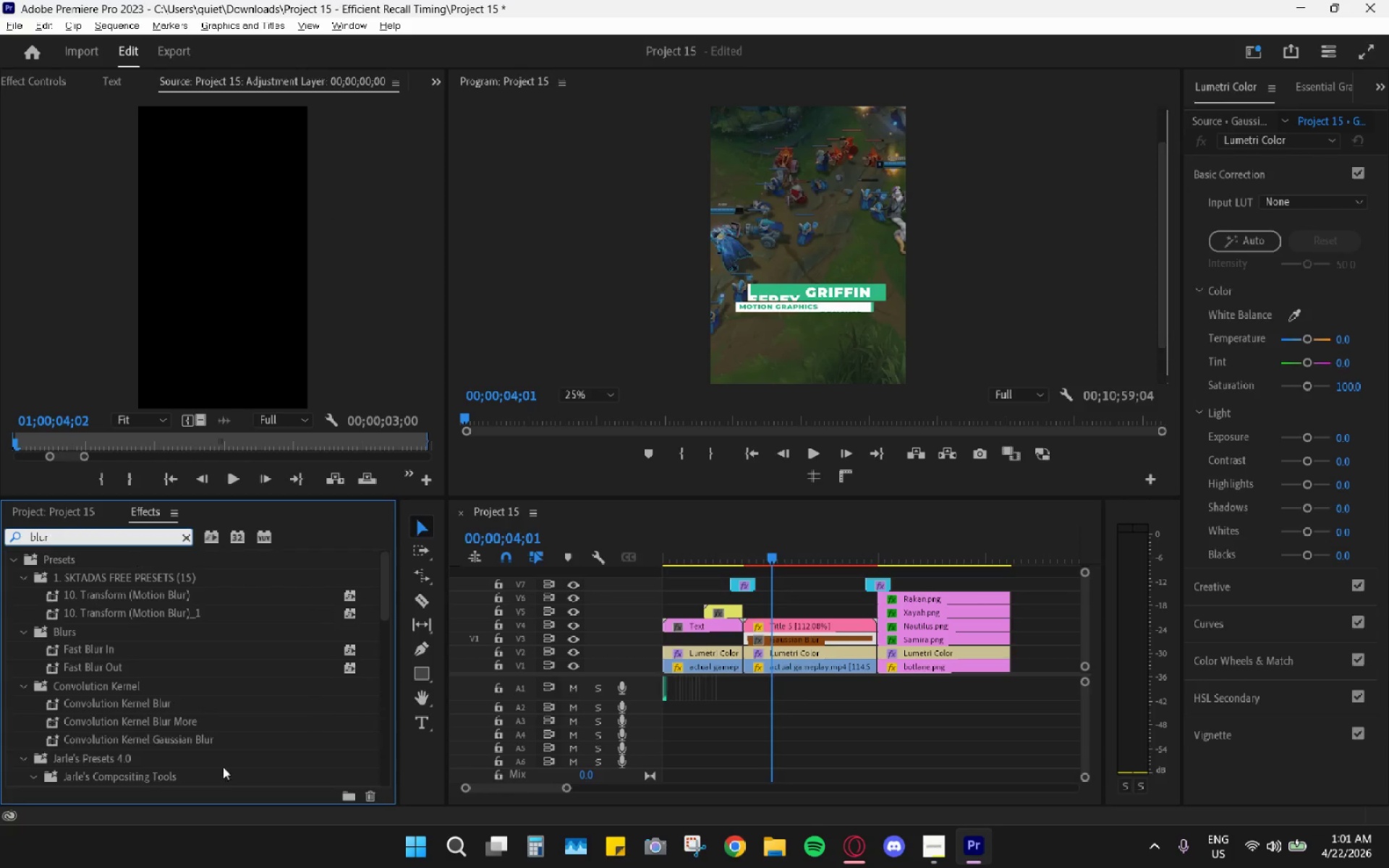 
scroll: coordinate [110, 731], scroll_direction: down, amount: 25.0
 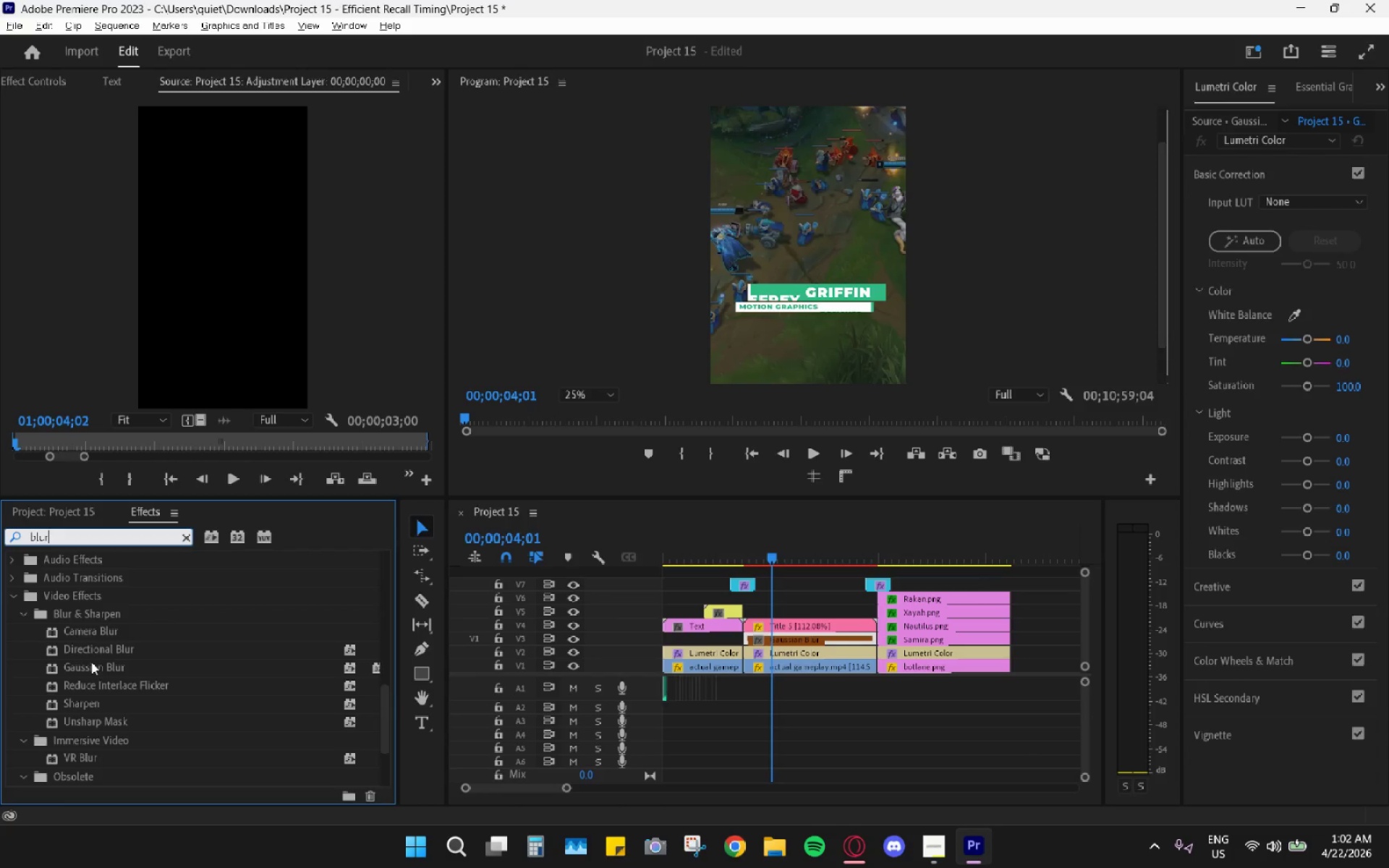 
left_click_drag(start_coordinate=[85, 667], to_coordinate=[777, 633])
 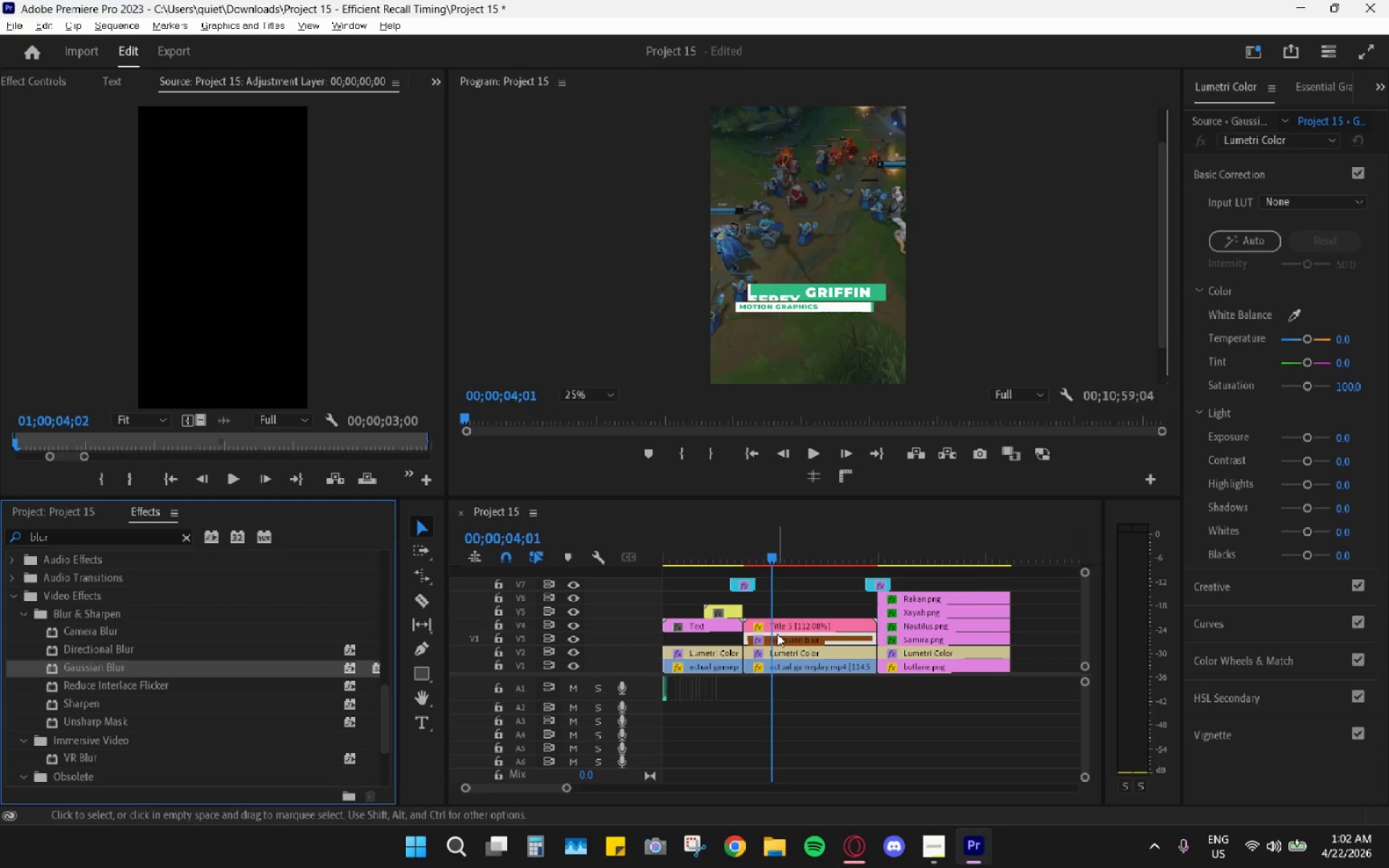 
left_click([778, 634])
 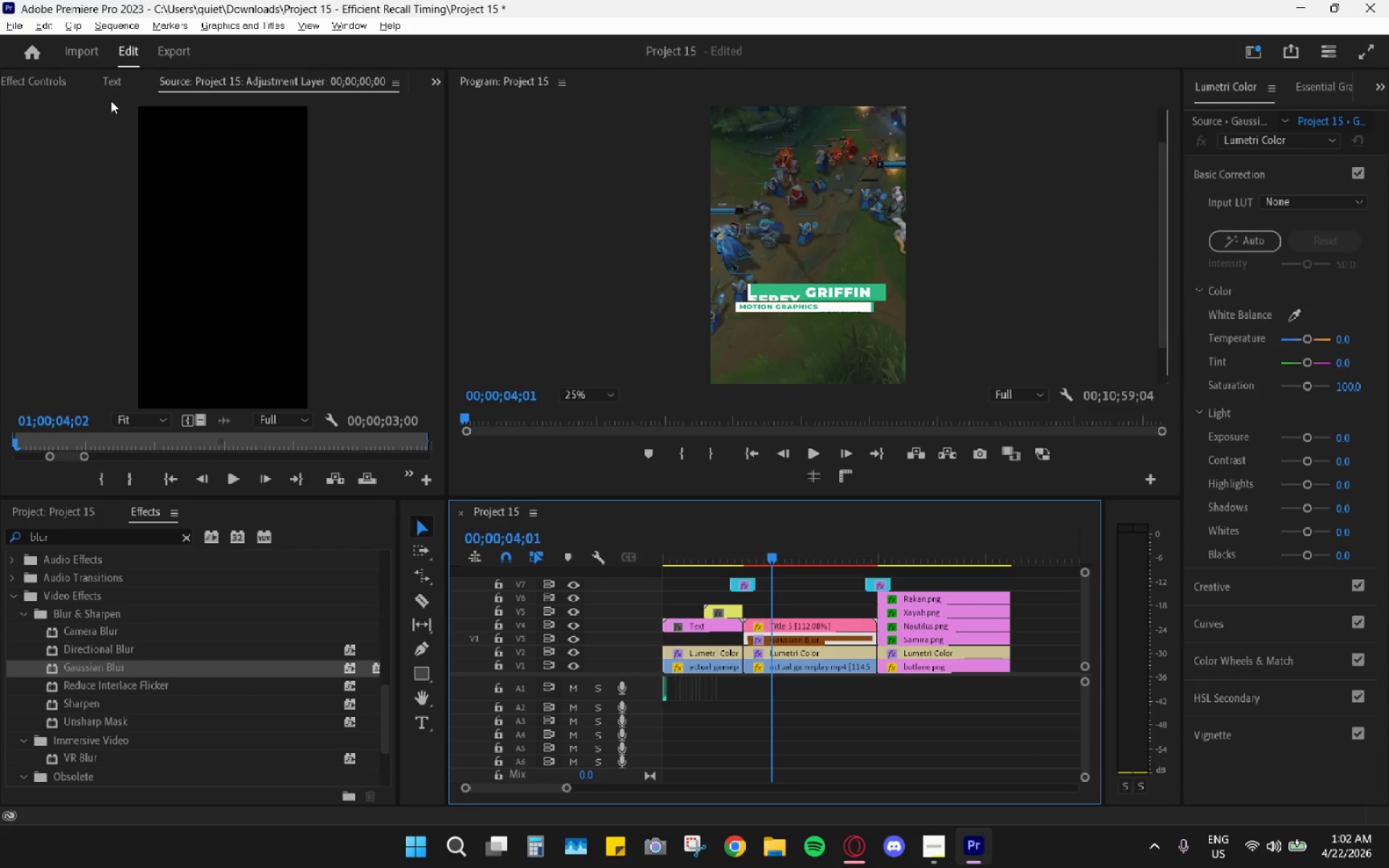 
left_click([51, 85])
 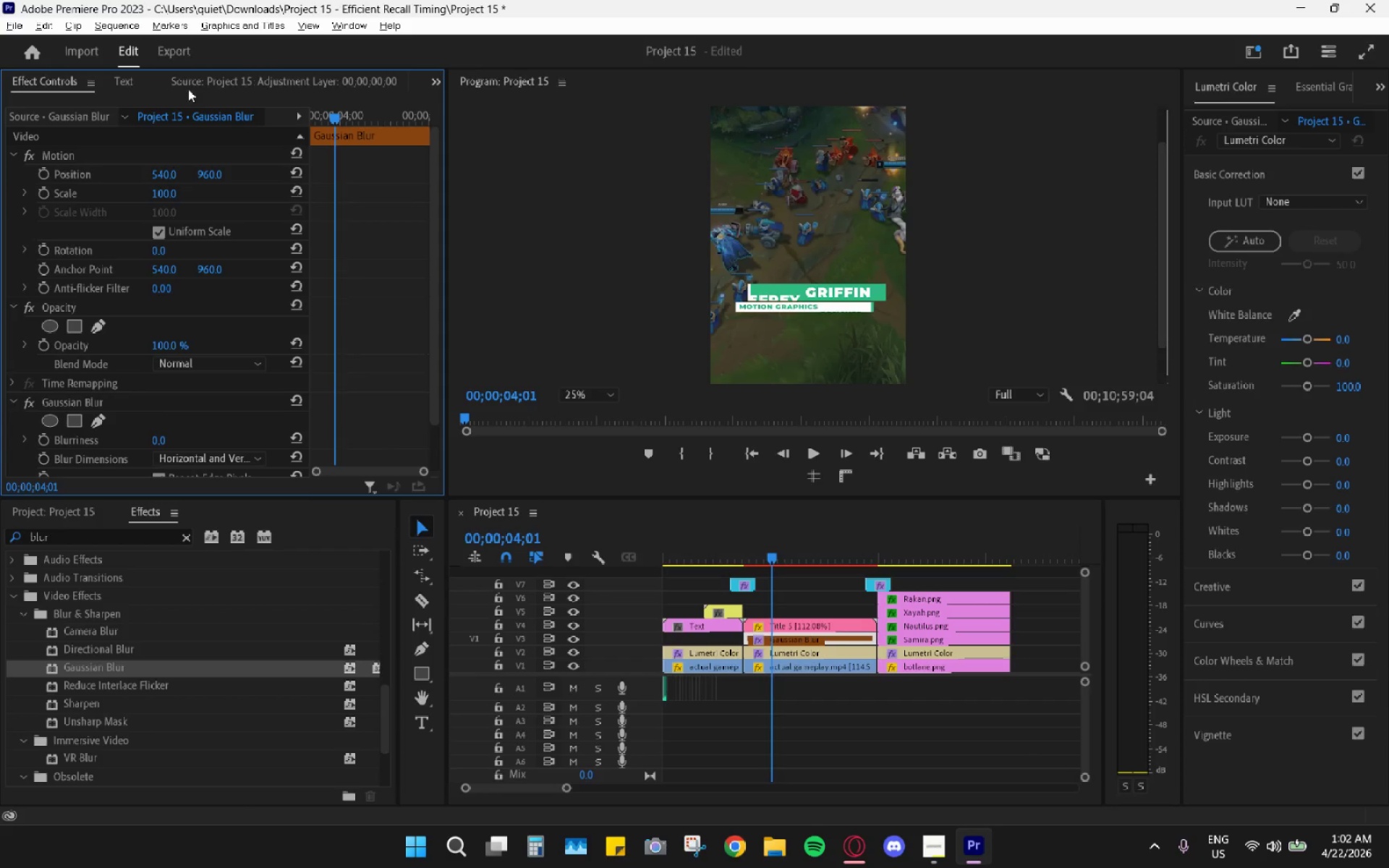 
right_click([228, 69])
 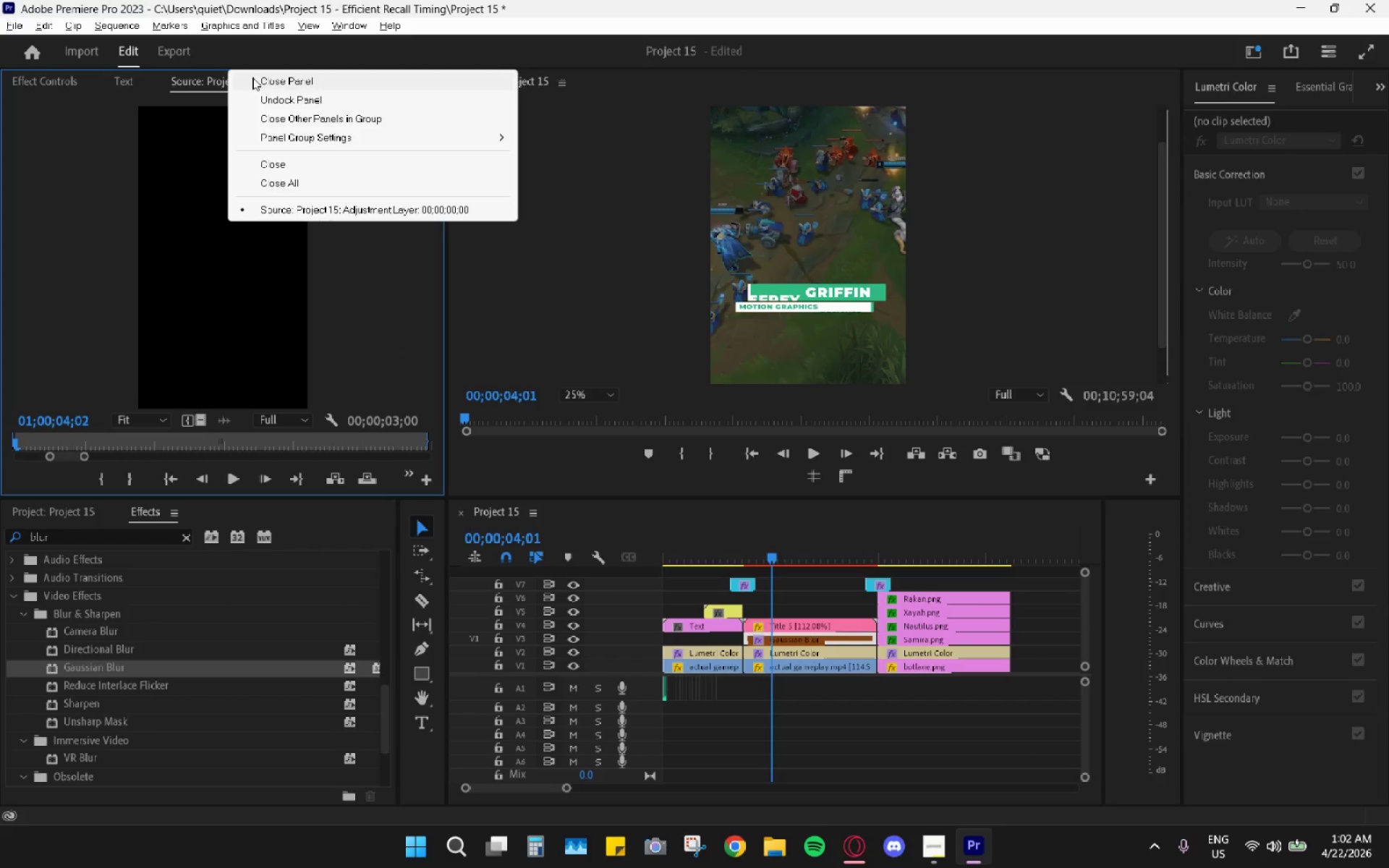 
left_click([268, 77])
 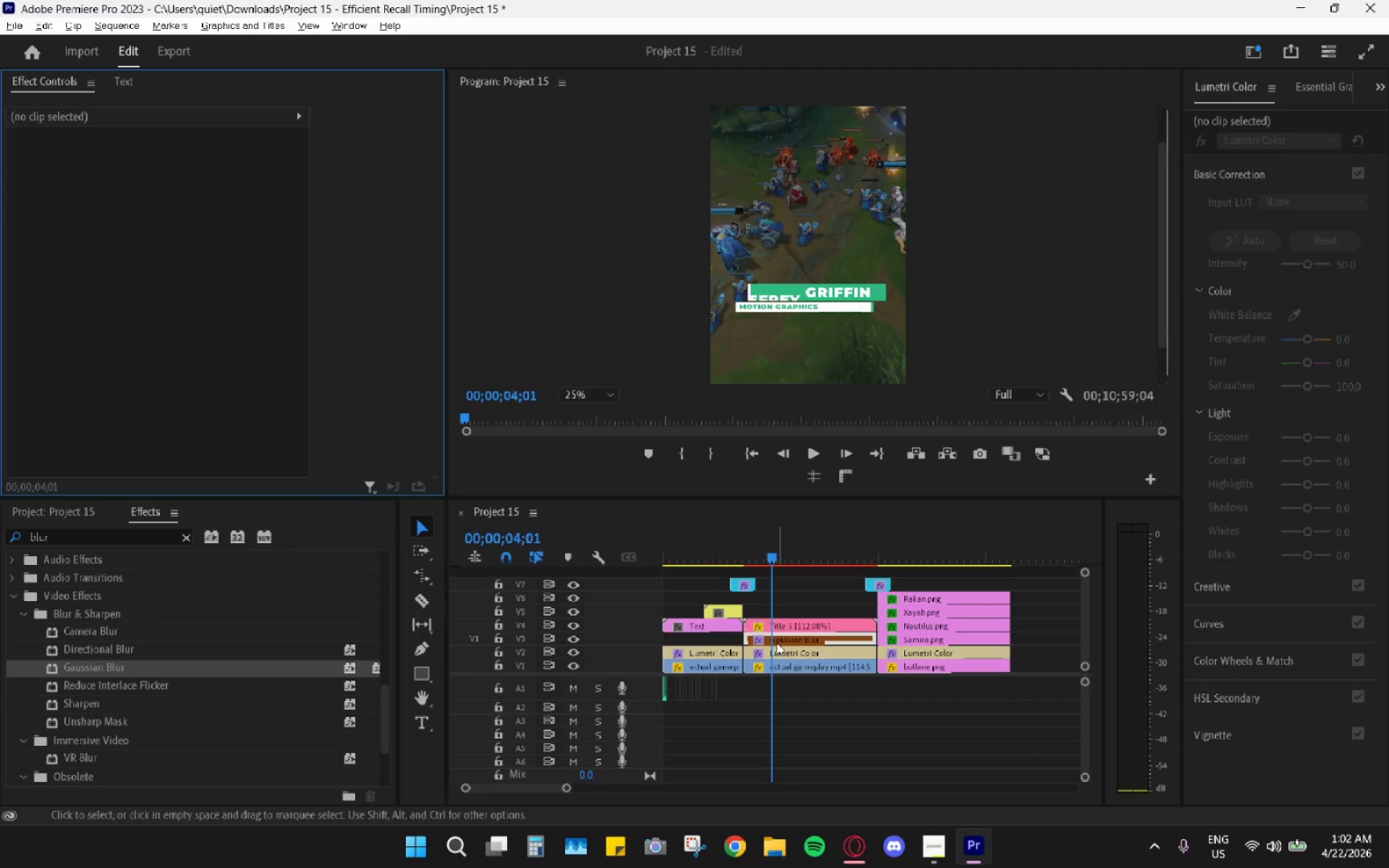 
double_click([786, 639])
 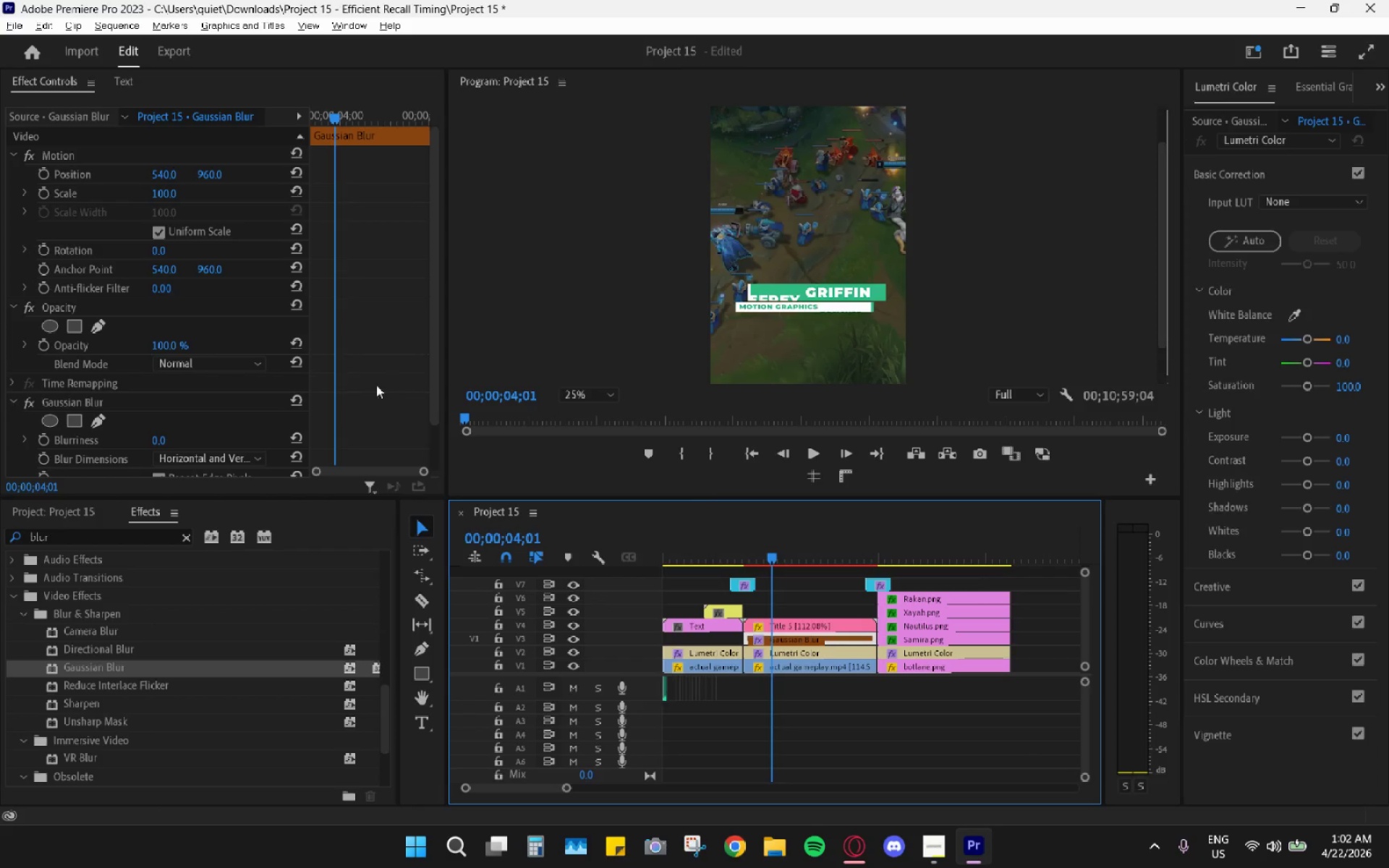 
scroll: coordinate [348, 398], scroll_direction: down, amount: 10.0
 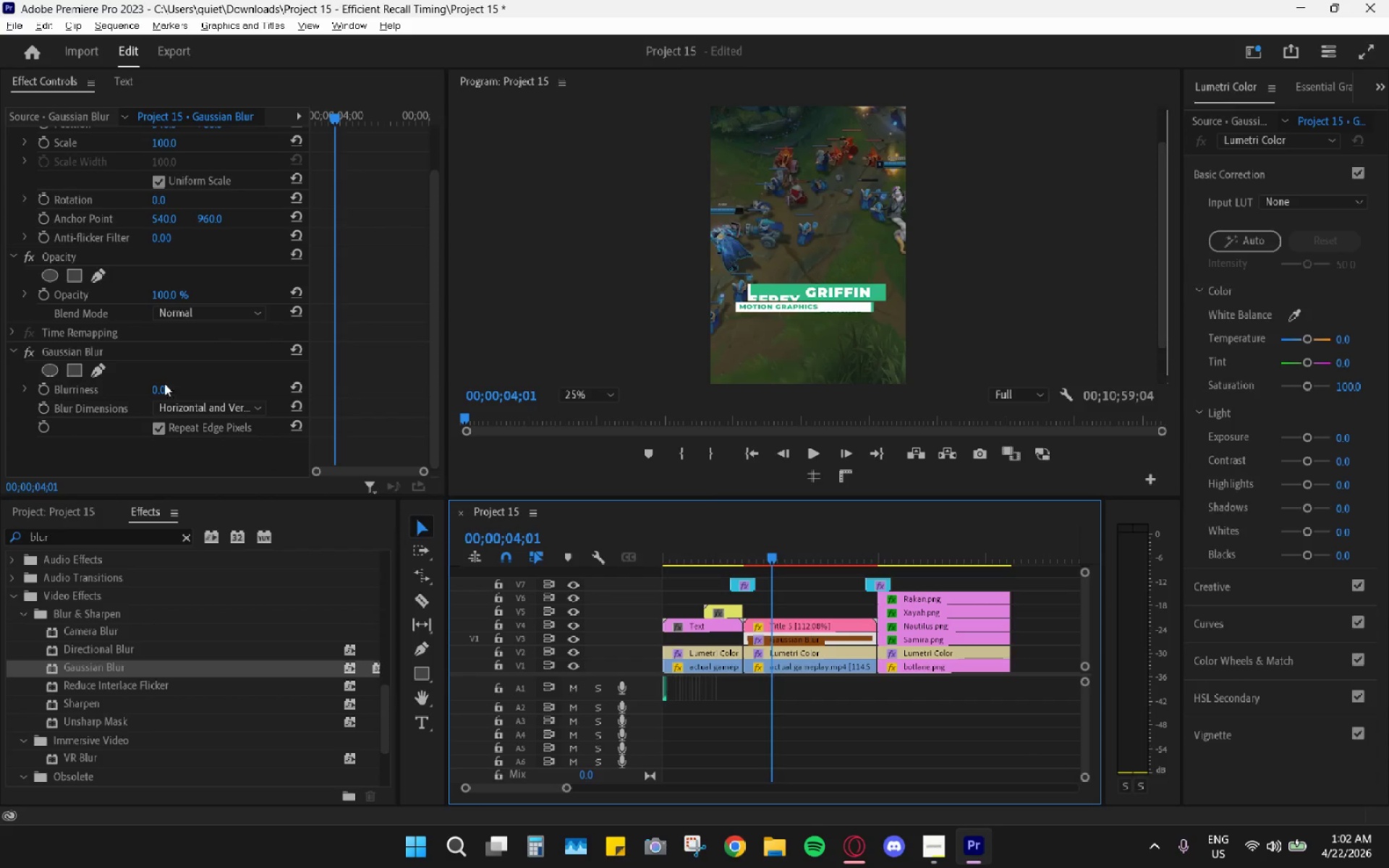 
left_click([163, 385])
 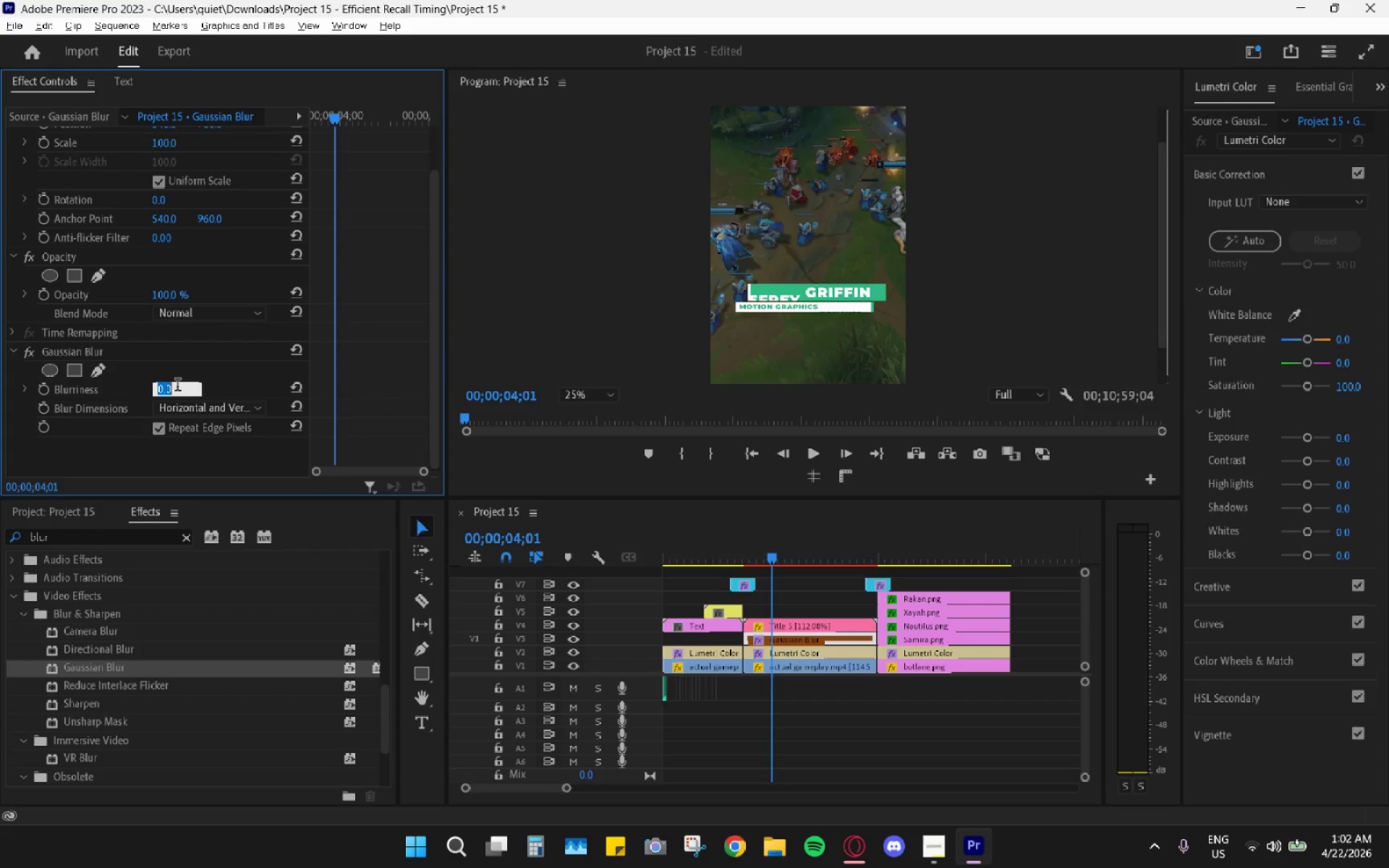 
key(Numpad2)
 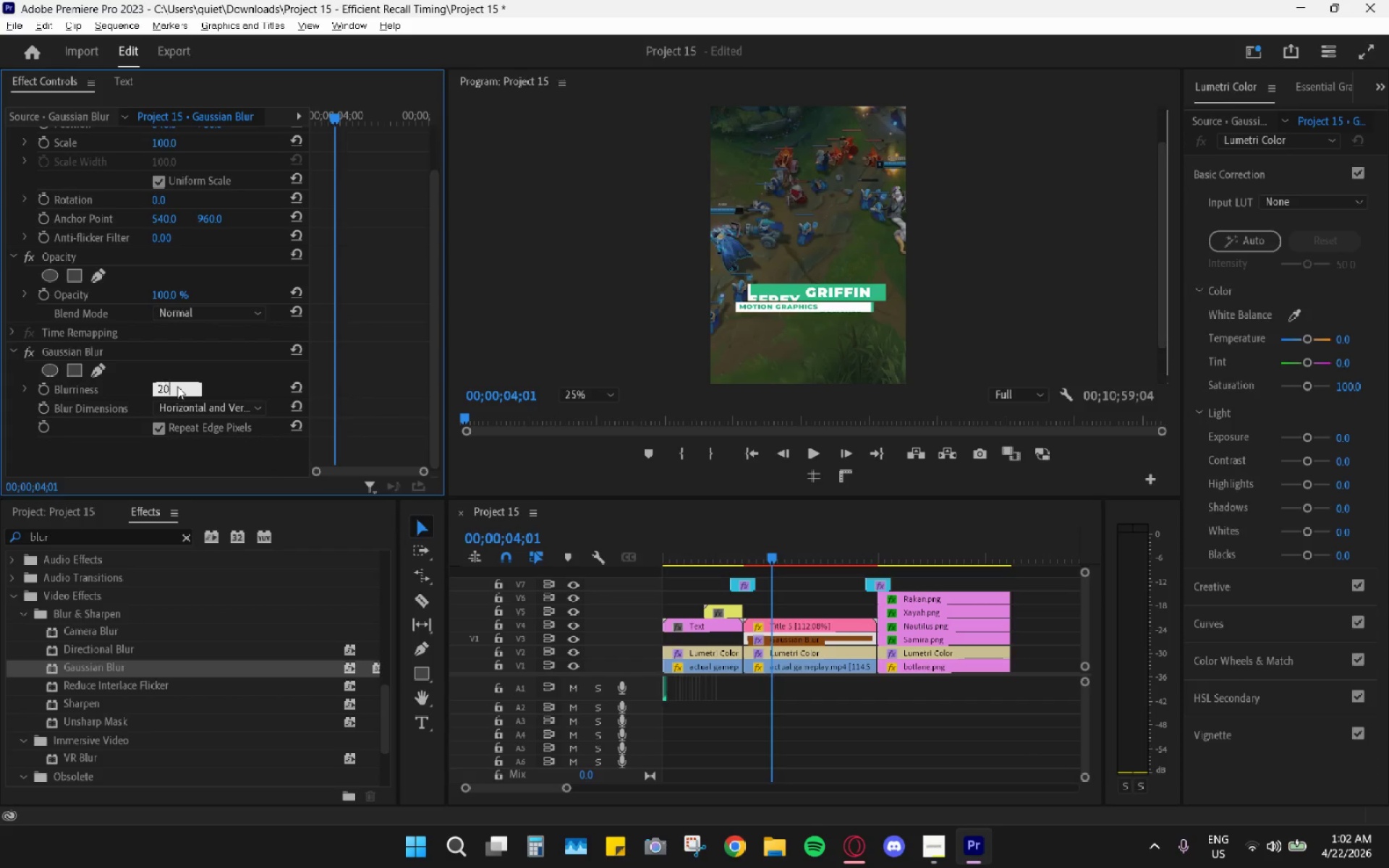 
key(Numpad0)
 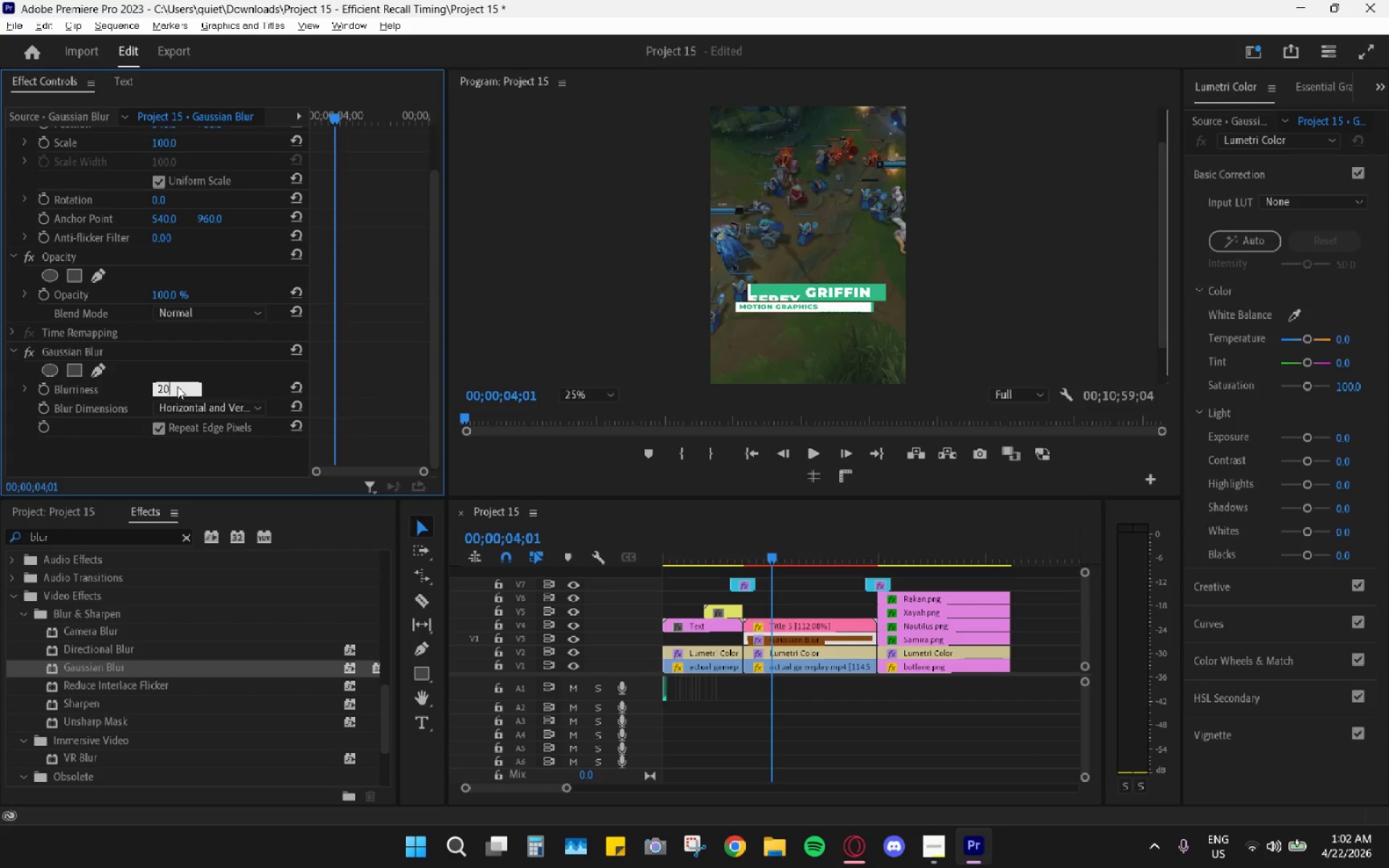 
key(Enter)
 